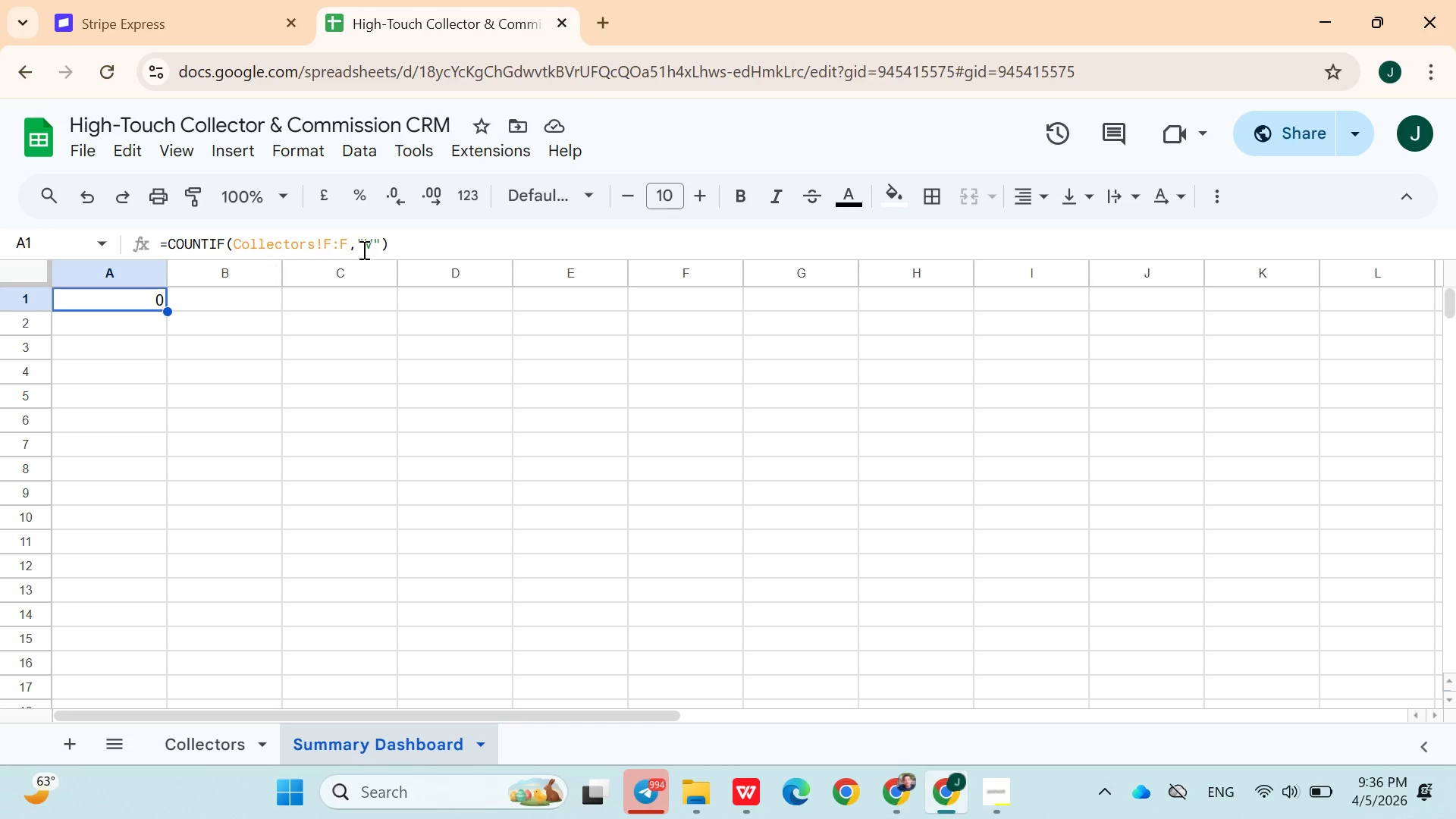 
left_click([371, 244])
 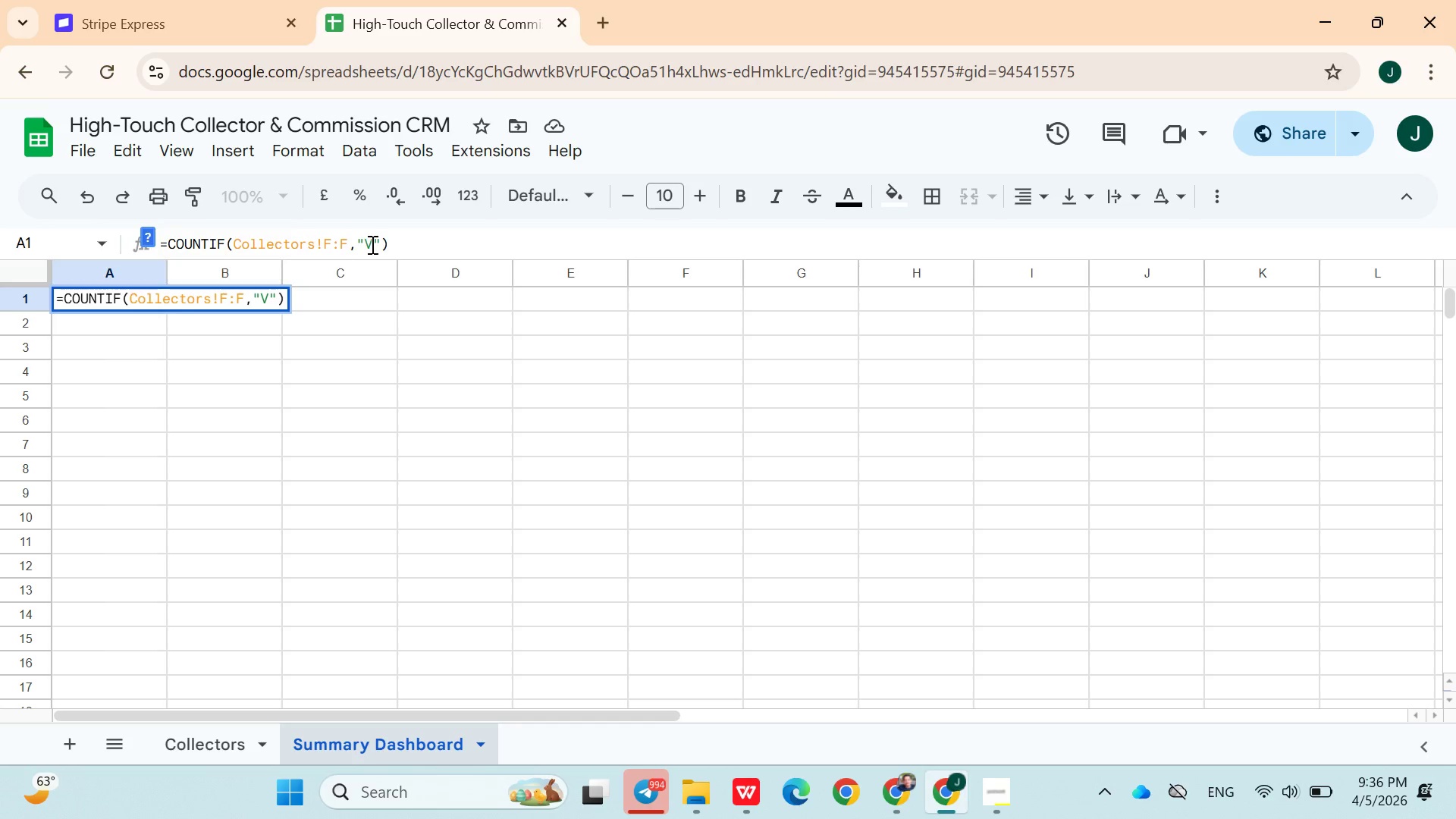 
type(IP Collector)
 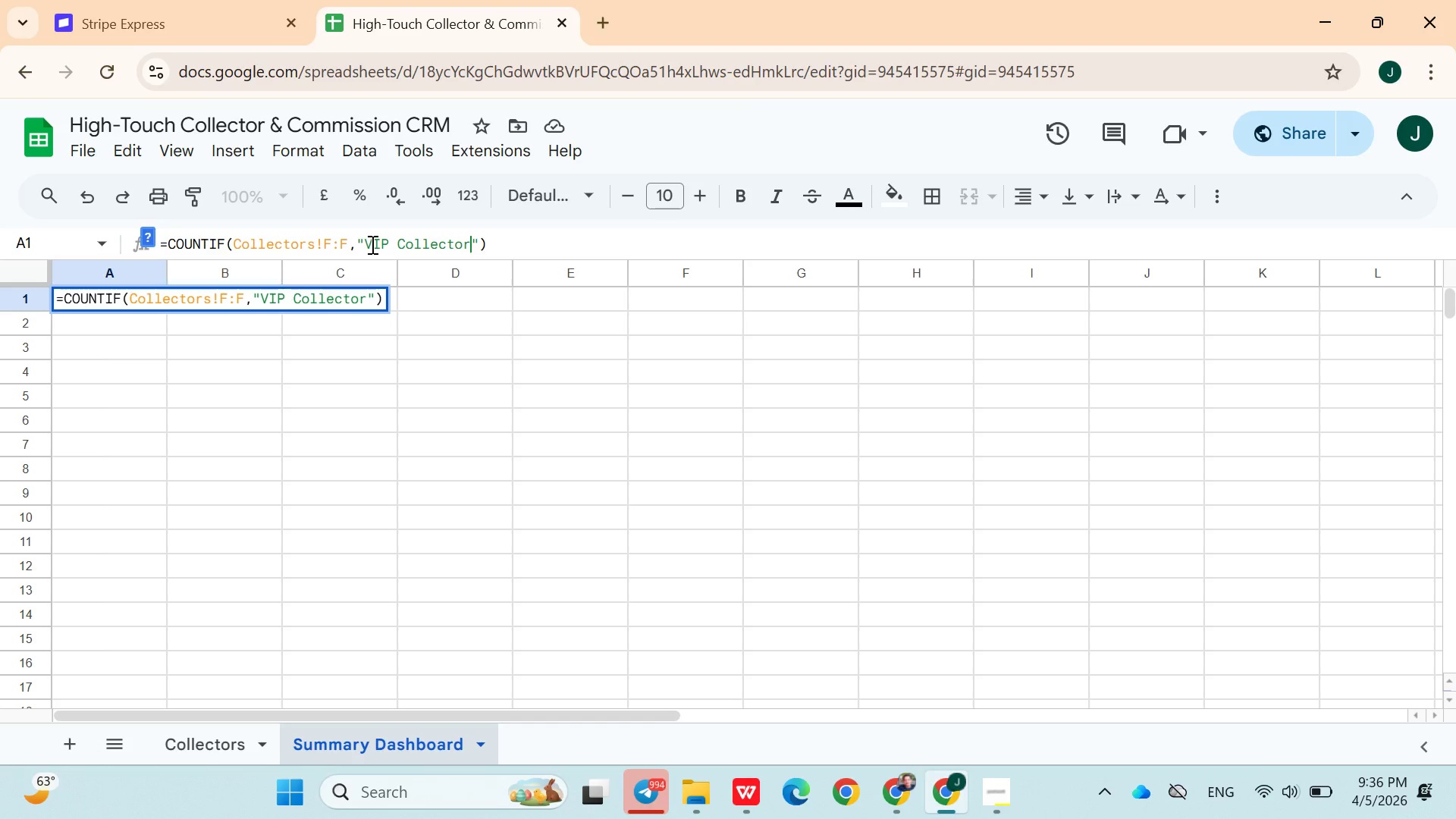 
key(ArrowRight)
 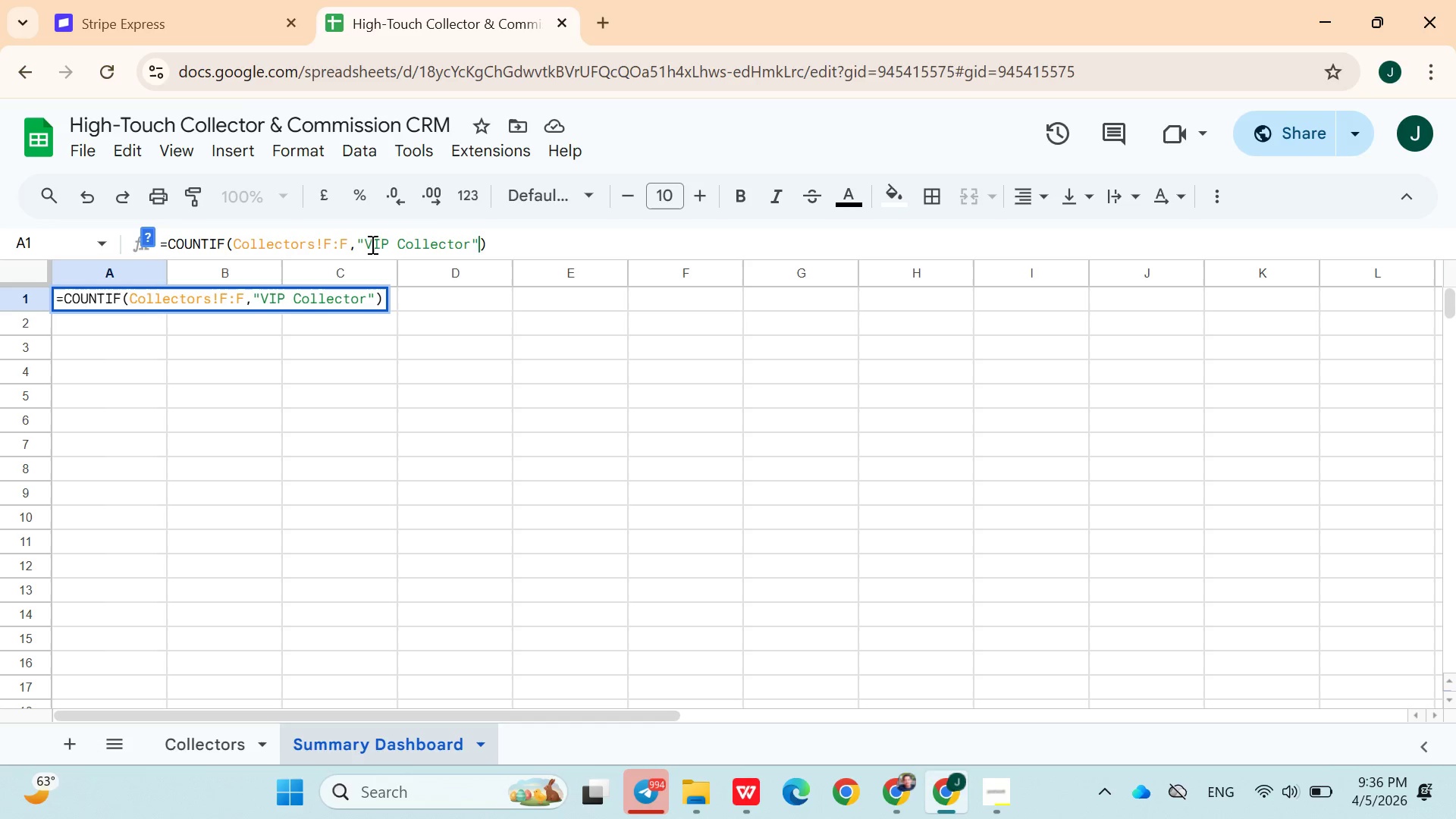 
wait(12.73)
 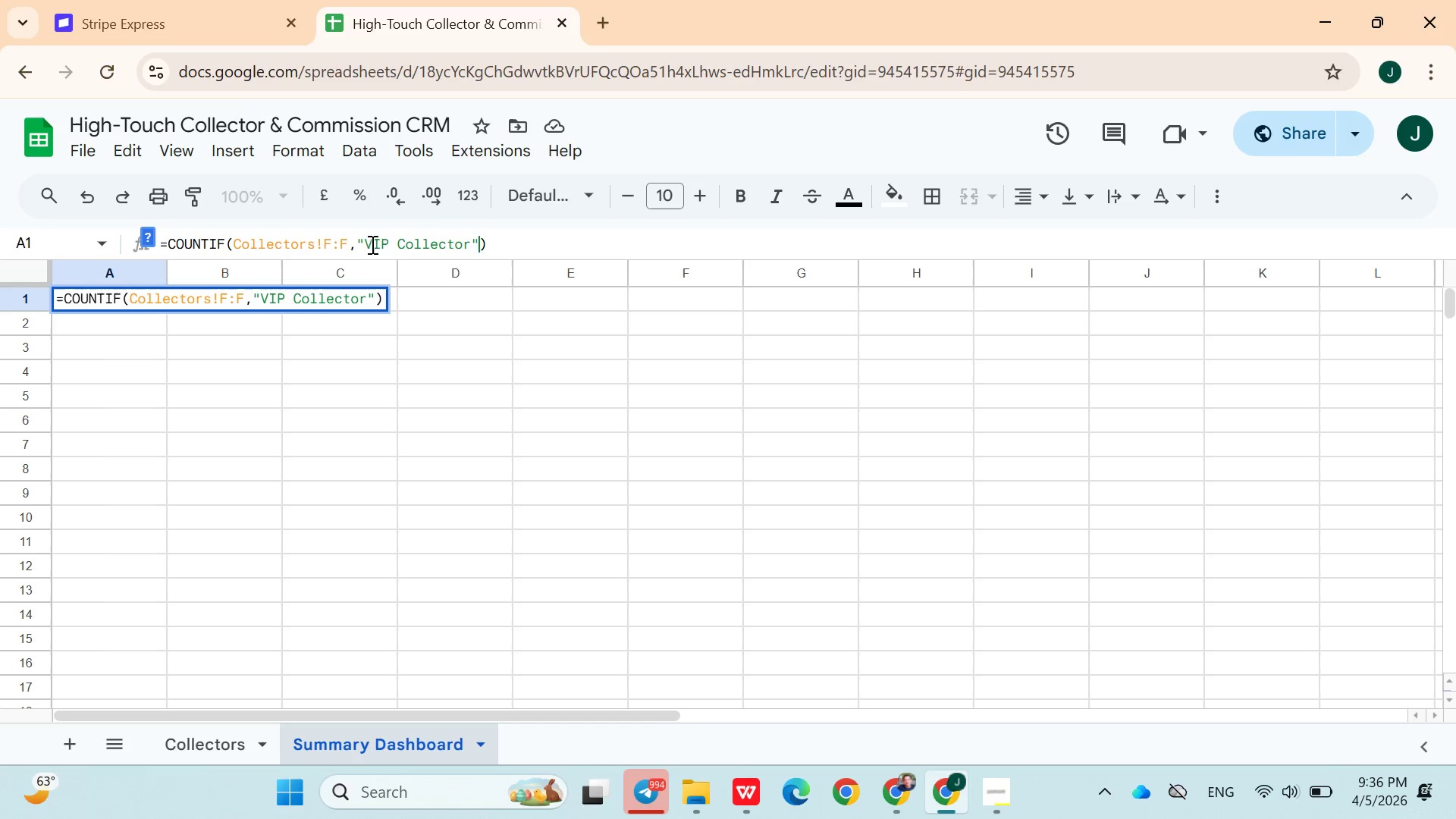 
key(Enter)
 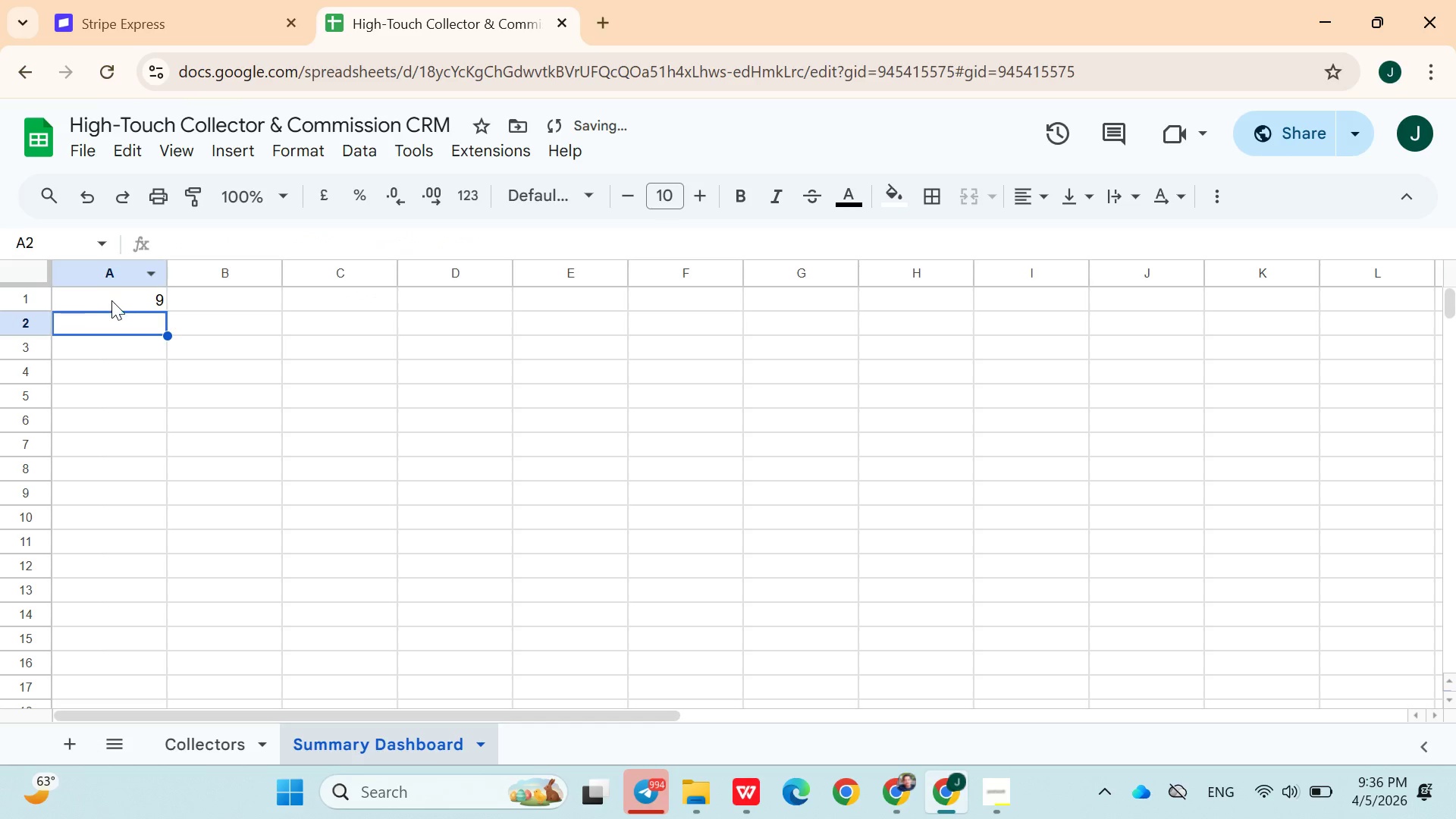 
left_click([111, 300])
 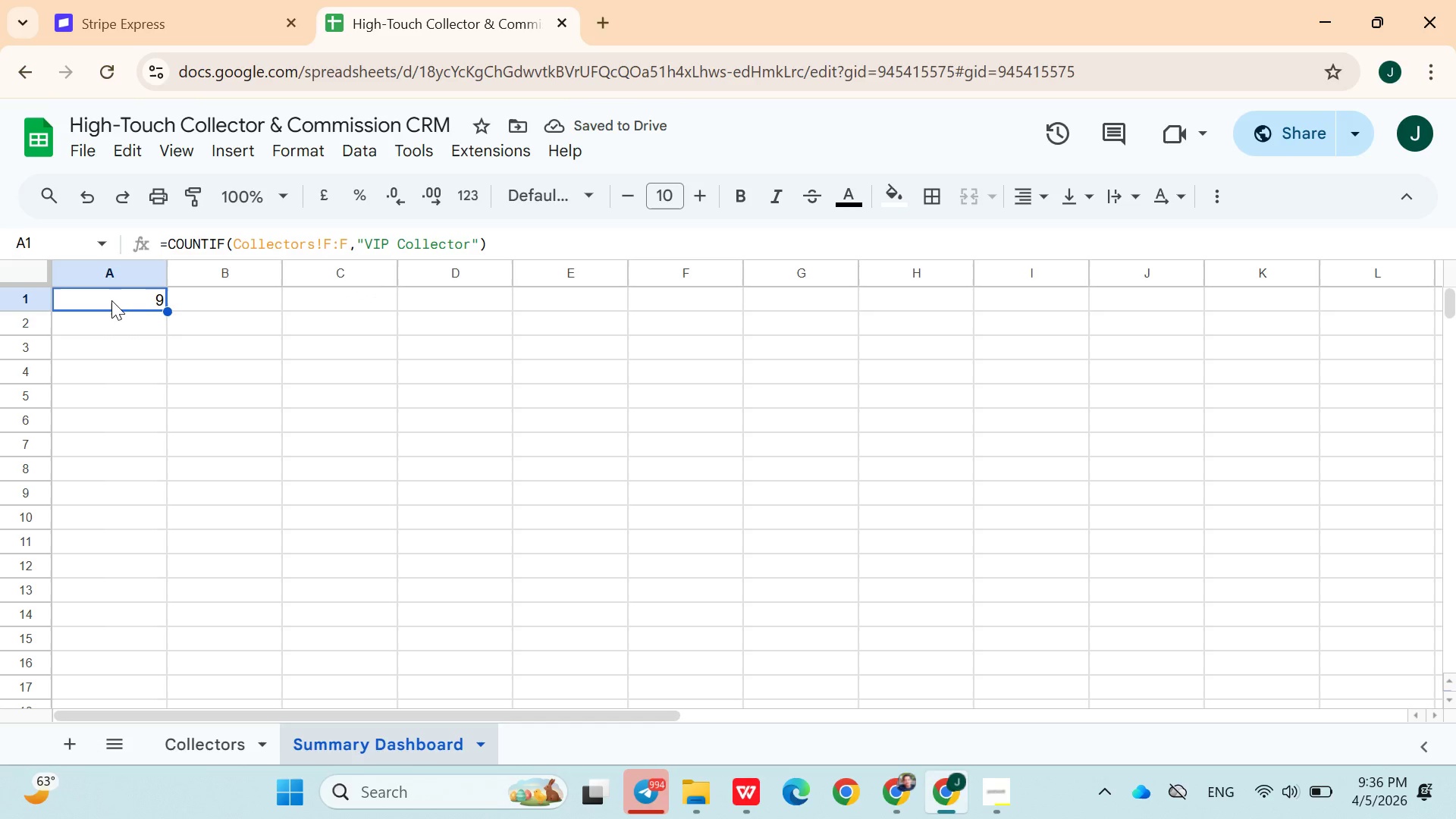 
double_click([111, 300])
 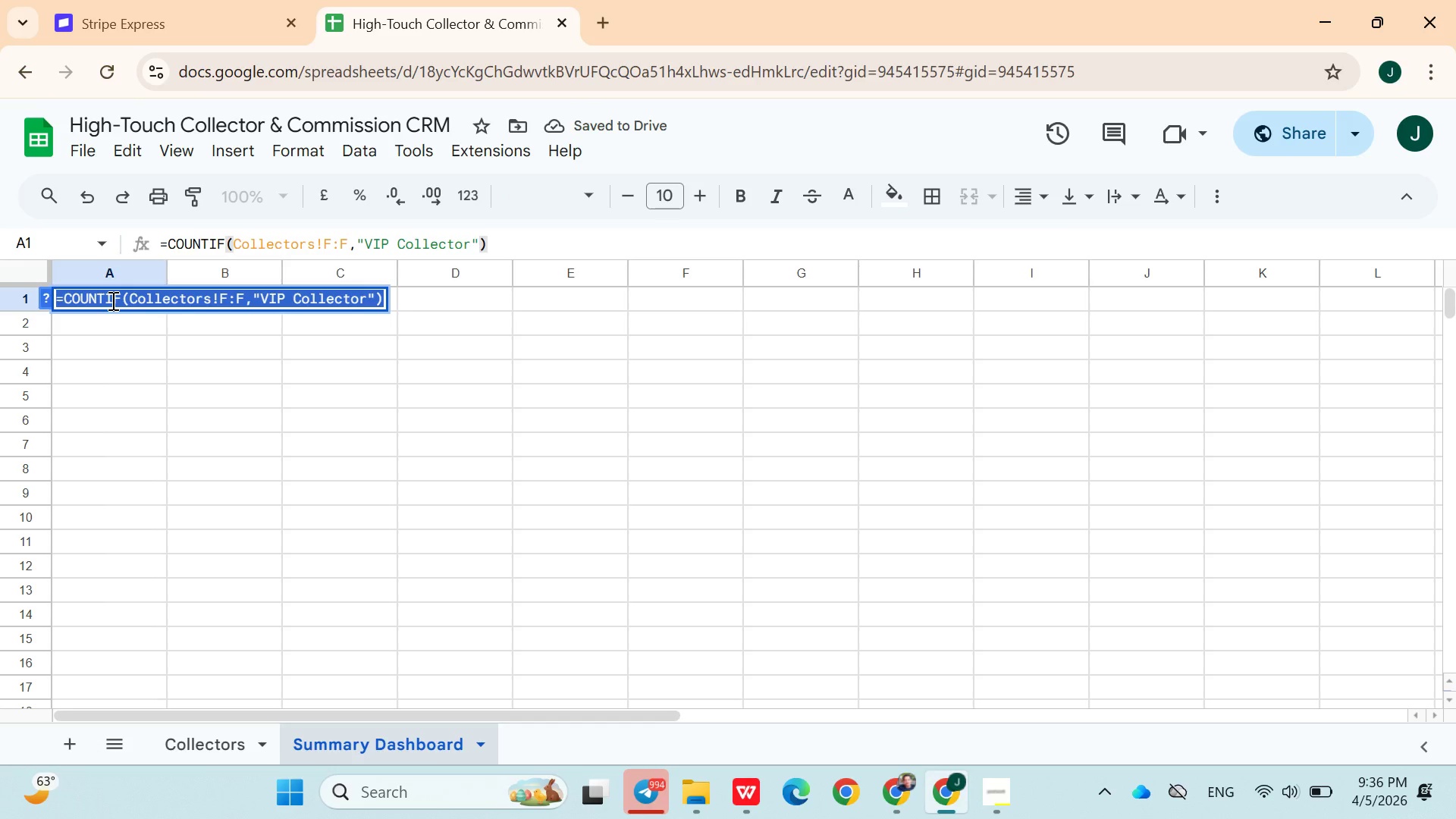 
double_click([111, 300])
 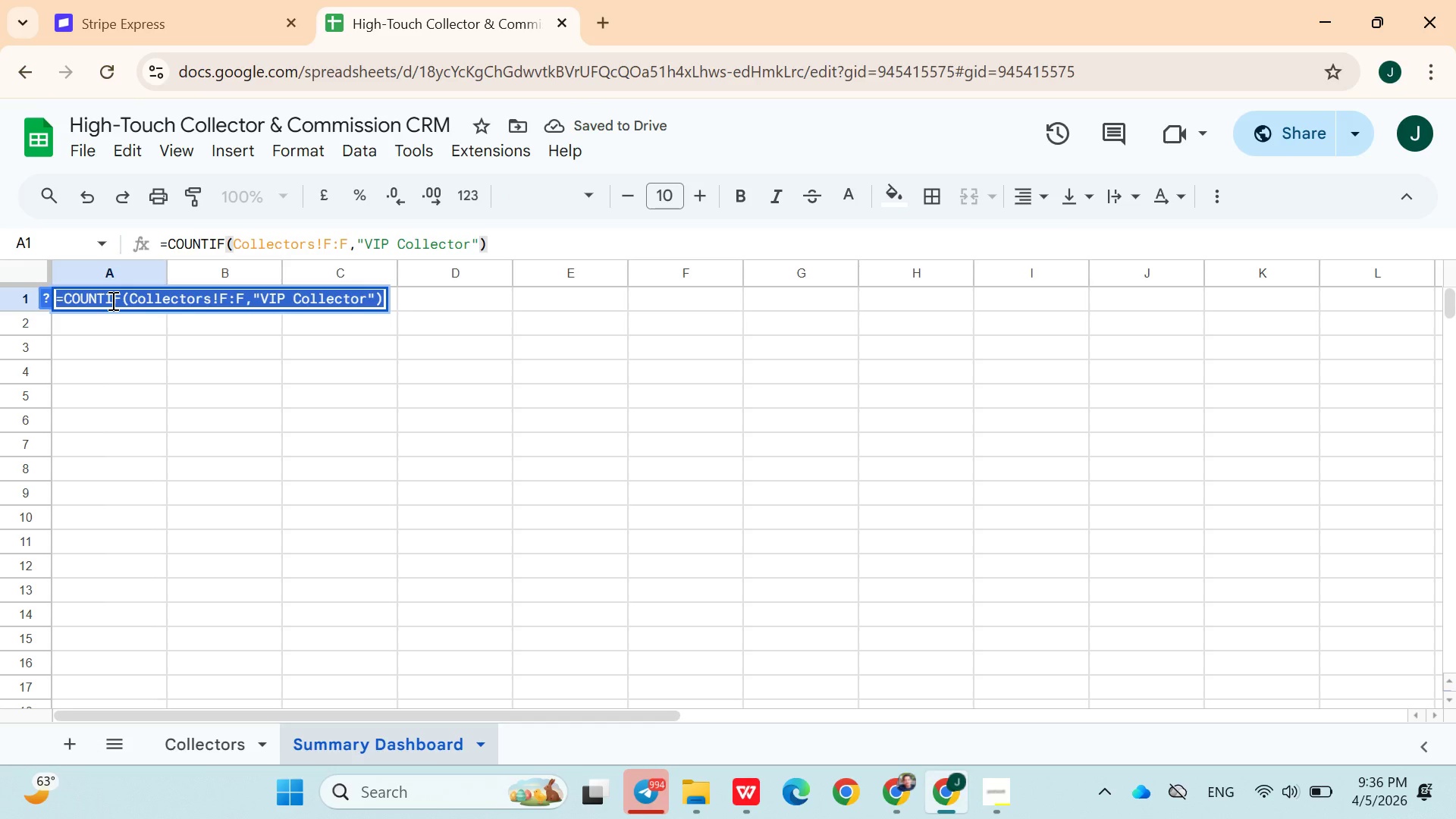 
key(Control+X)
 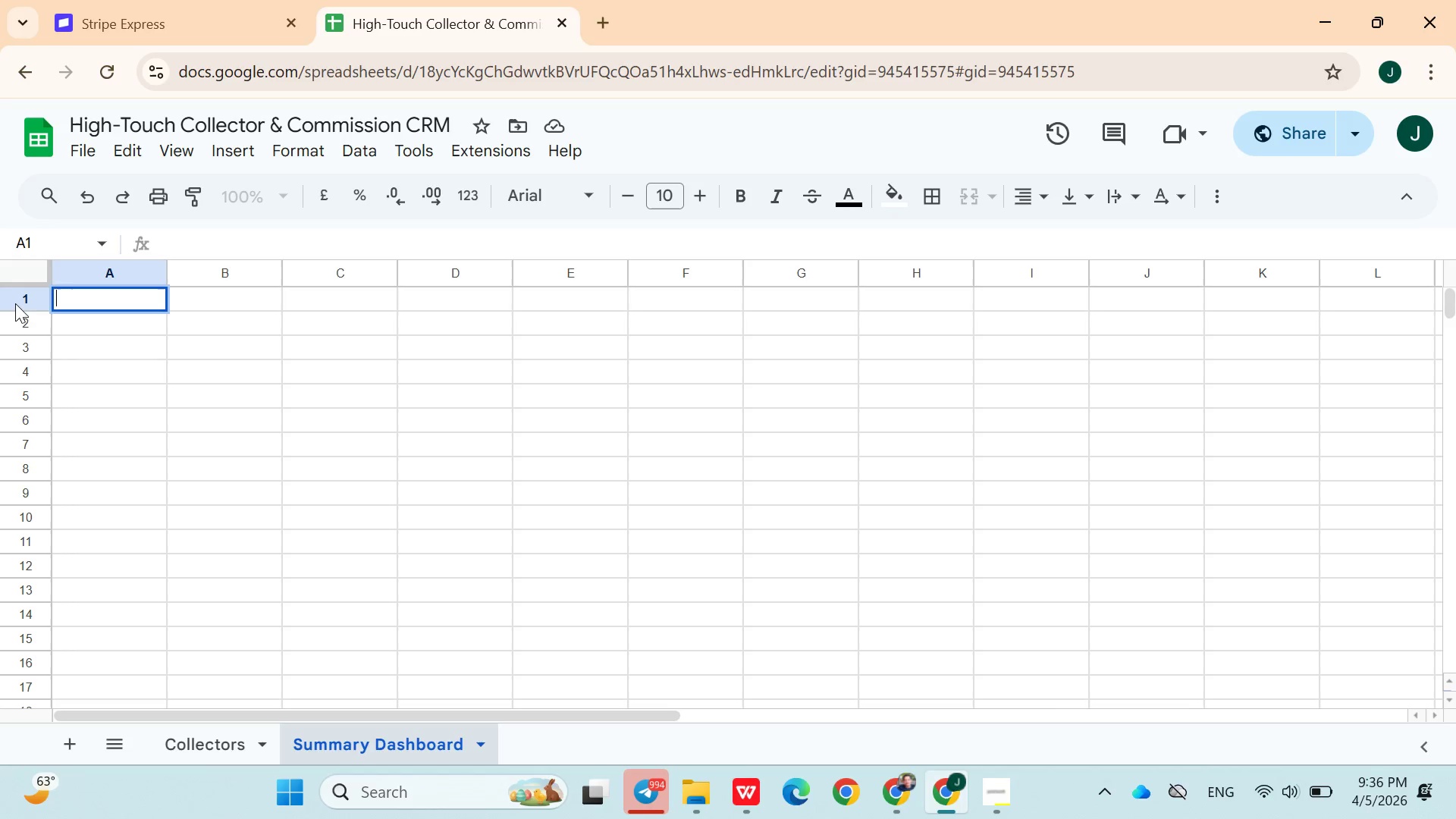 
hold_key(key=ControlLeft, duration=1.5)
left_click([187, 291])
 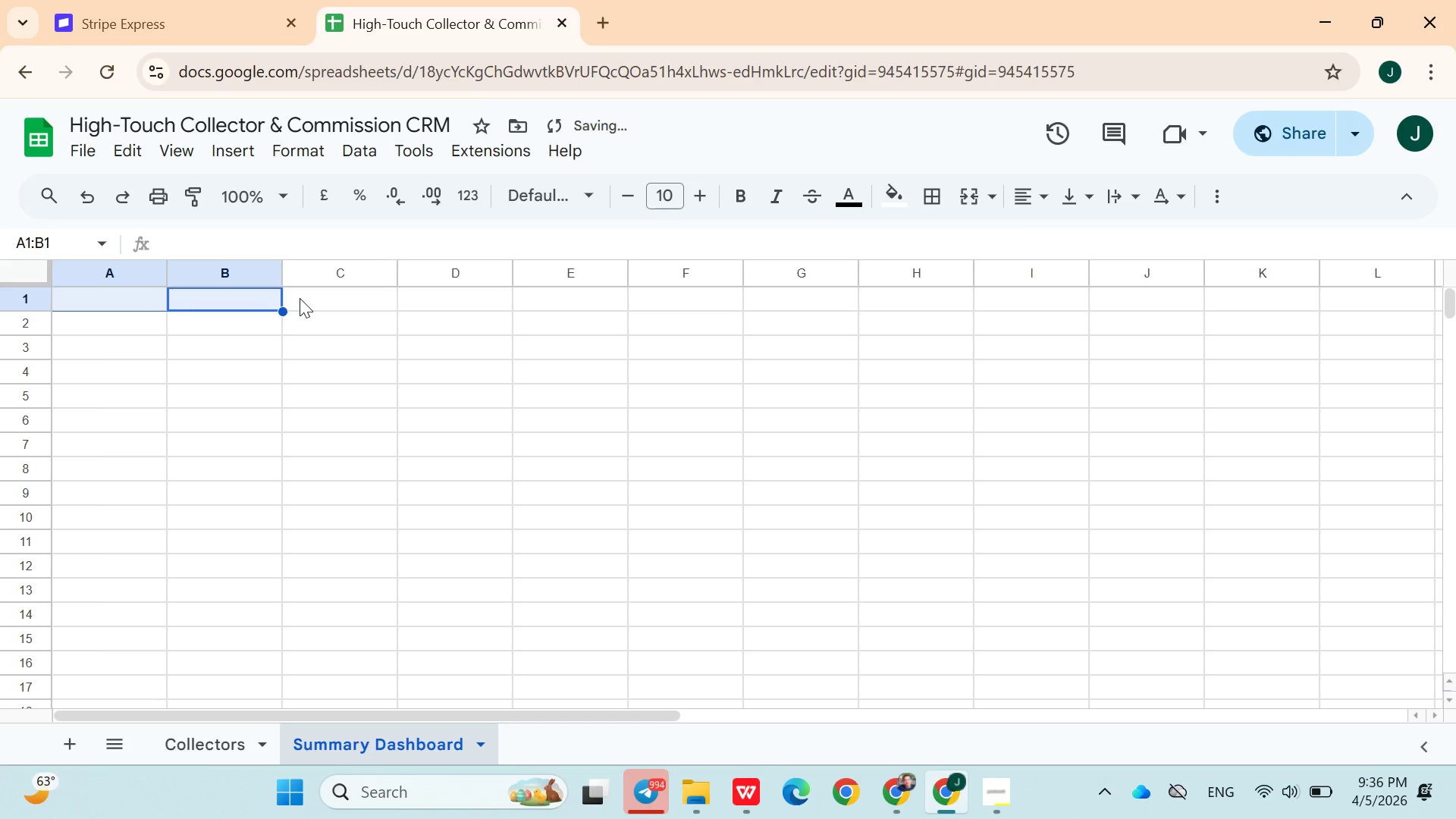 
left_click([307, 301])
 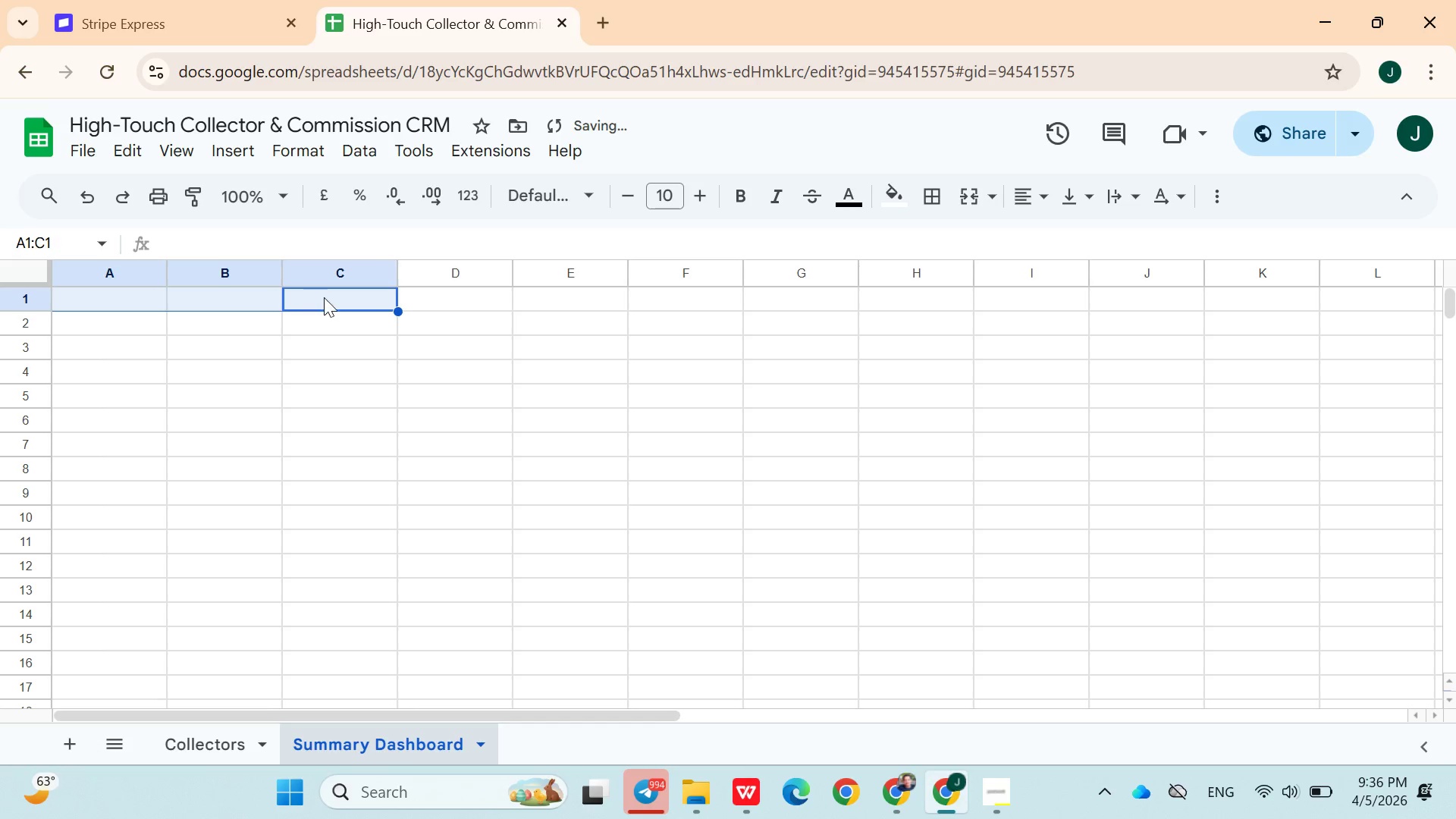 
hold_key(key=ControlLeft, duration=0.44)
 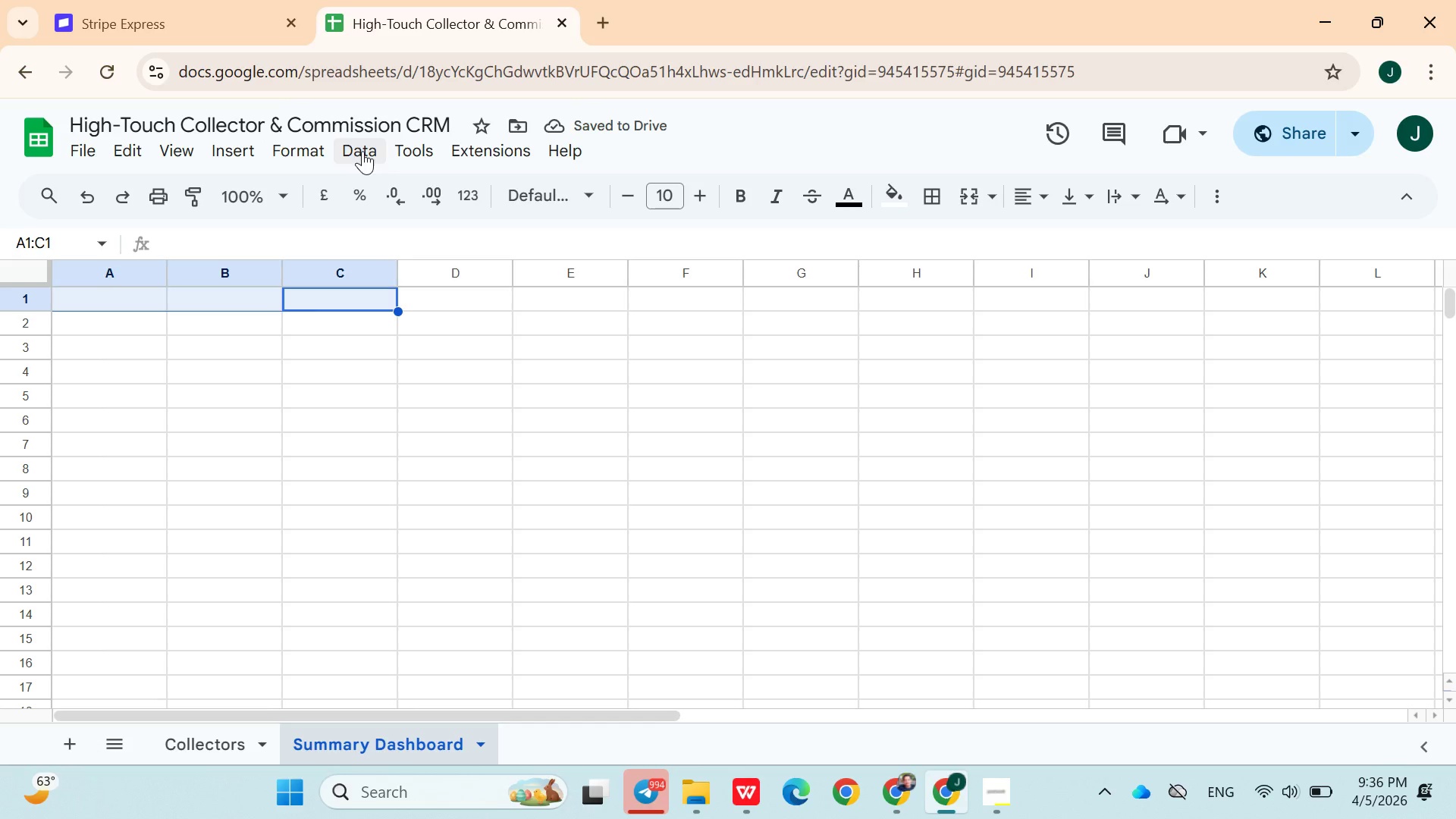 
left_click([324, 149])
 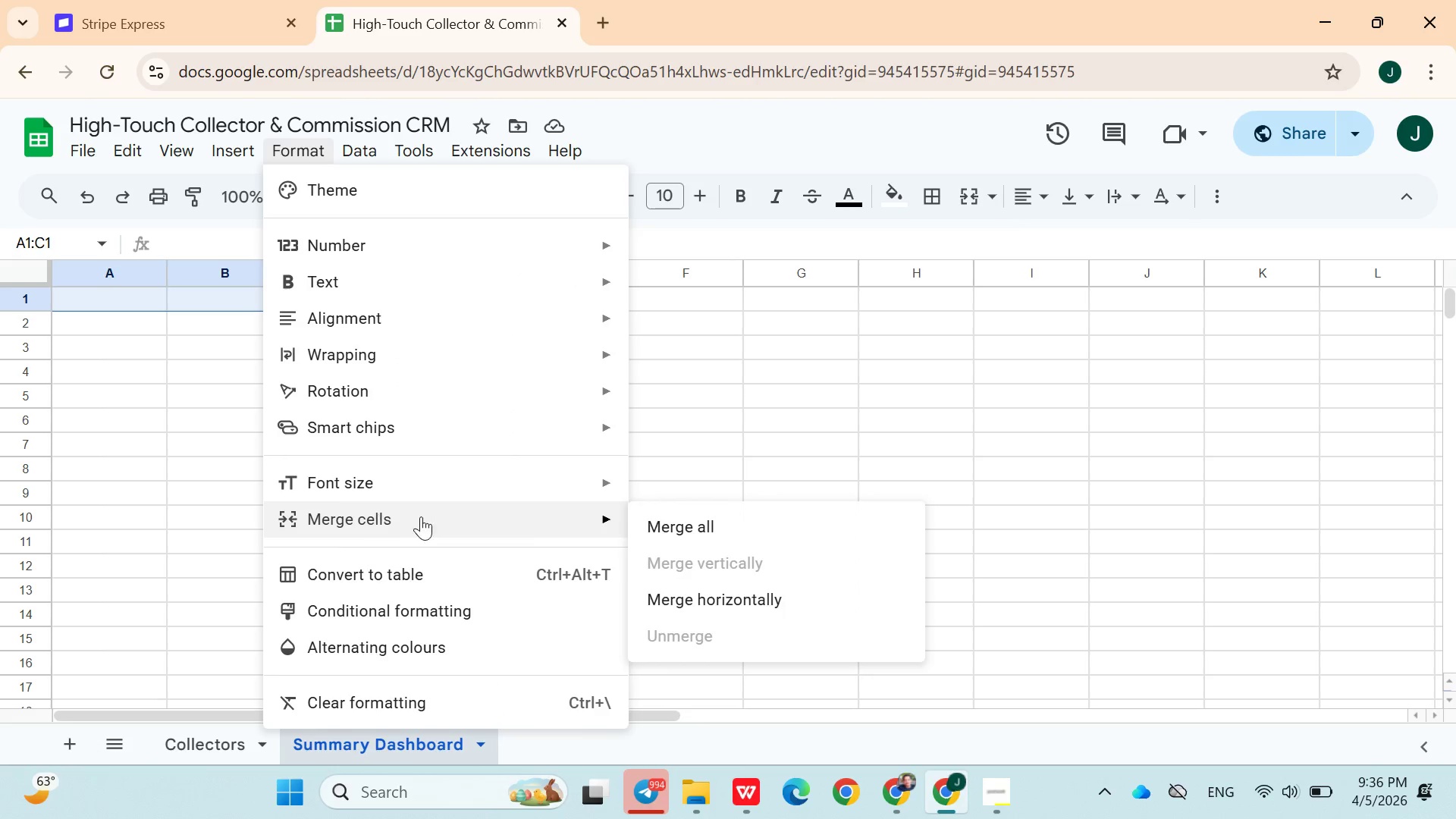 
left_click([657, 524])
 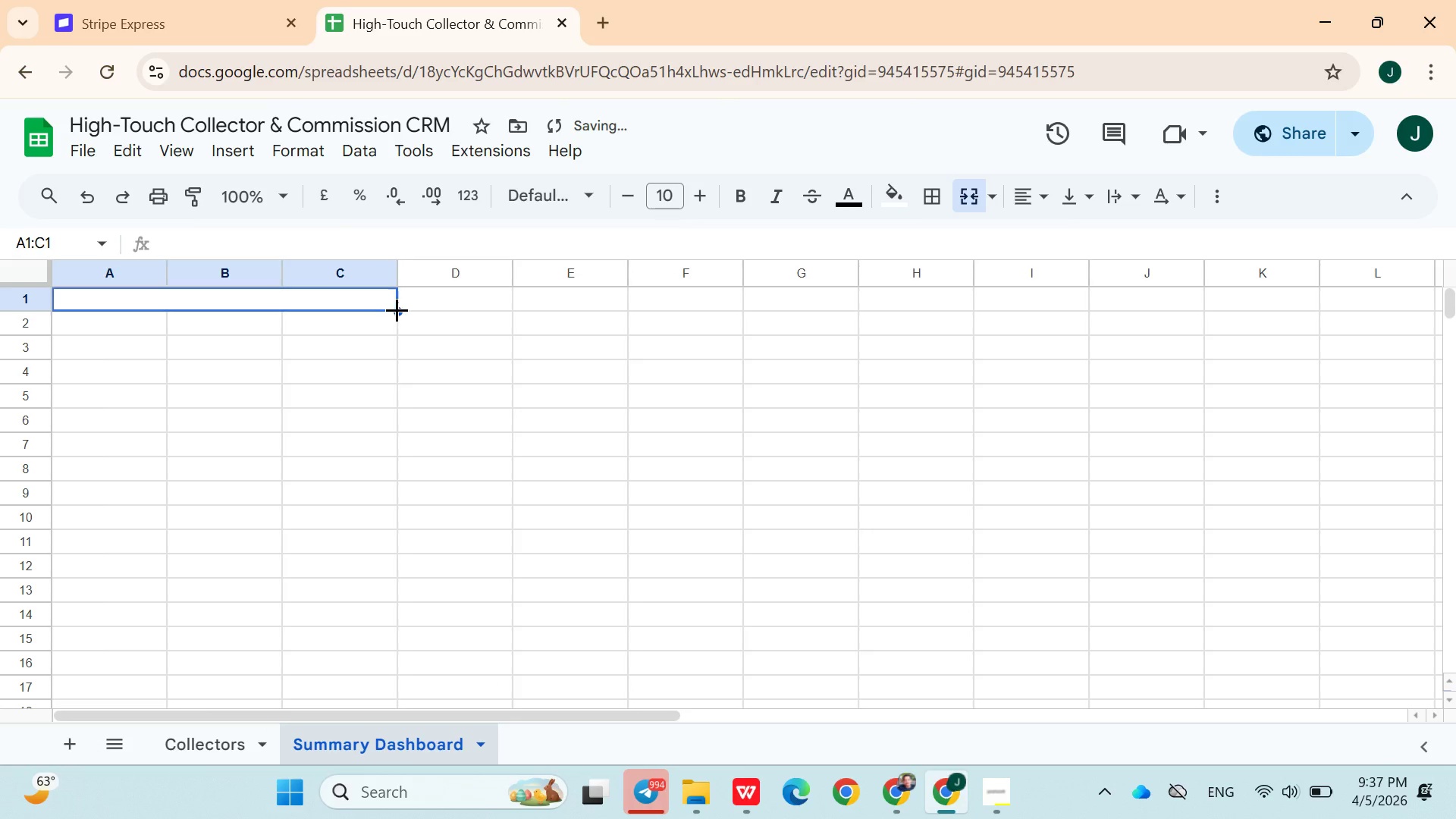 
left_click_drag(start_coordinate=[396, 309], to_coordinate=[485, 337])
 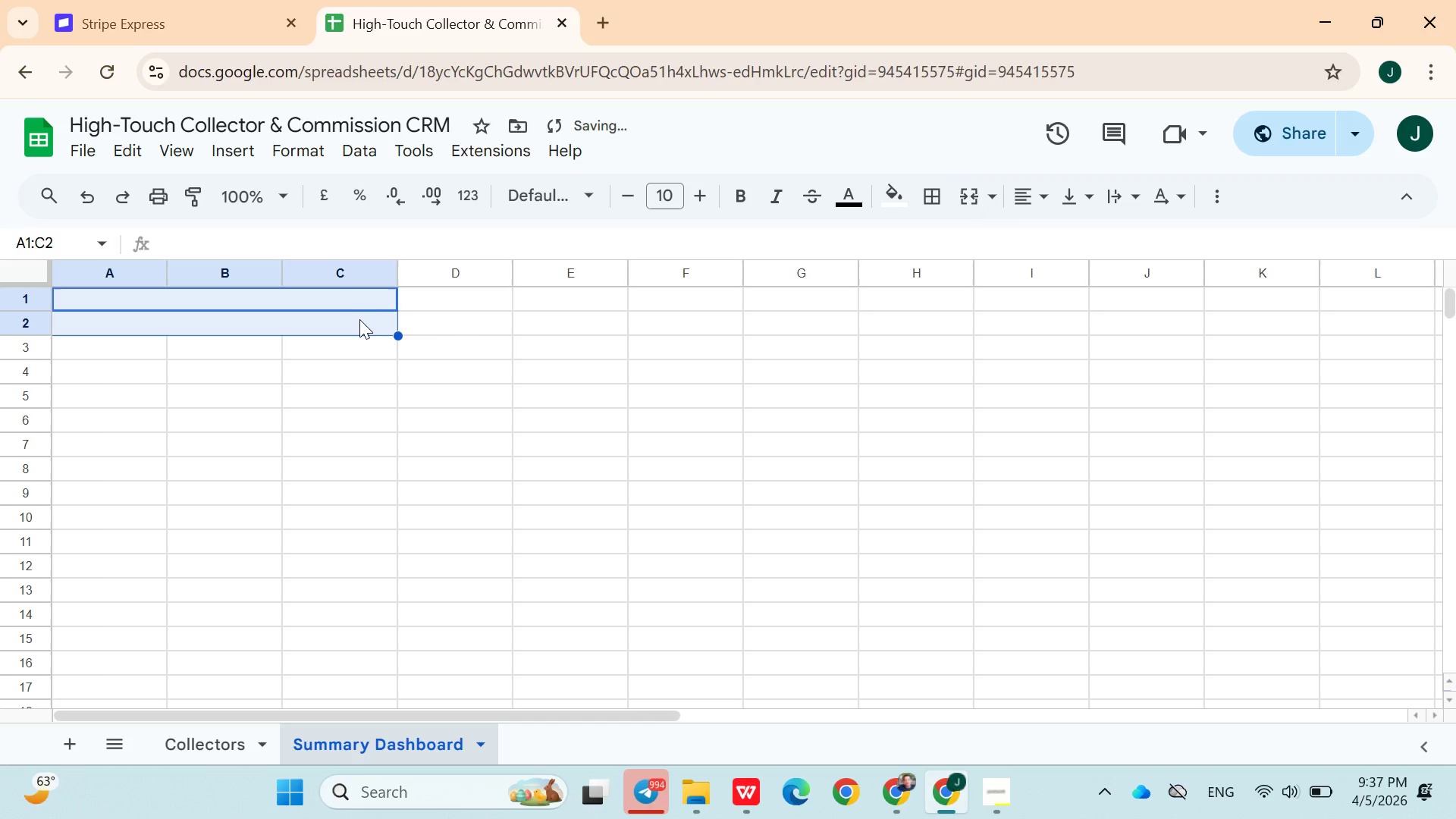 
left_click([359, 321])
 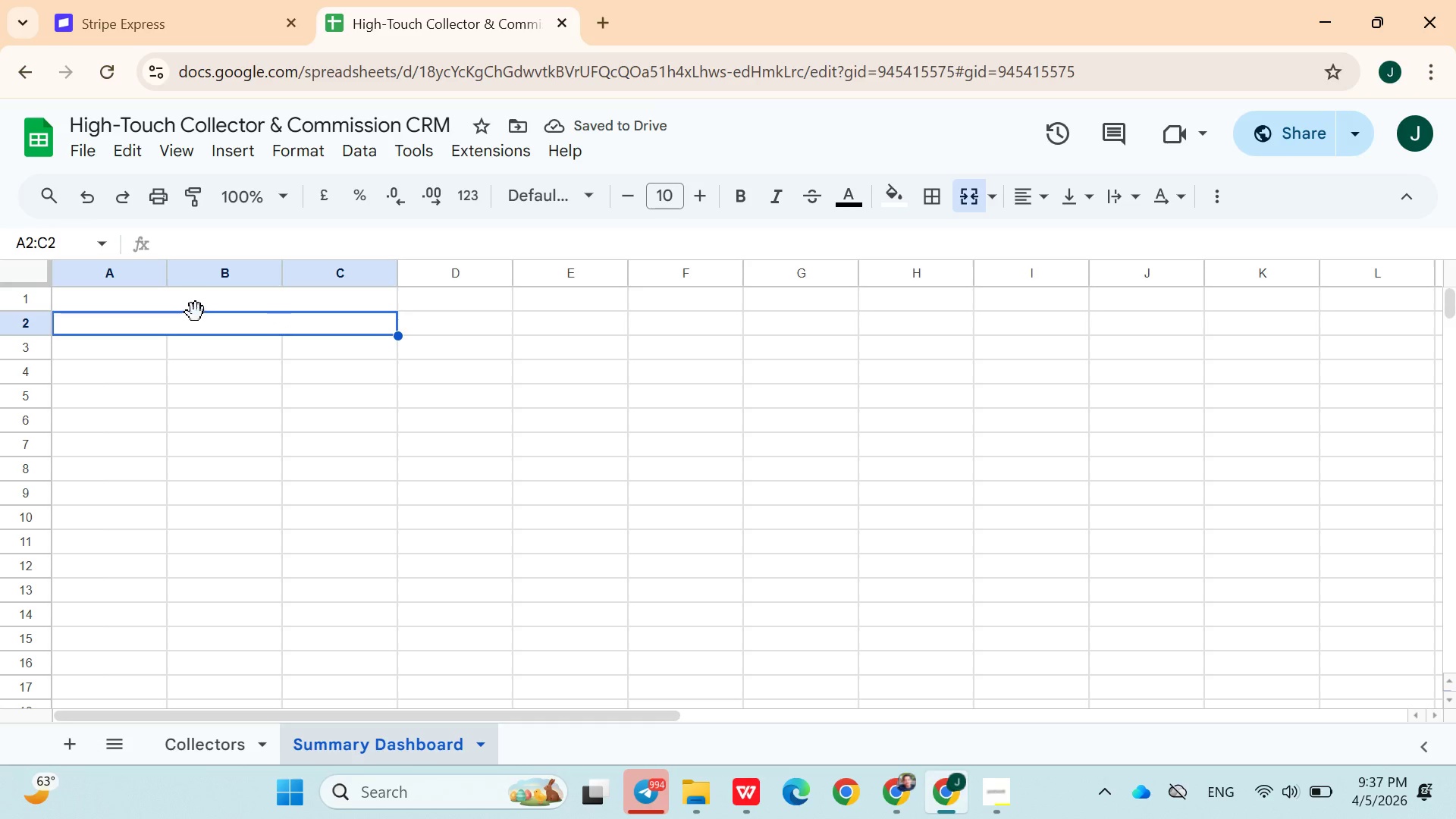 
key(Control+Z)
 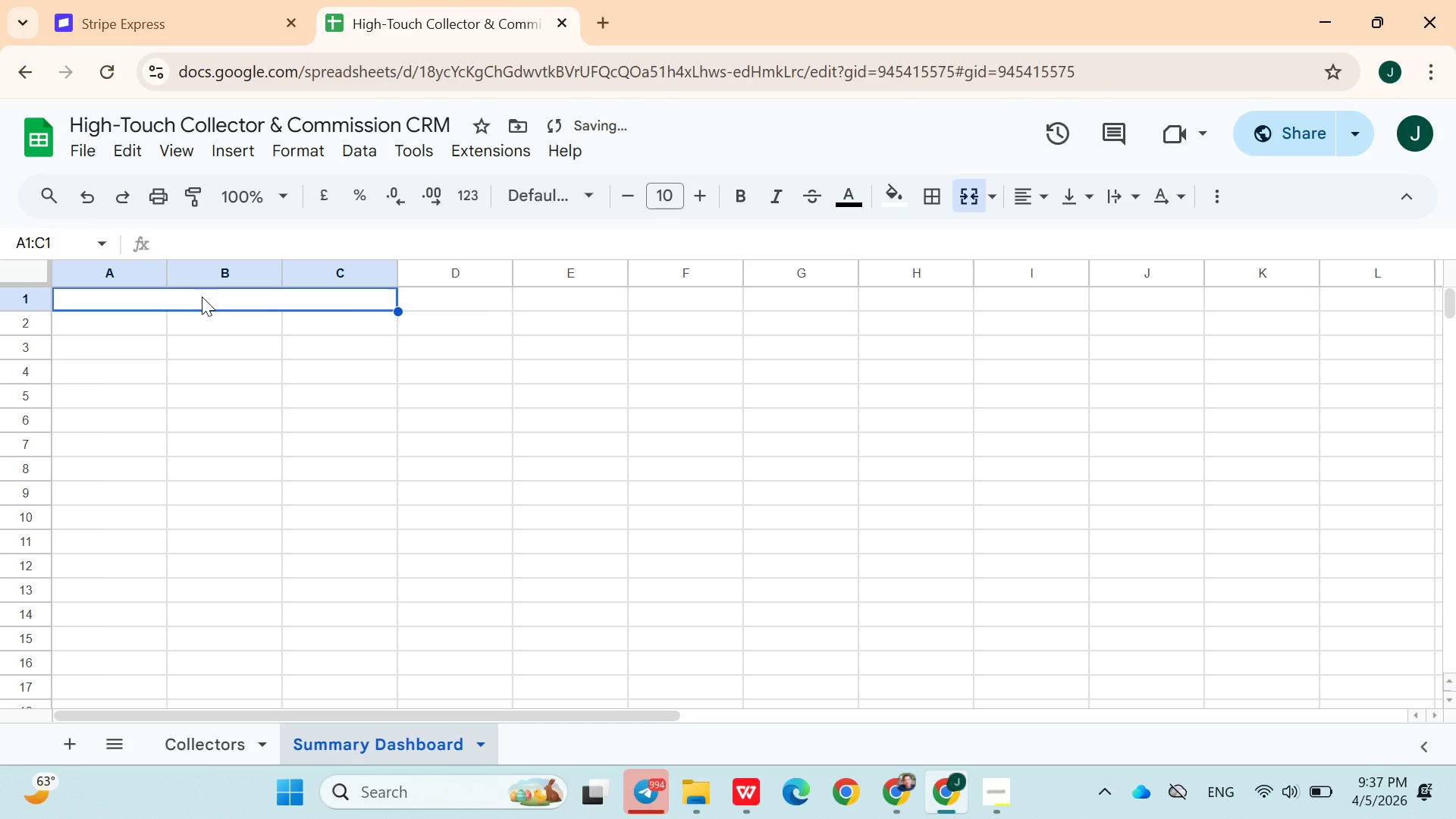 
left_click([200, 297])
 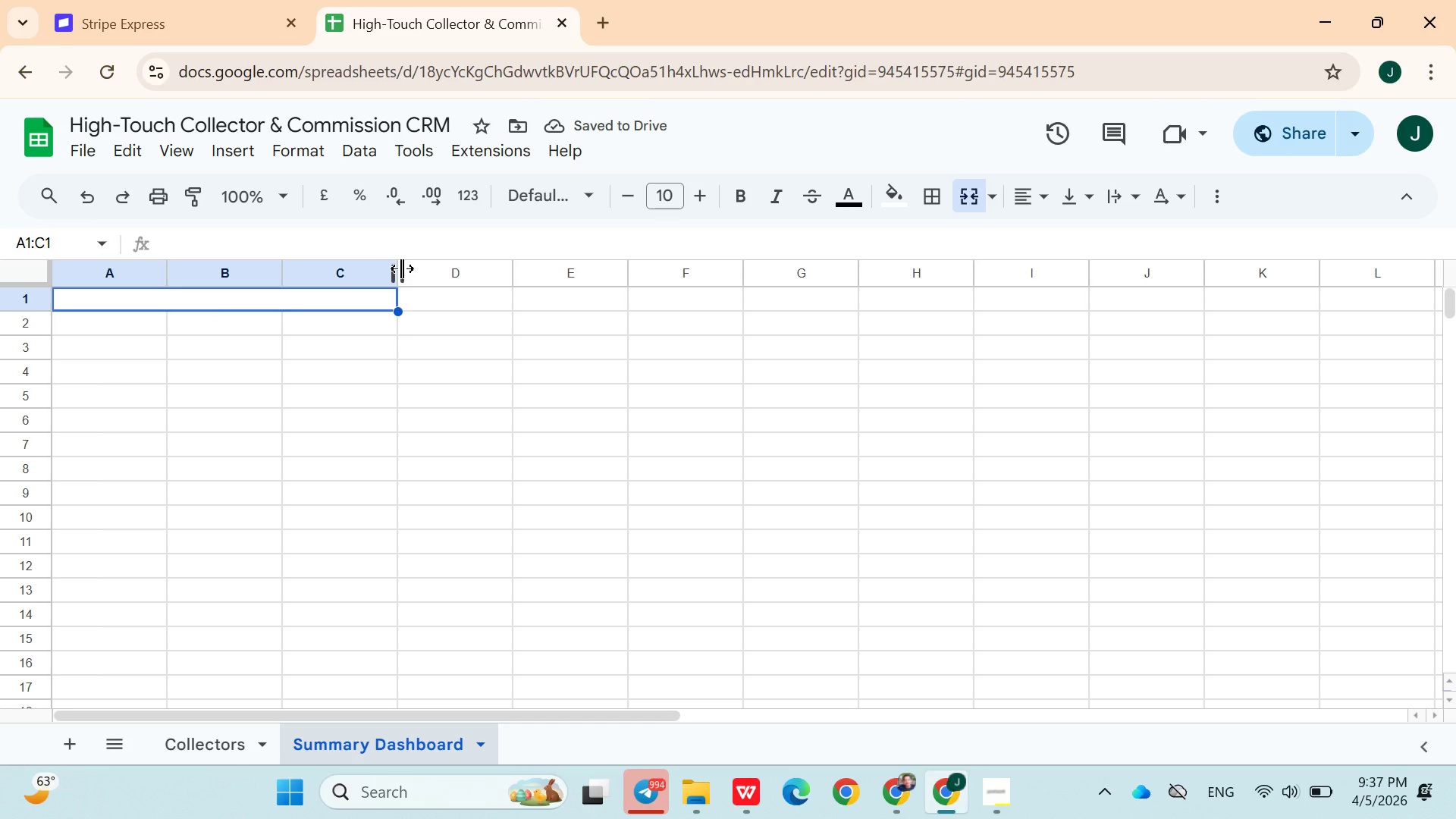 
left_click_drag(start_coordinate=[397, 268], to_coordinate=[403, 268])
 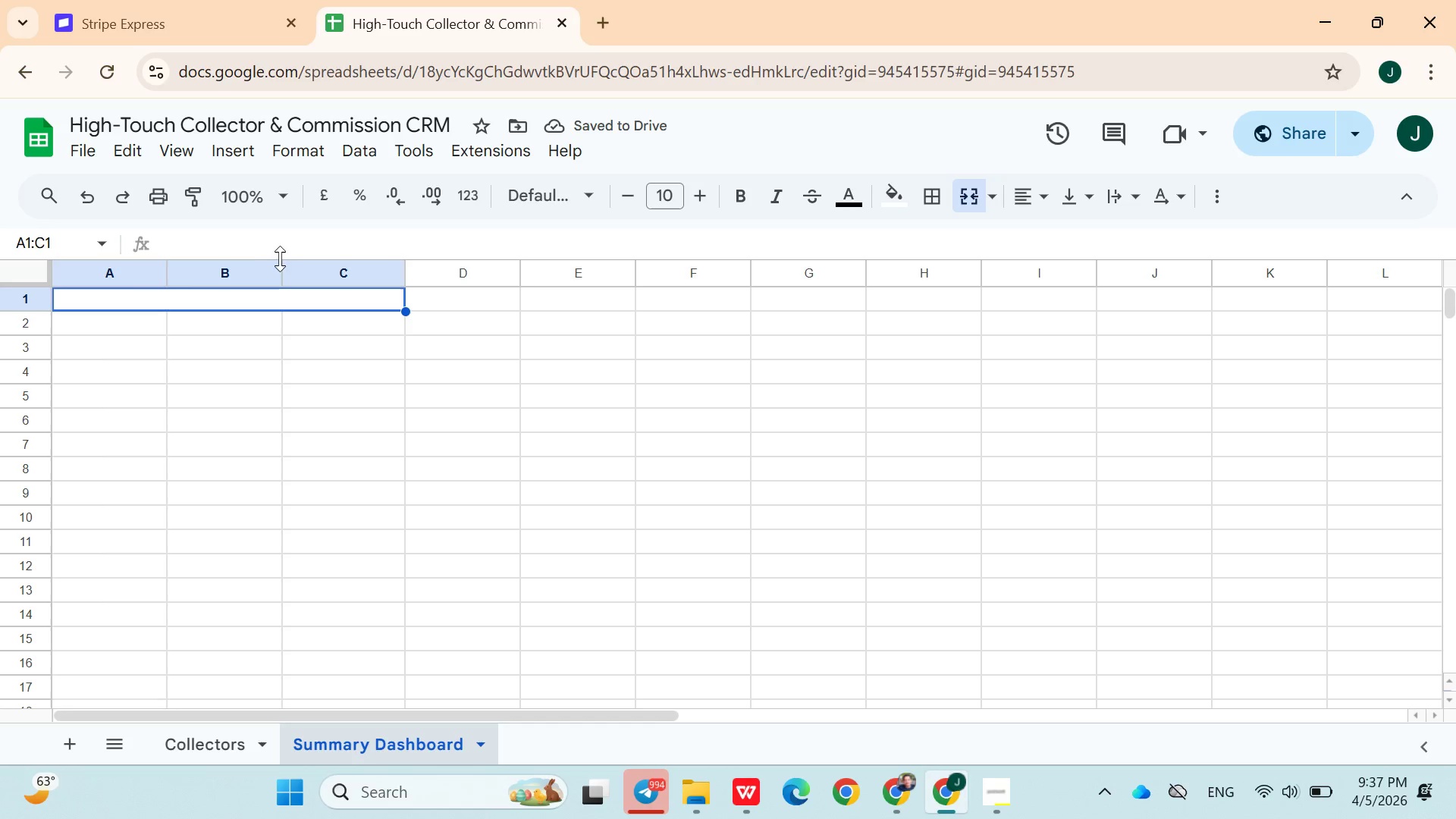 
left_click_drag(start_coordinate=[284, 264], to_coordinate=[532, 277])
 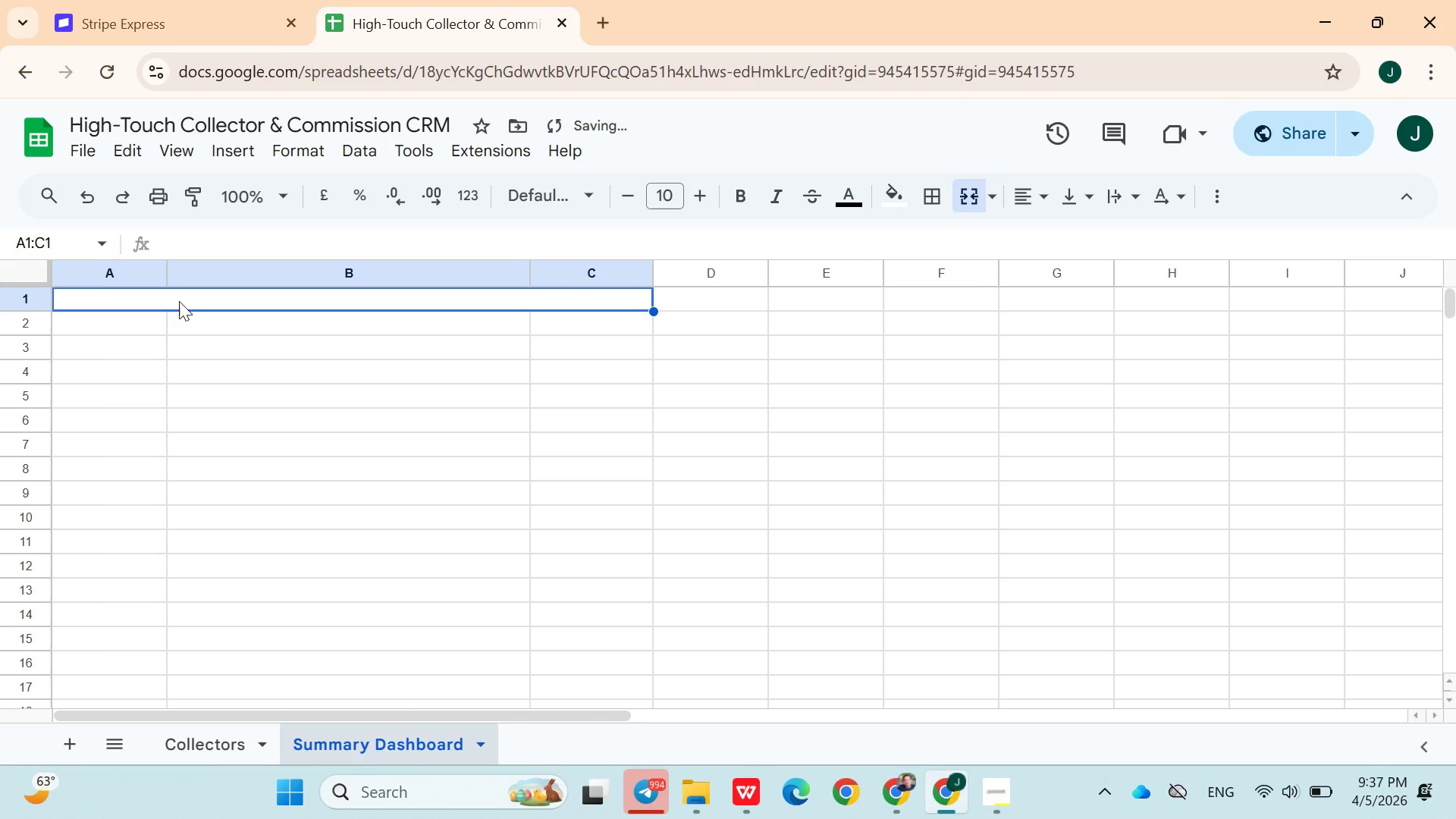 
double_click([177, 301])
 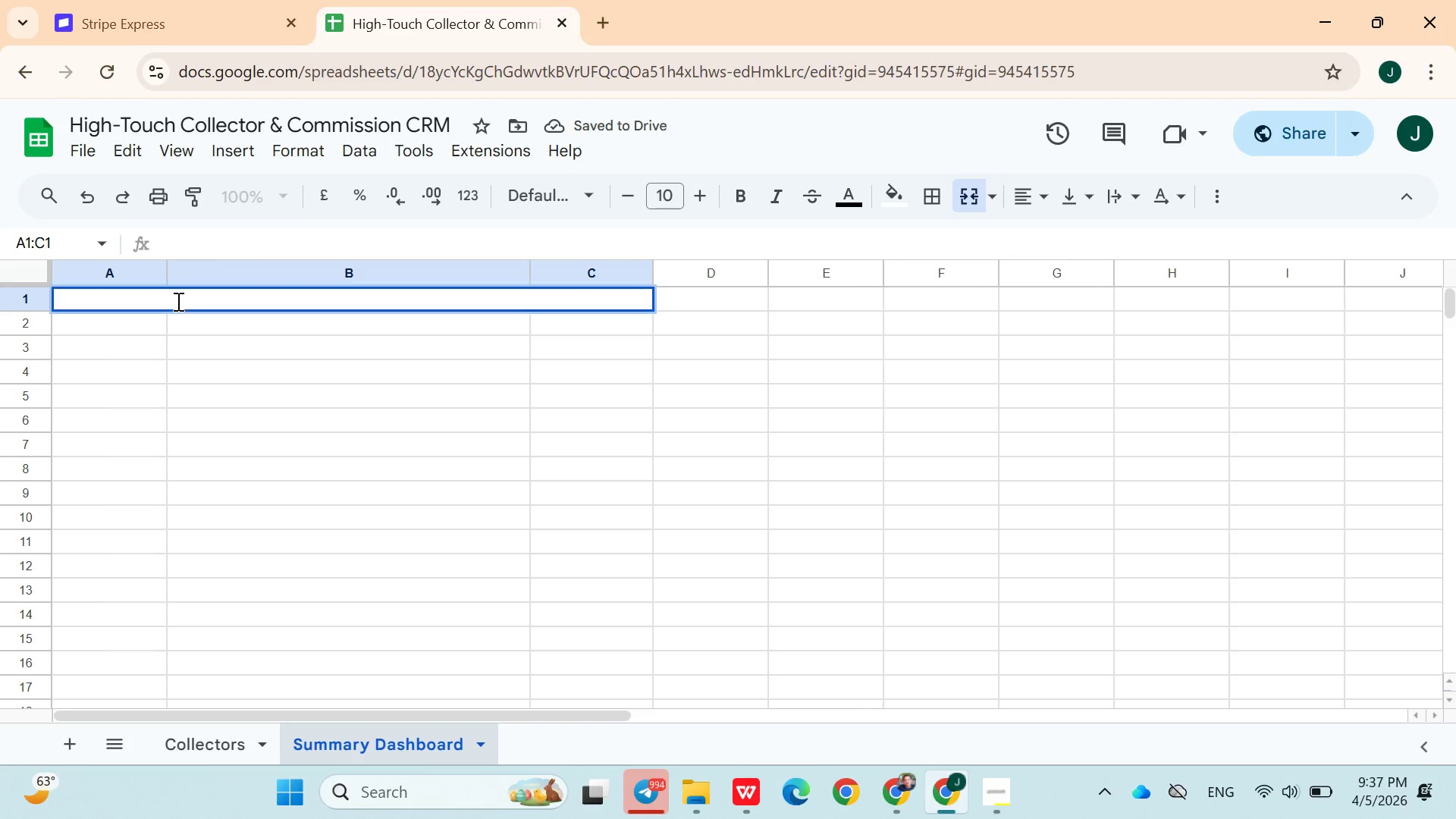 
triple_click([177, 301])
 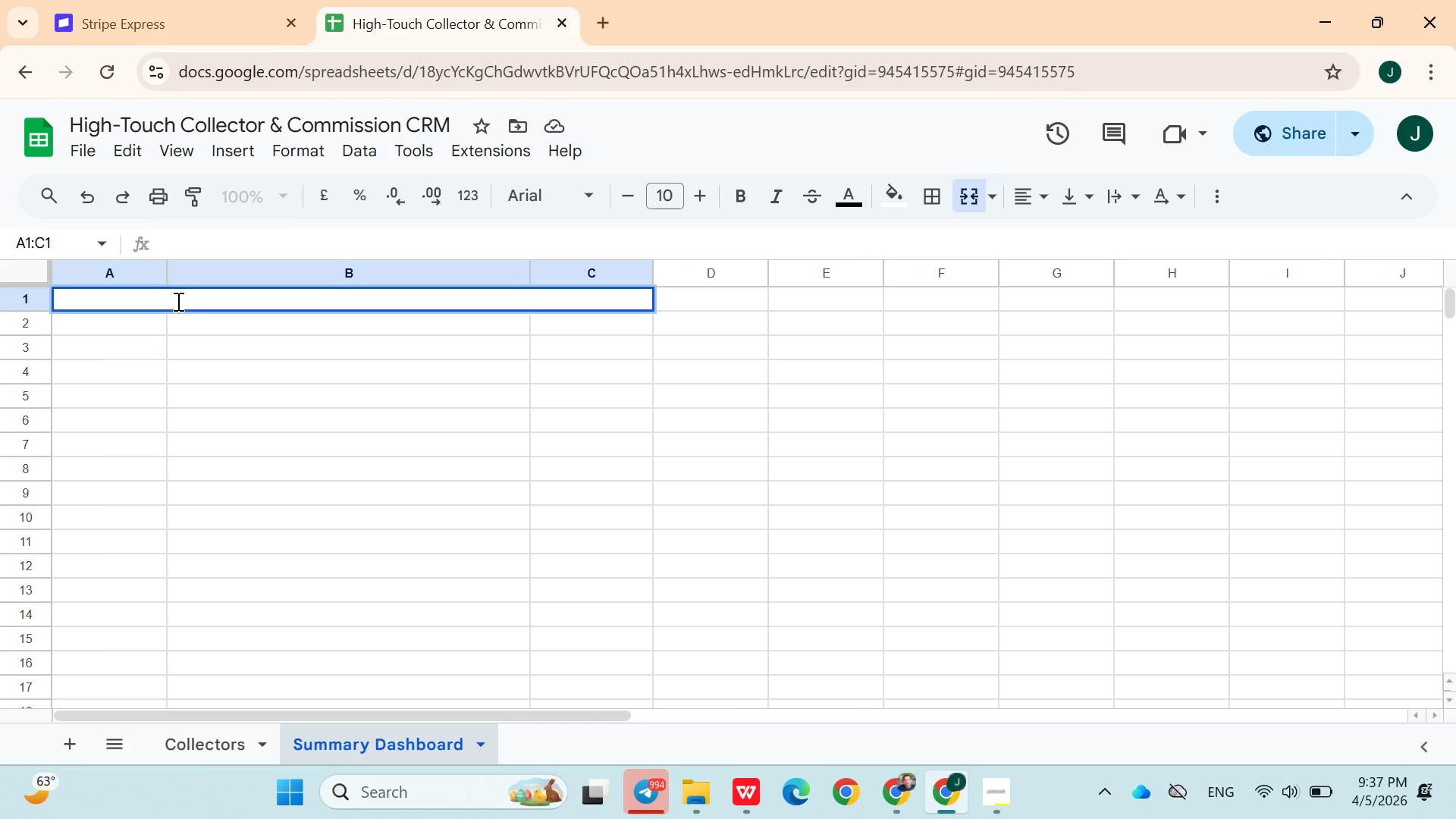 
wait(7.08)
 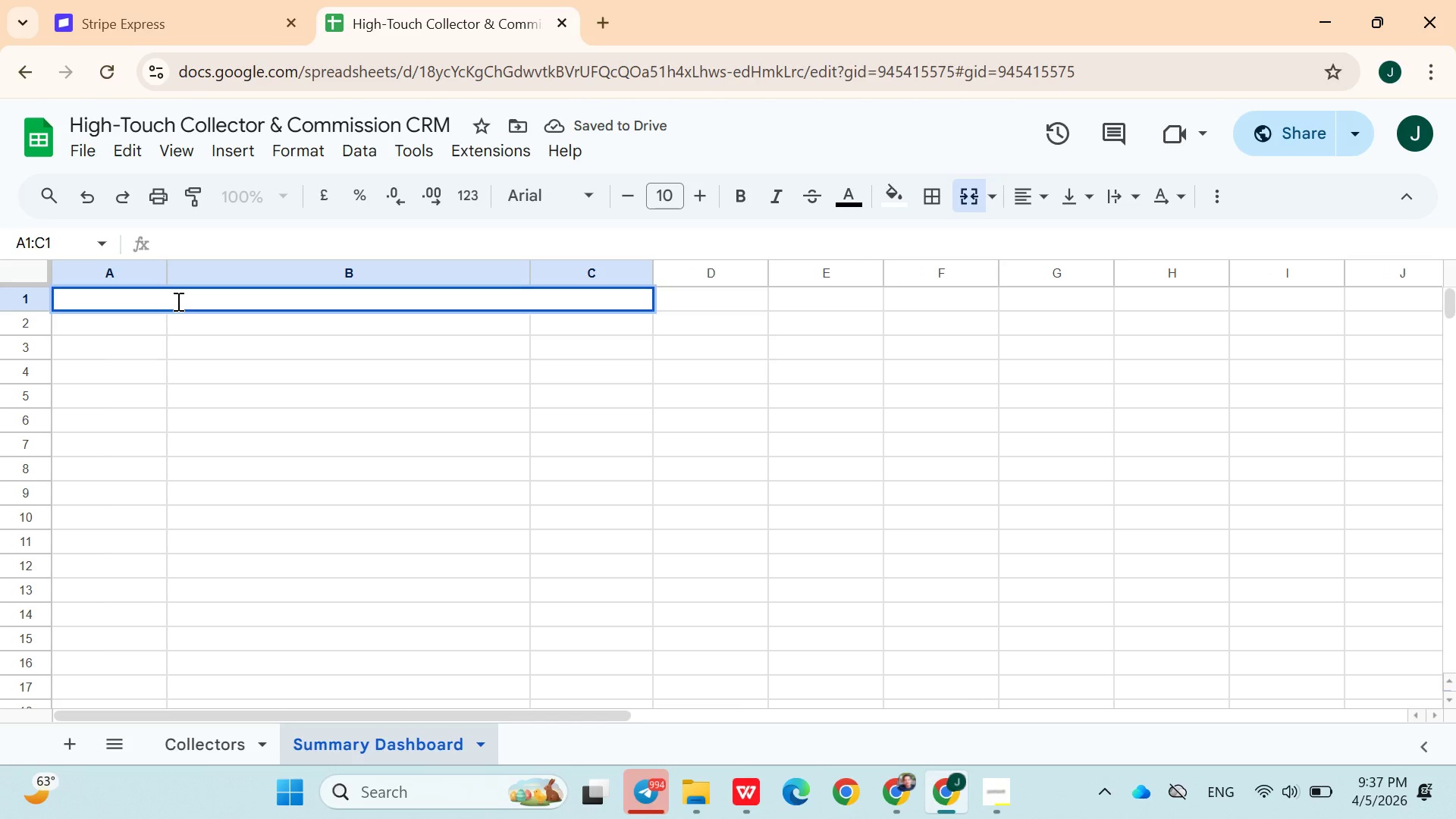 
type(Collecters Per Tier)
 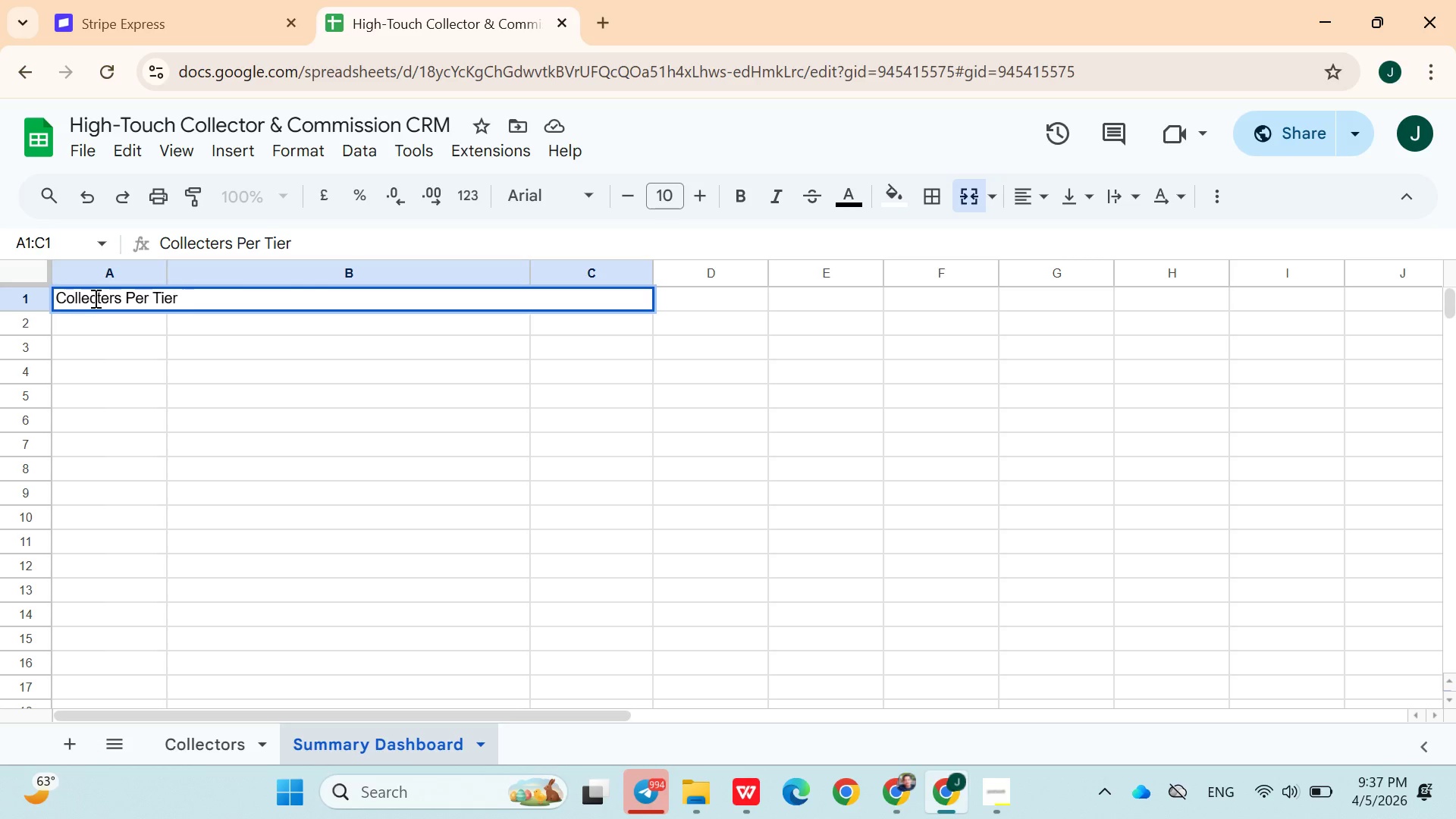 
left_click([33, 297])
 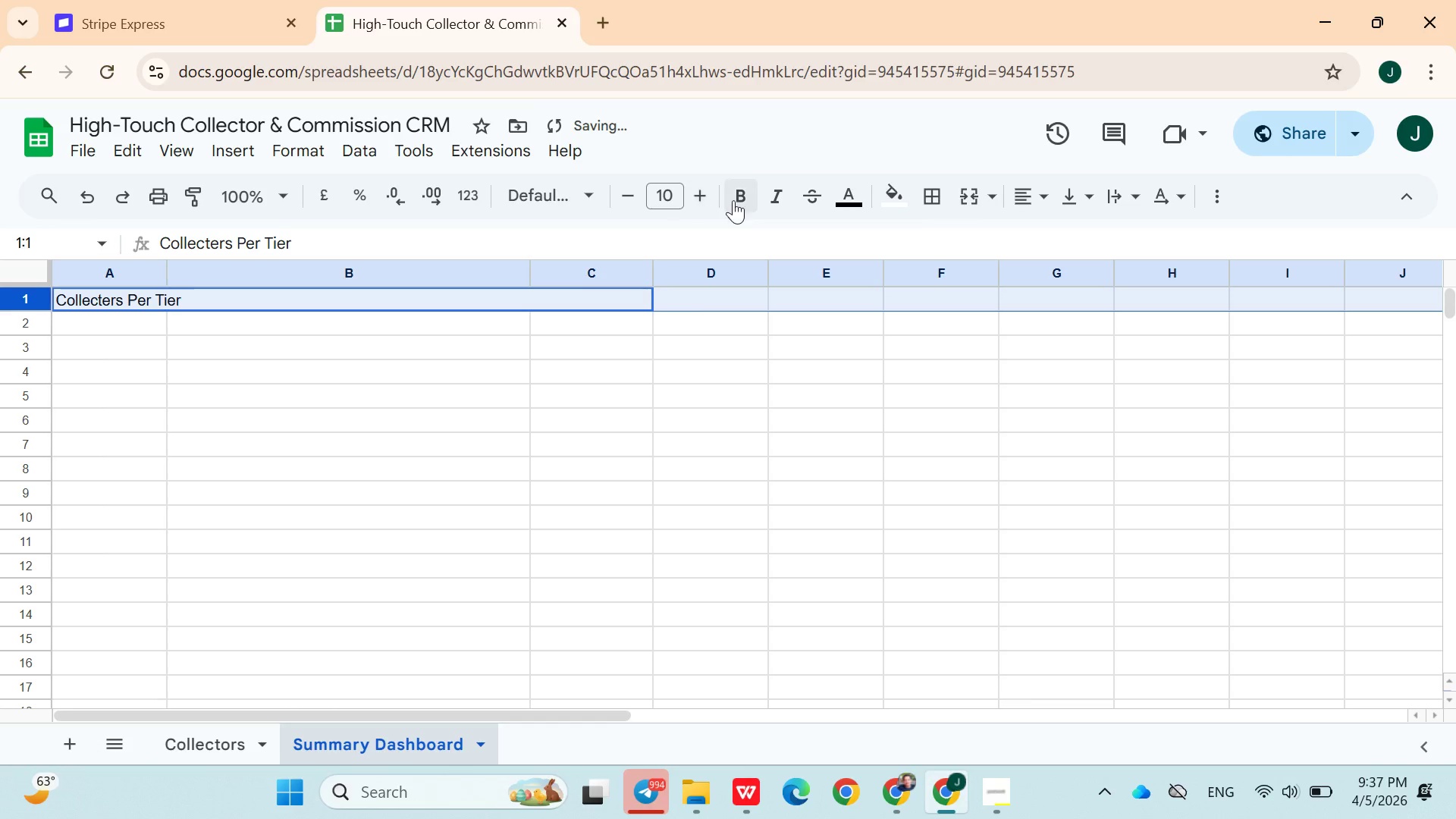 
left_click([737, 200])
 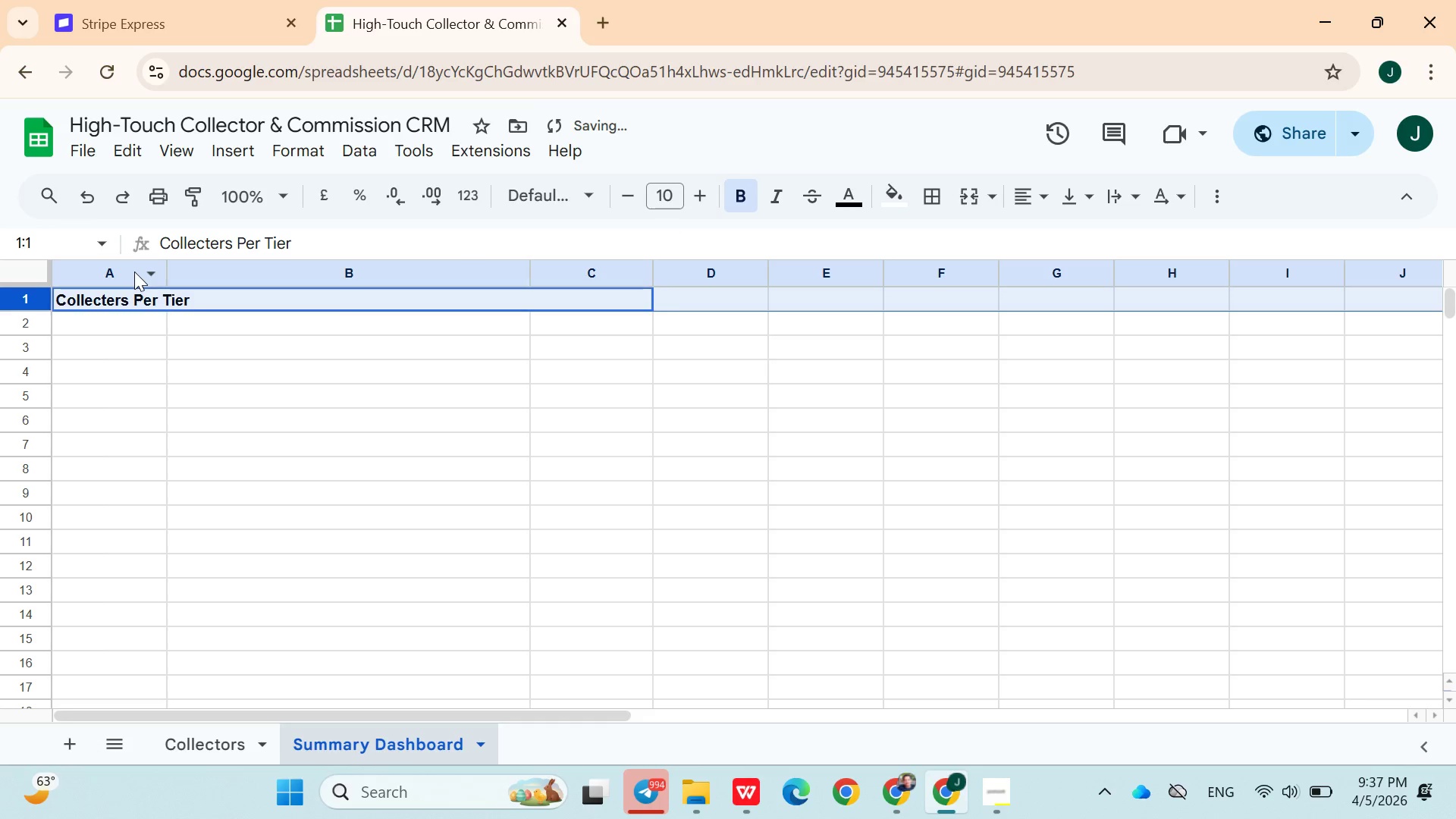 
left_click([157, 294])
 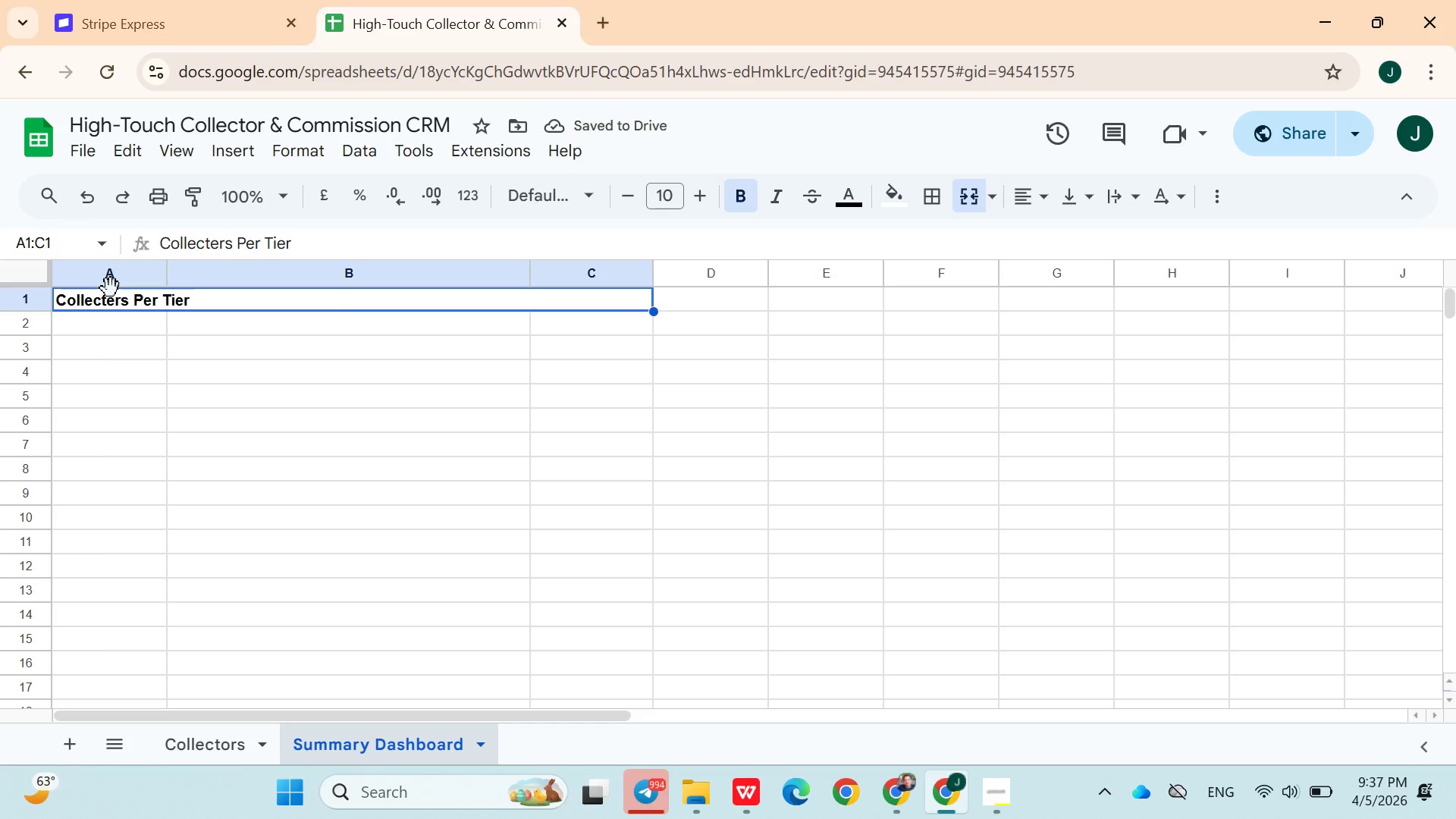 
hold_key(key=ArrowLeft, duration=0.95)
 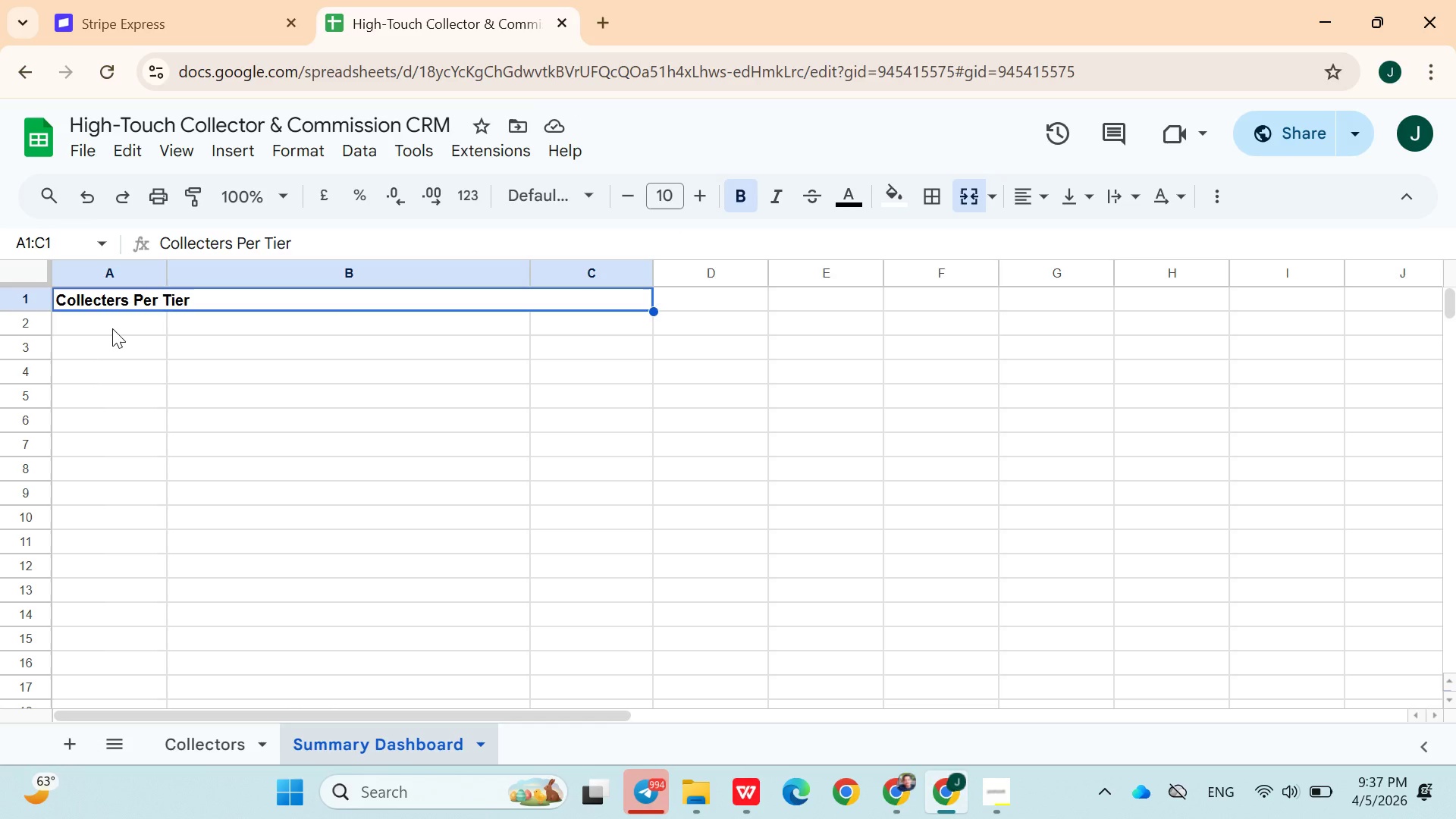 
left_click([111, 328])
 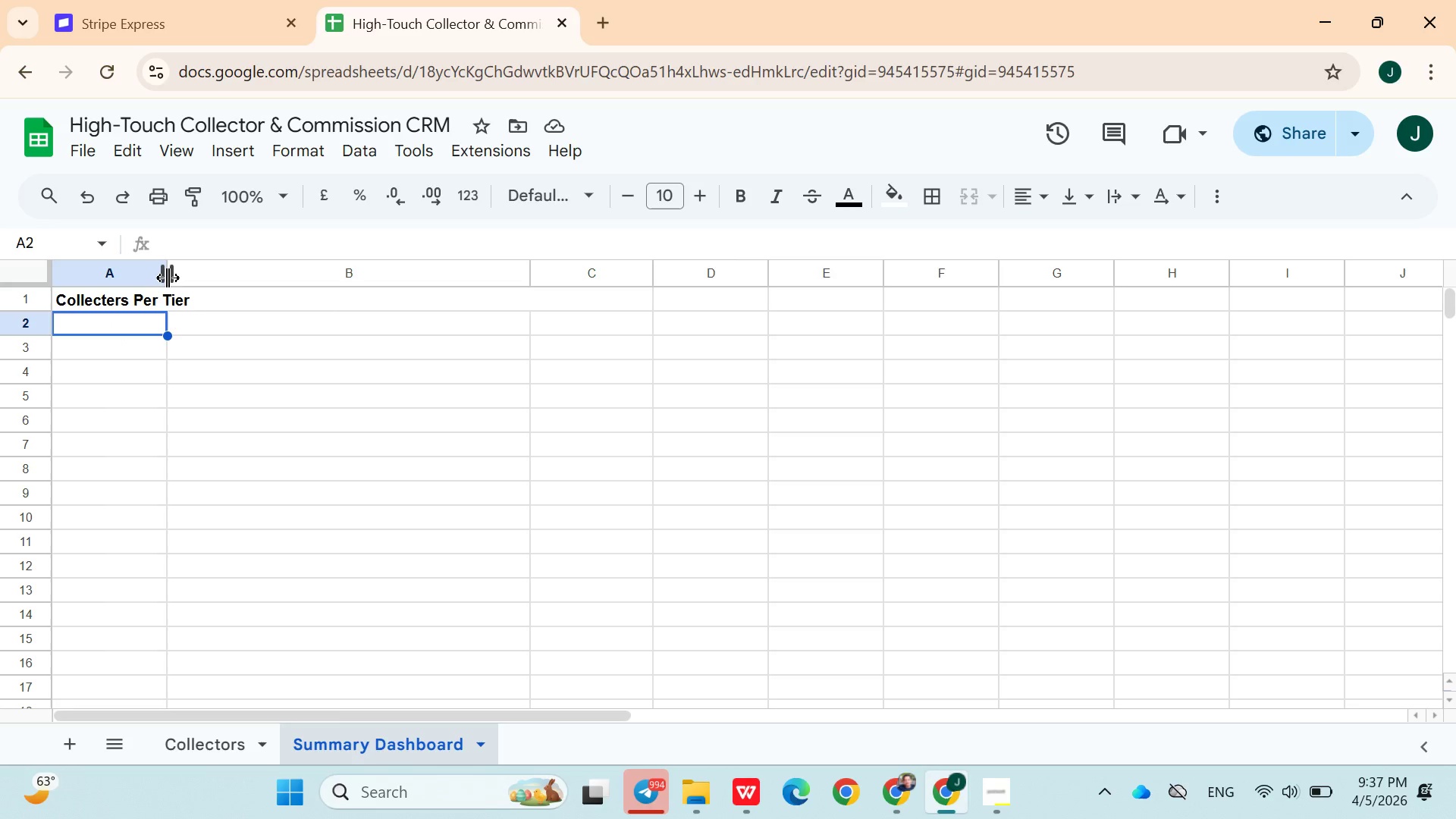 
left_click_drag(start_coordinate=[168, 278], to_coordinate=[347, 303])
 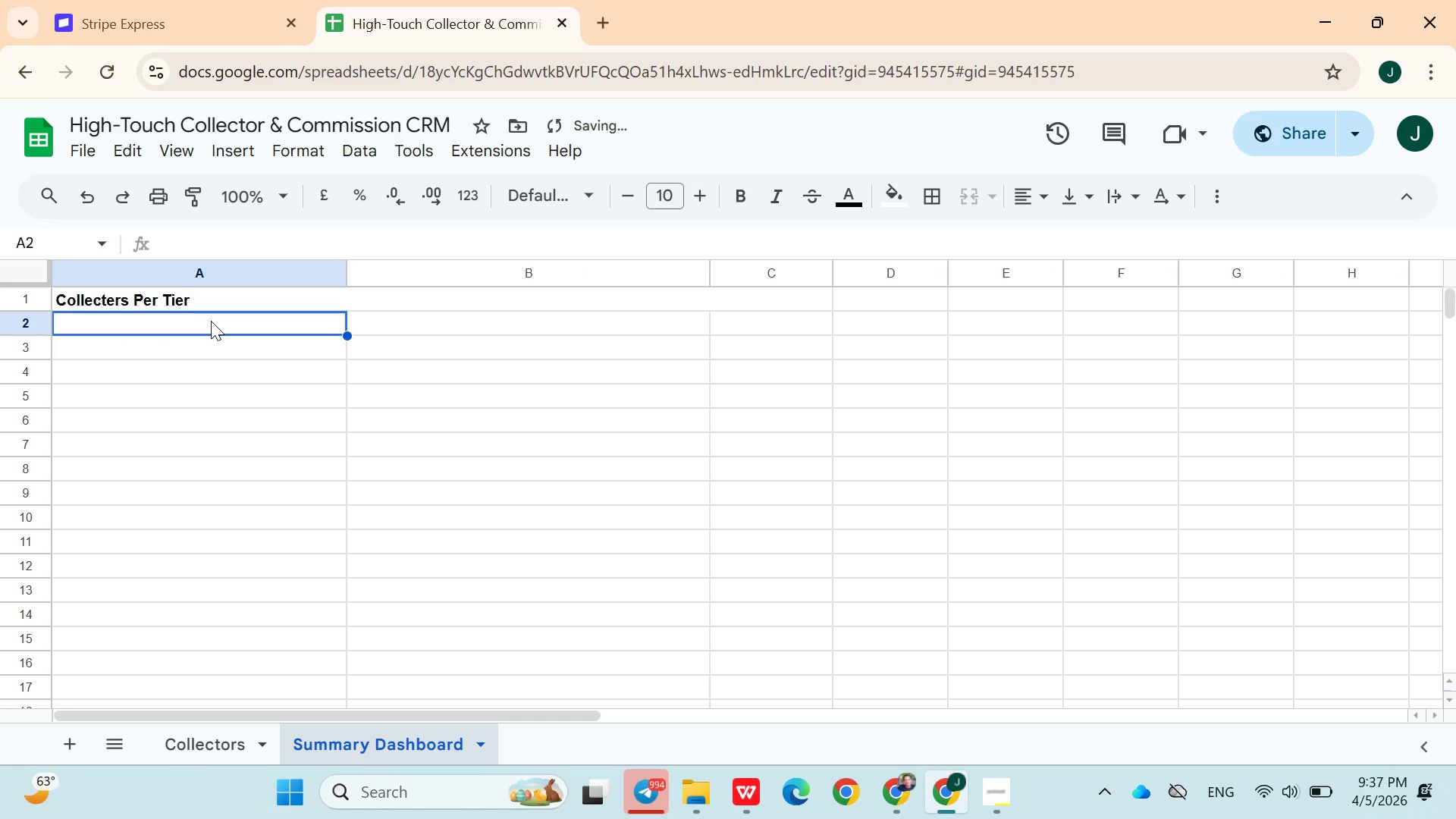 
type(VIP Collectors)
 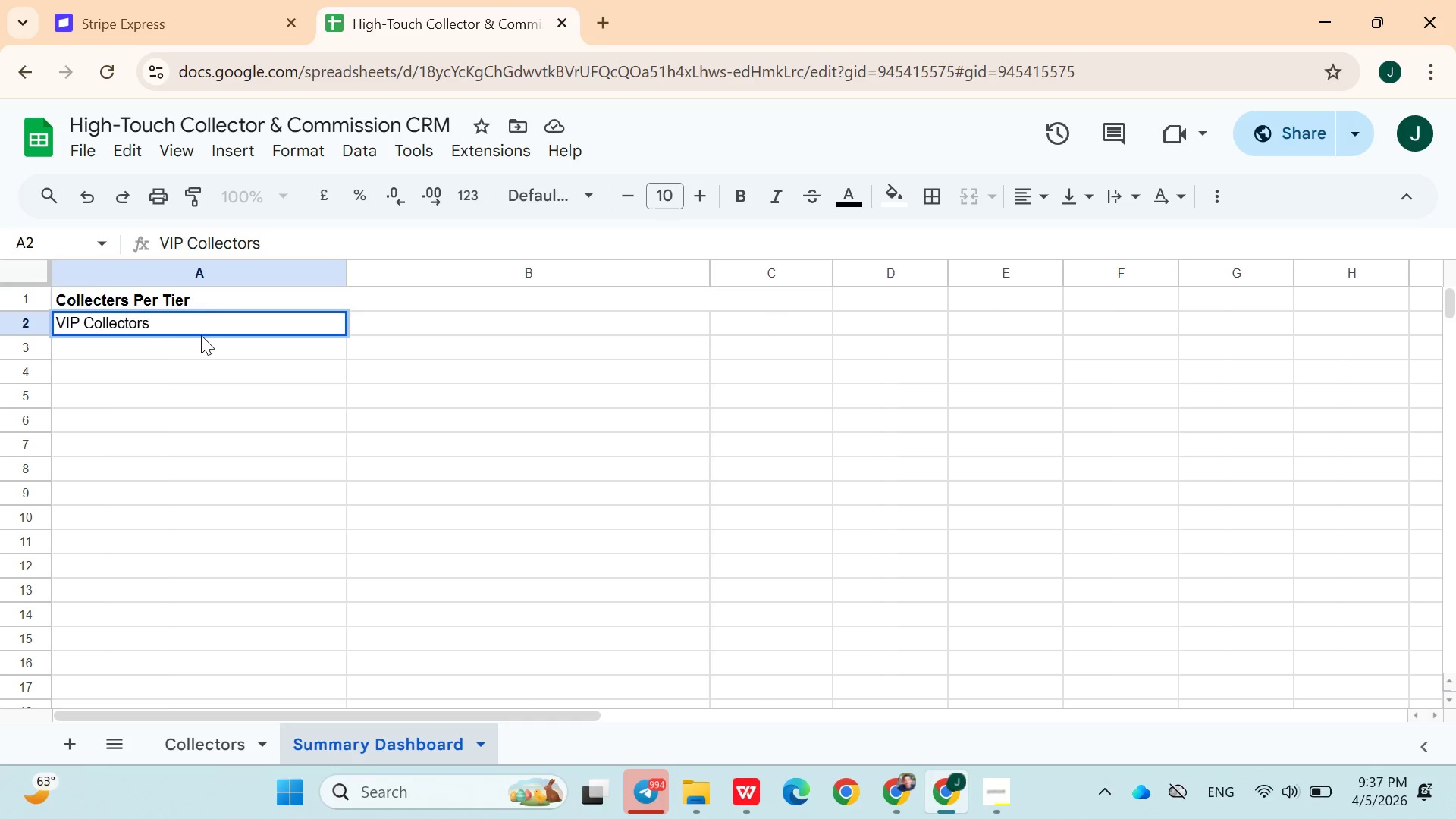 
left_click([195, 349])
 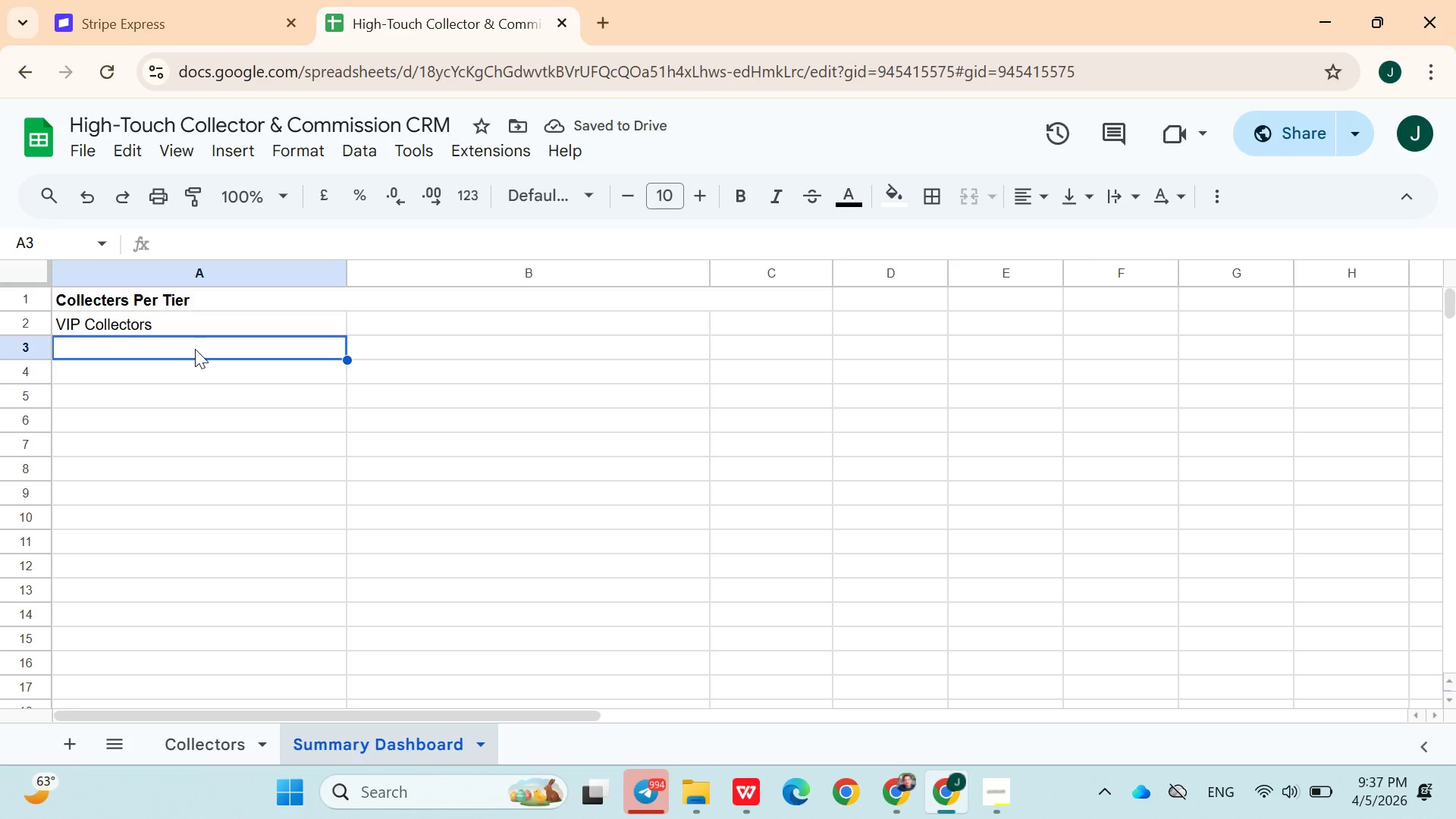 
wait(6.41)
 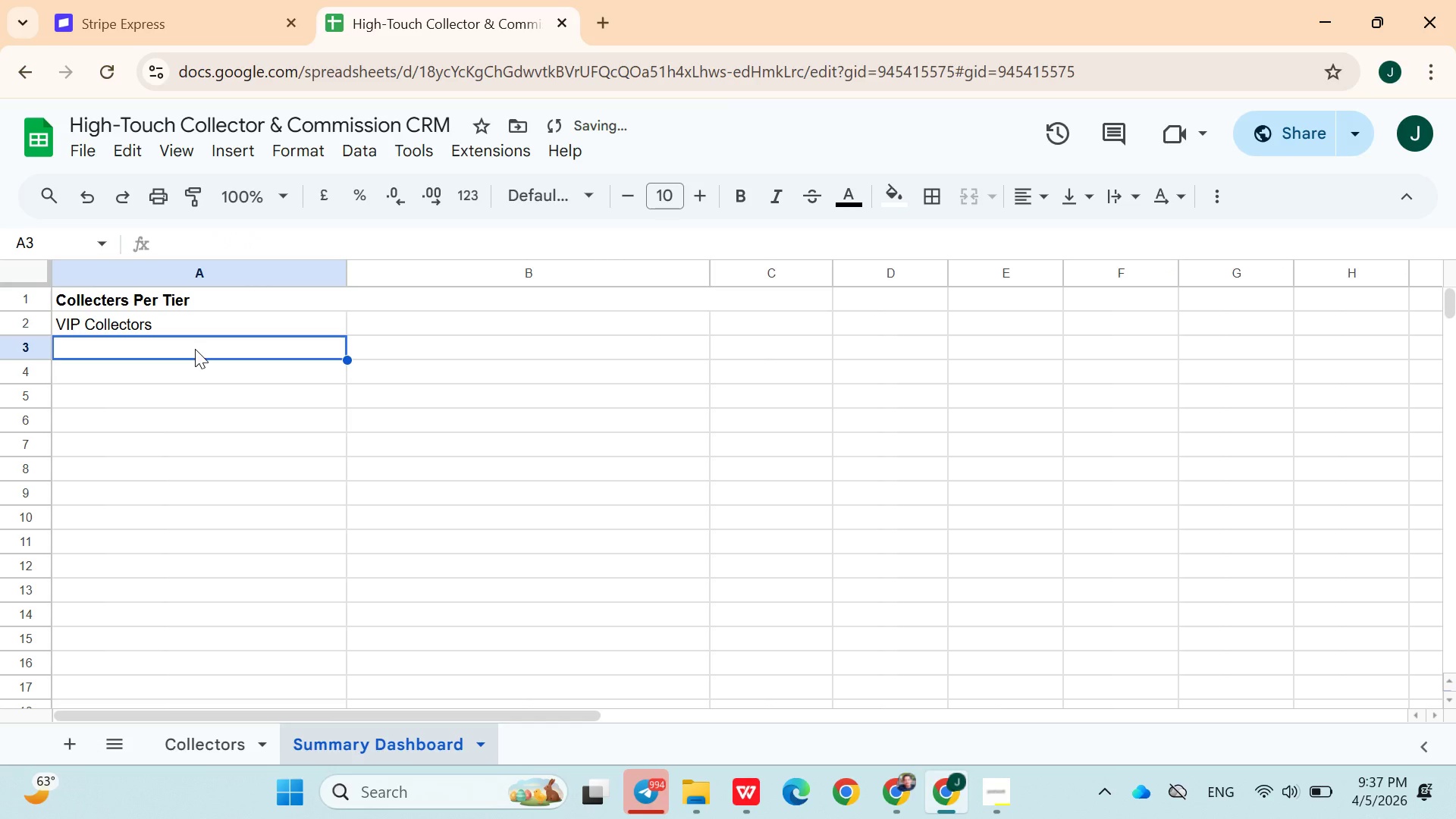 
type(Repeat)
 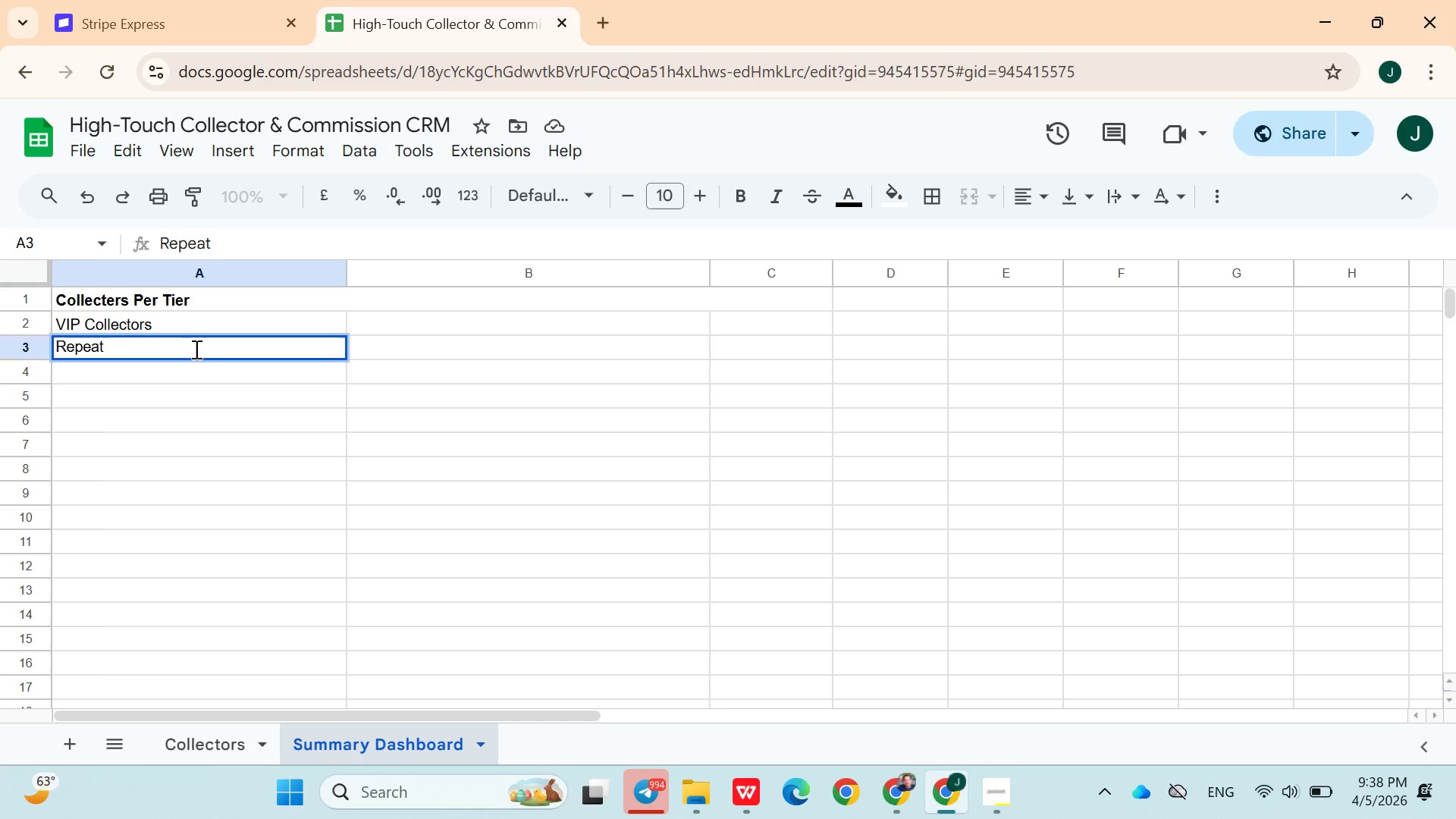 
key(ArrowDown)
 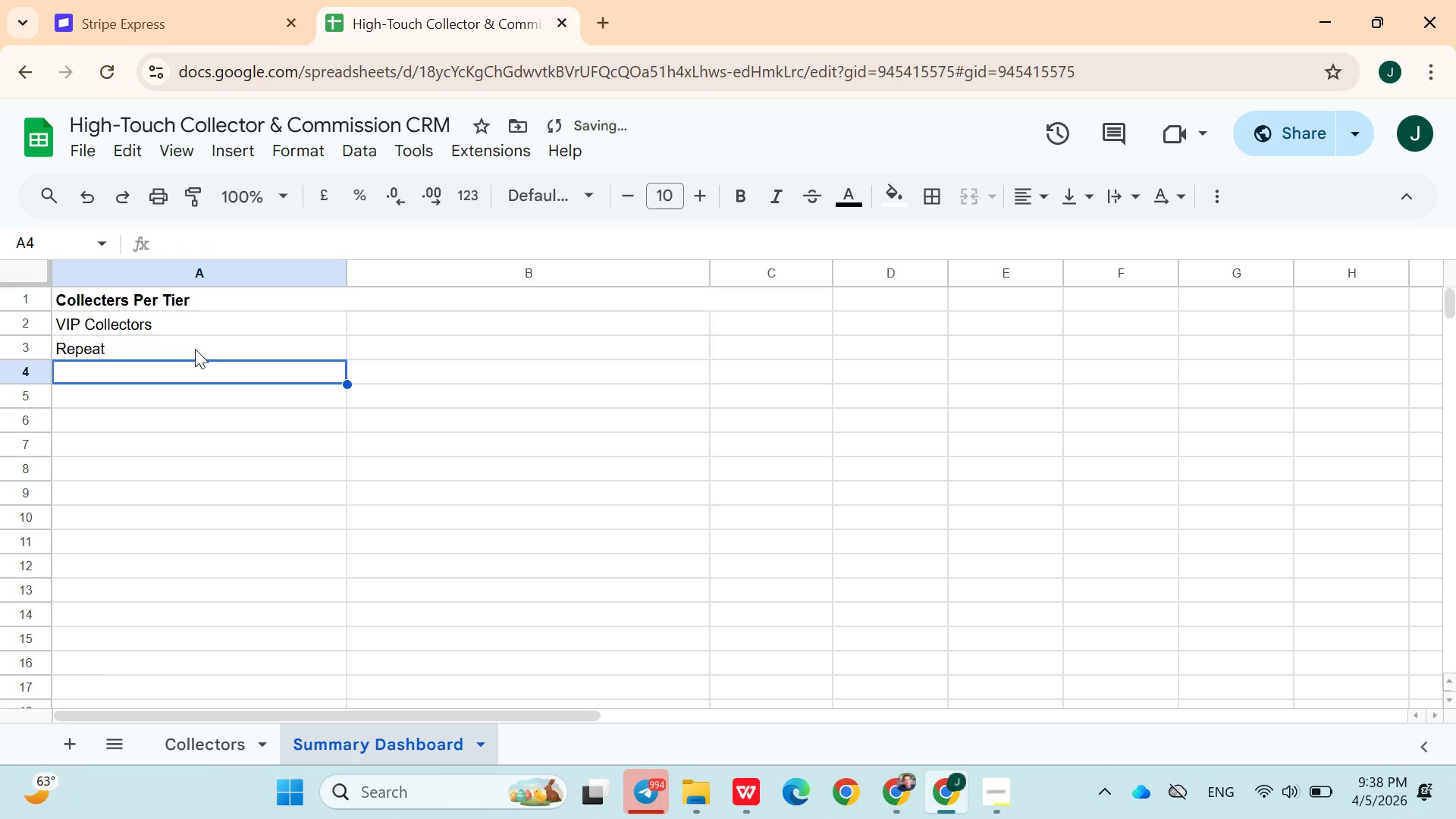 
type(Standared)
 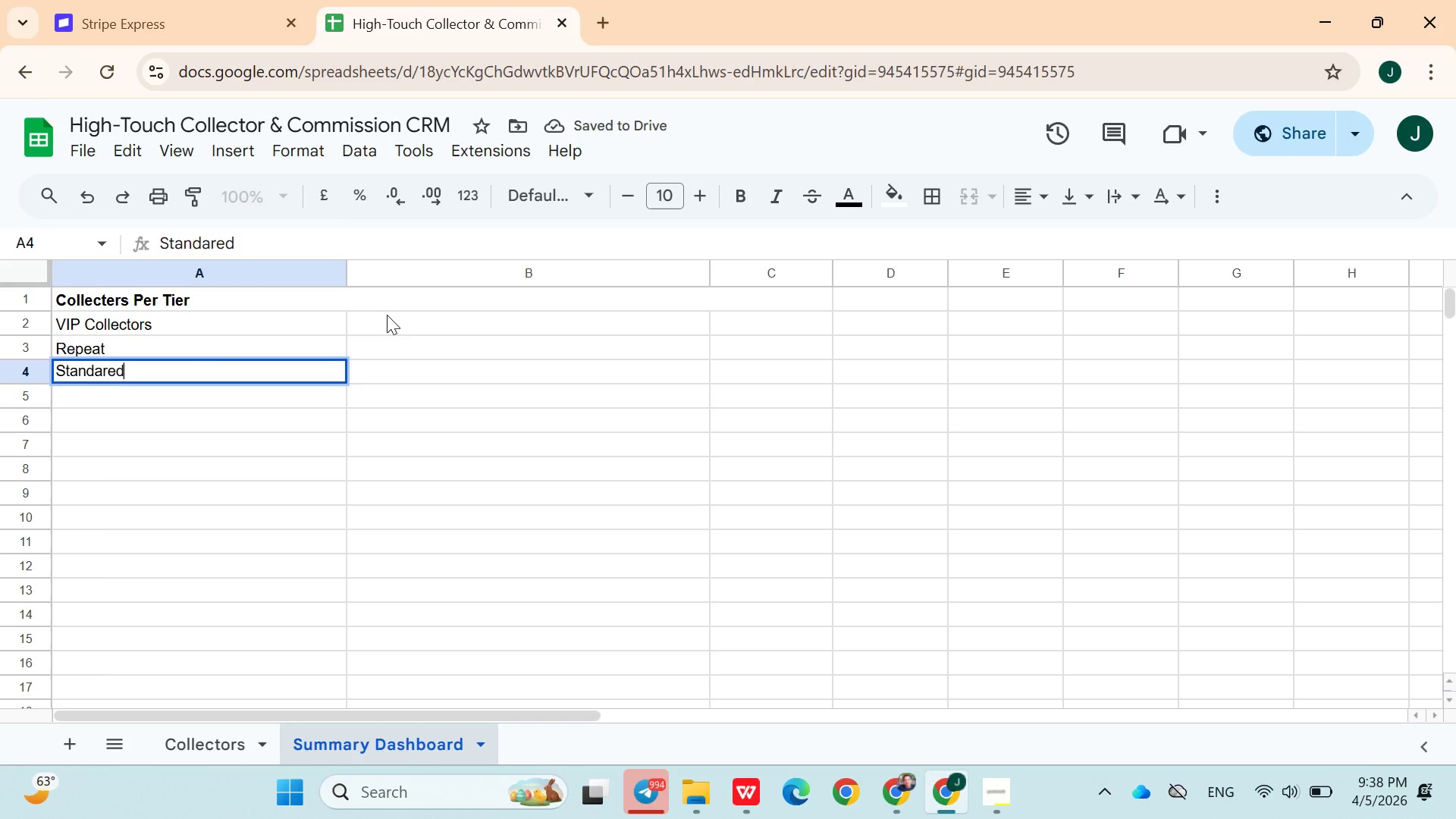 
double_click([387, 315])
 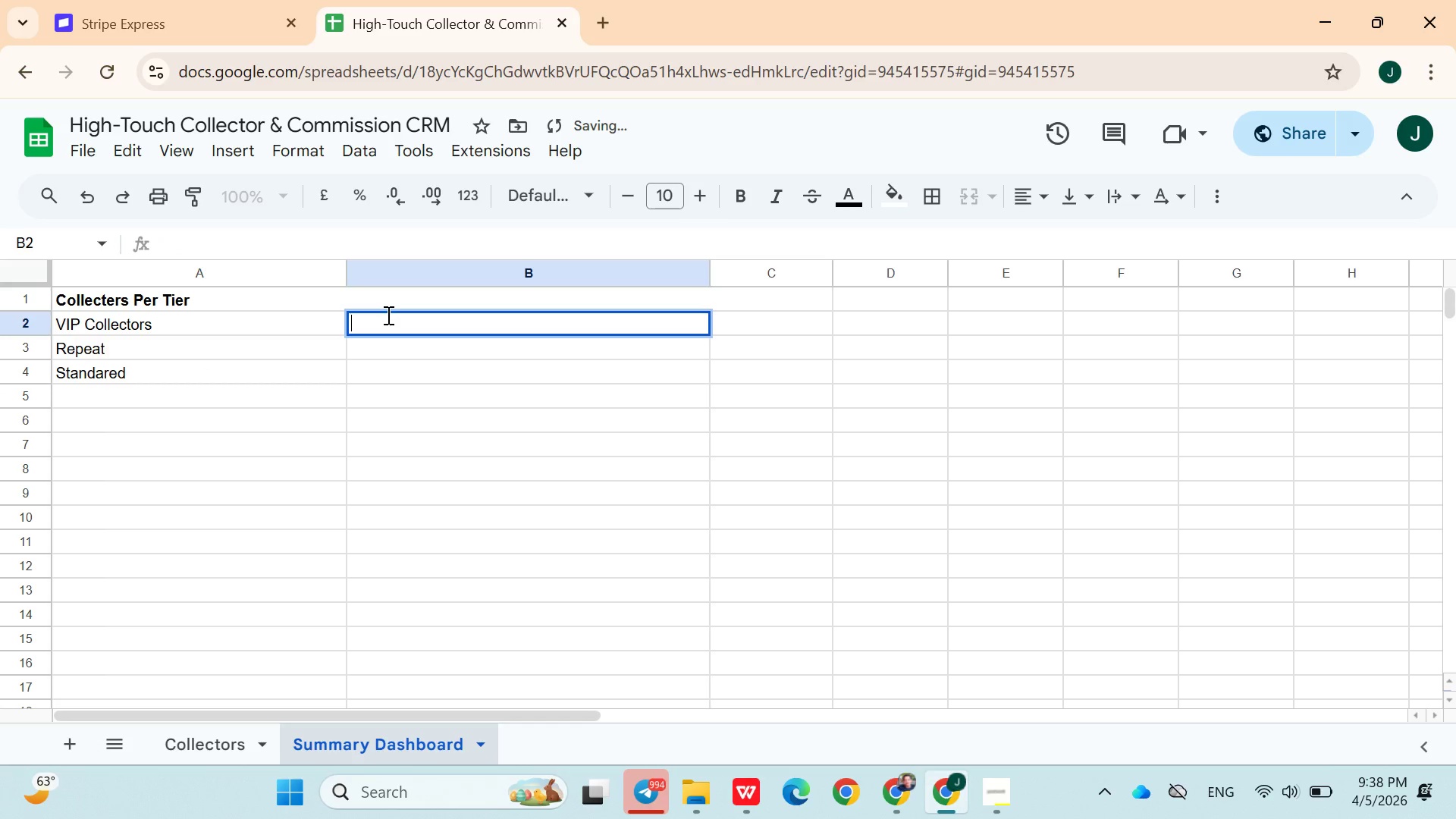 
key(Control+V)
 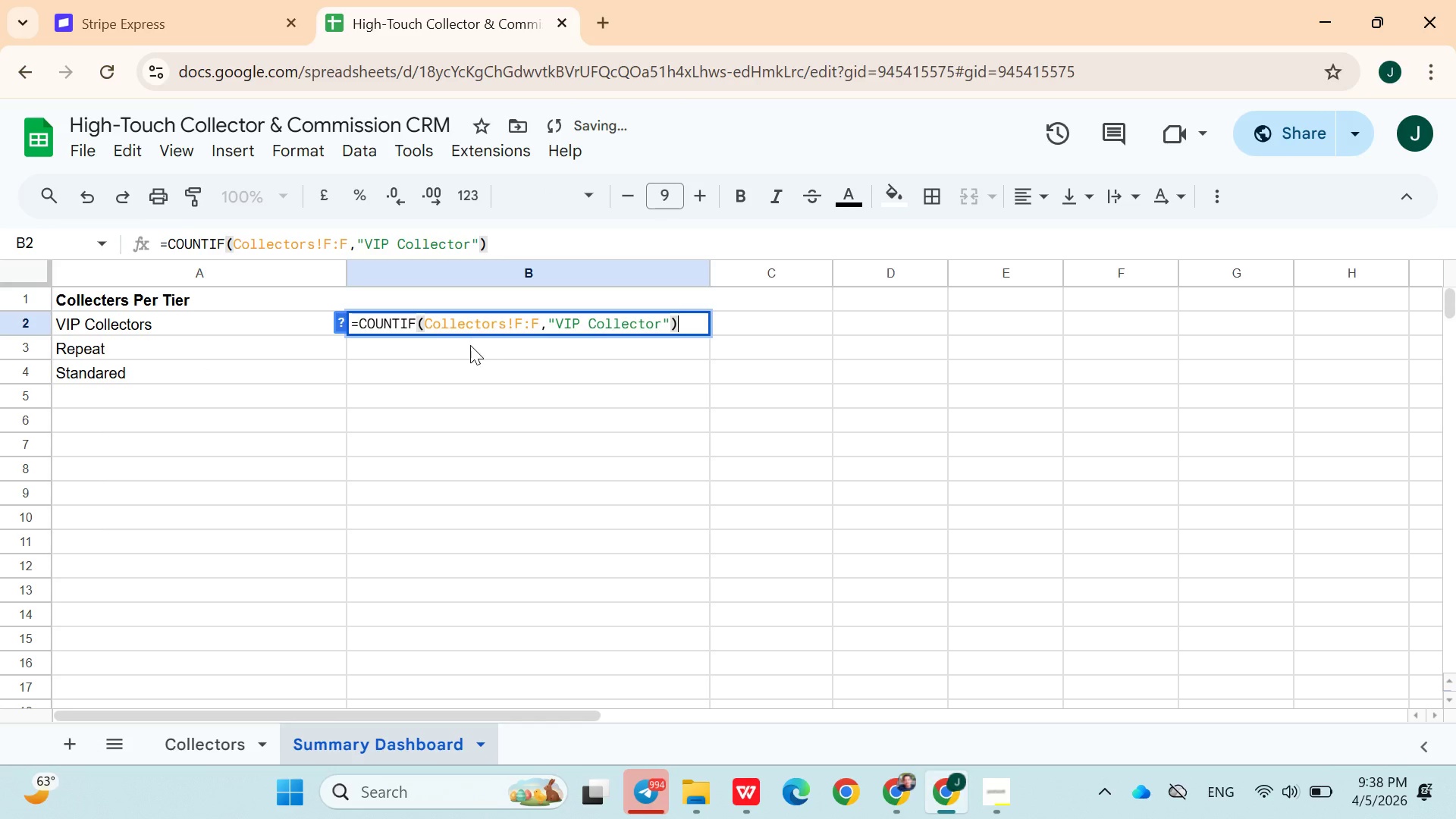 
left_click([467, 347])
 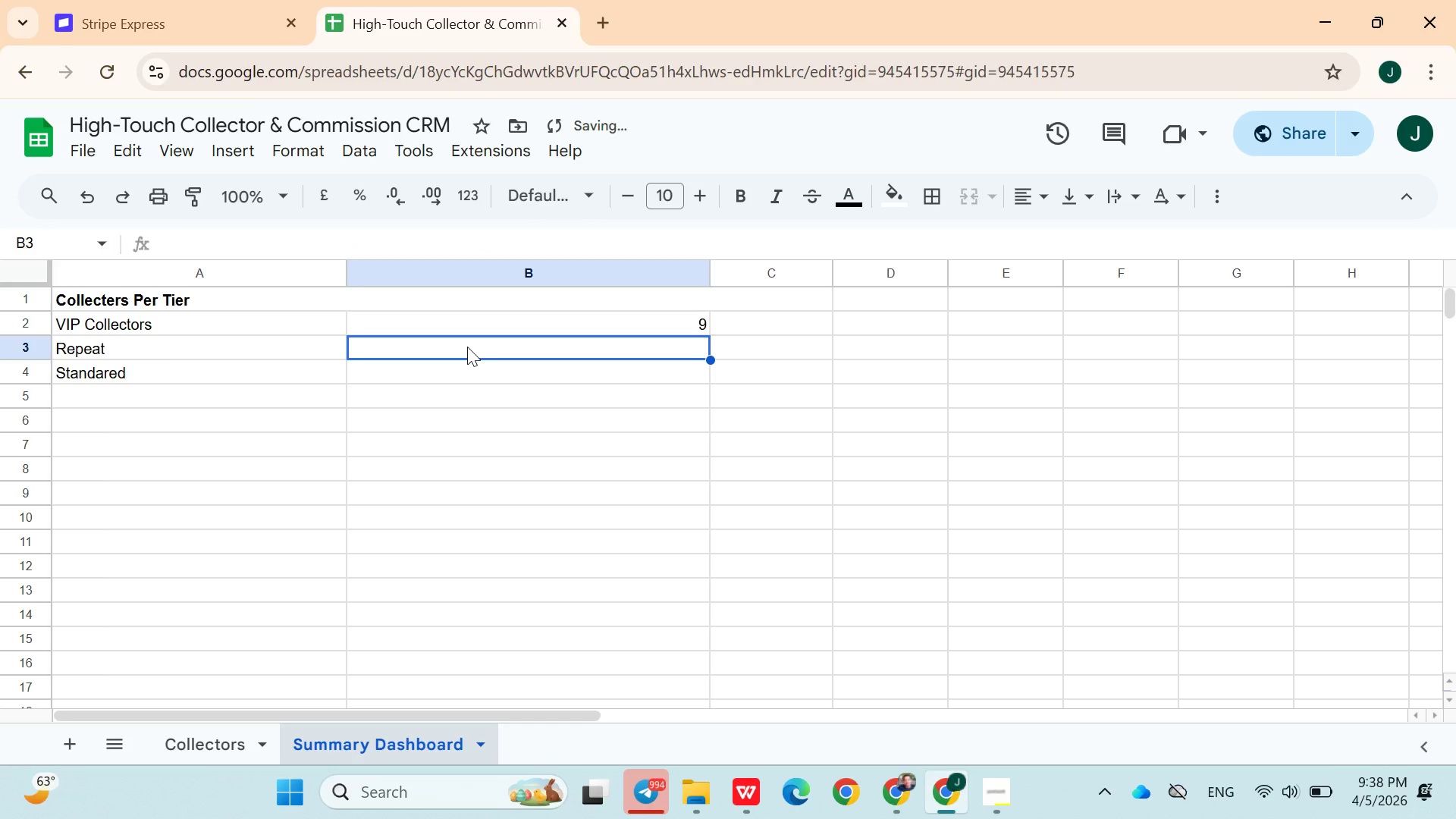 
key(Control+V)
 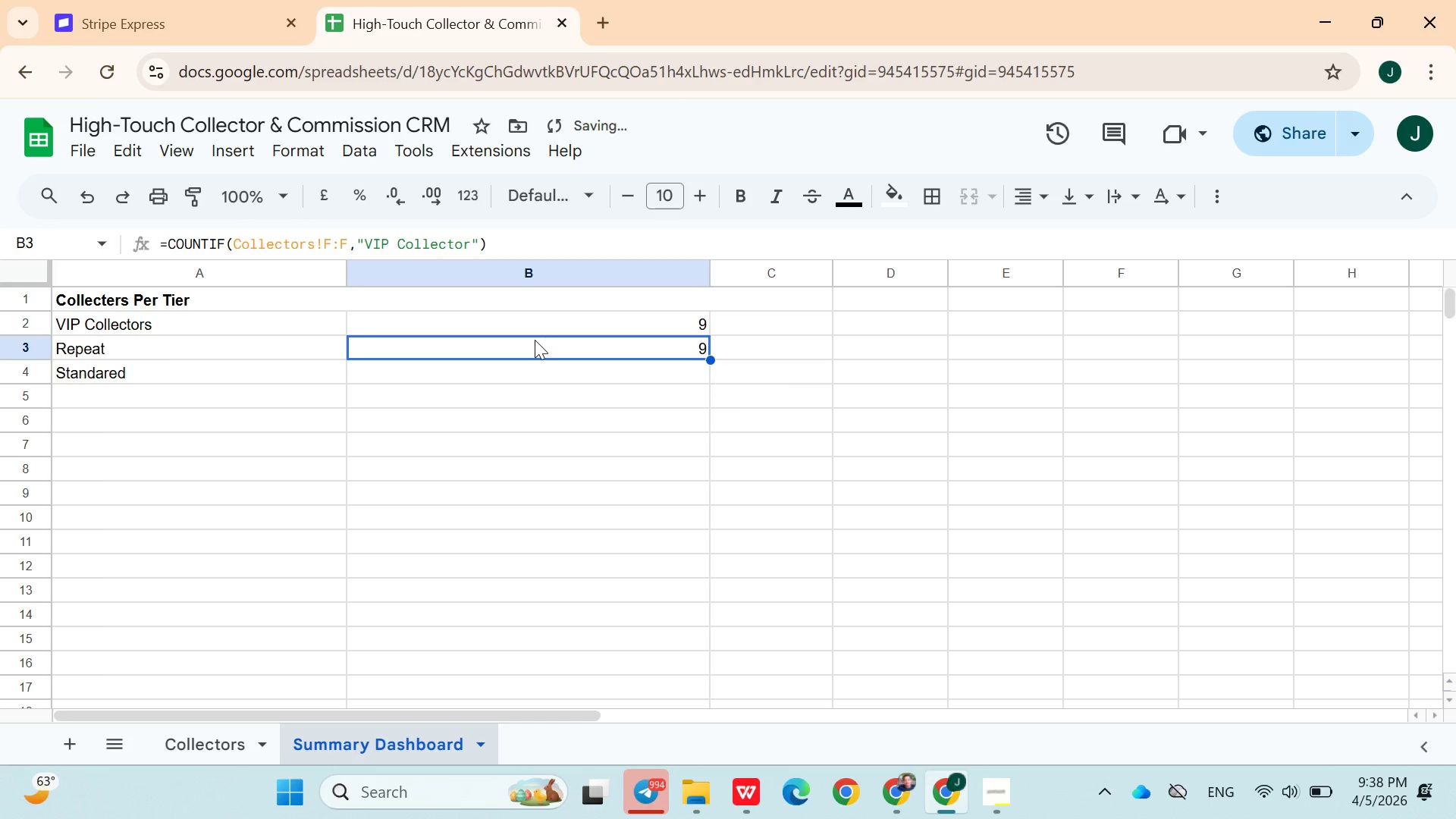 
double_click([535, 340])
 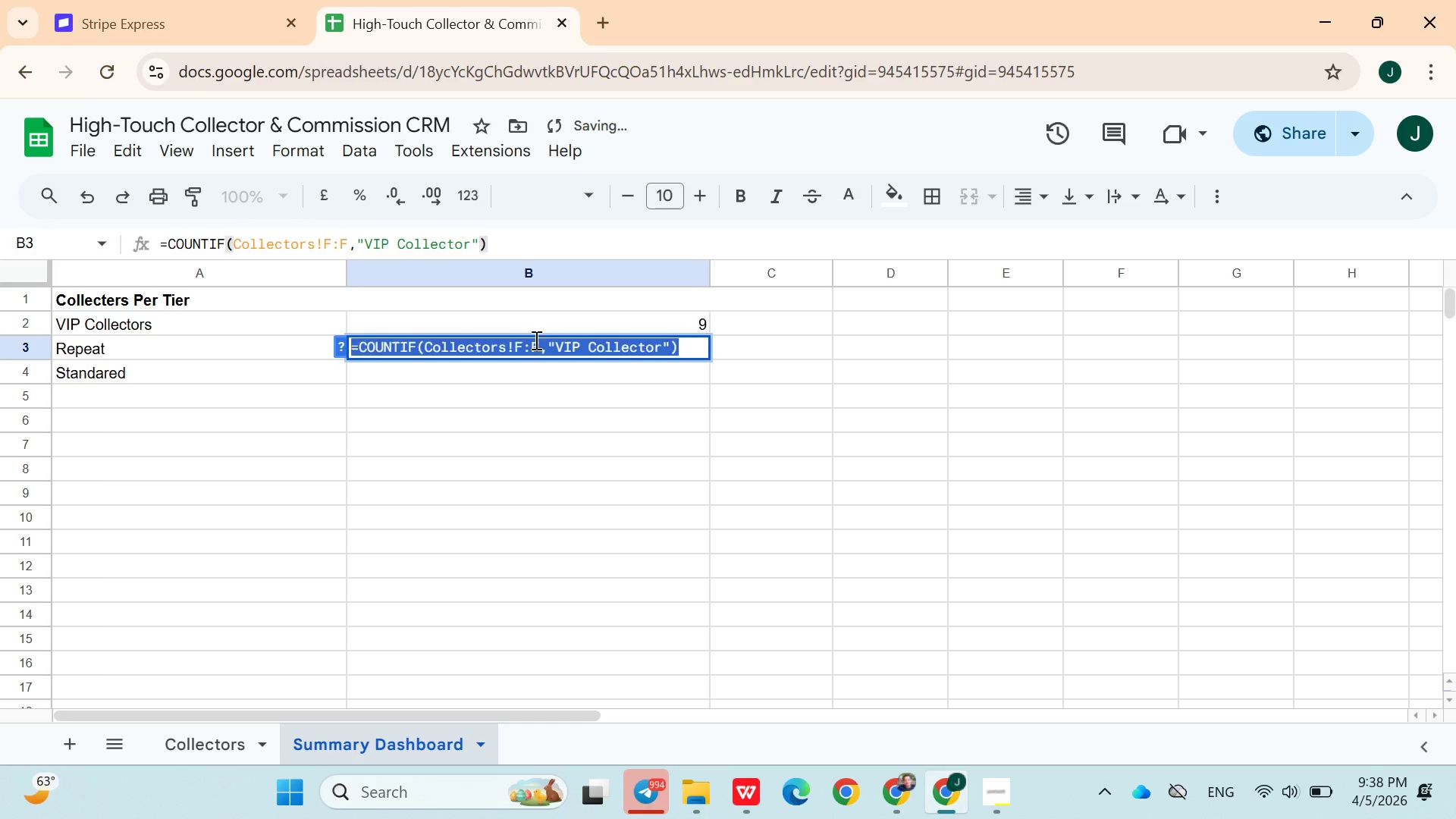 
triple_click([535, 340])
 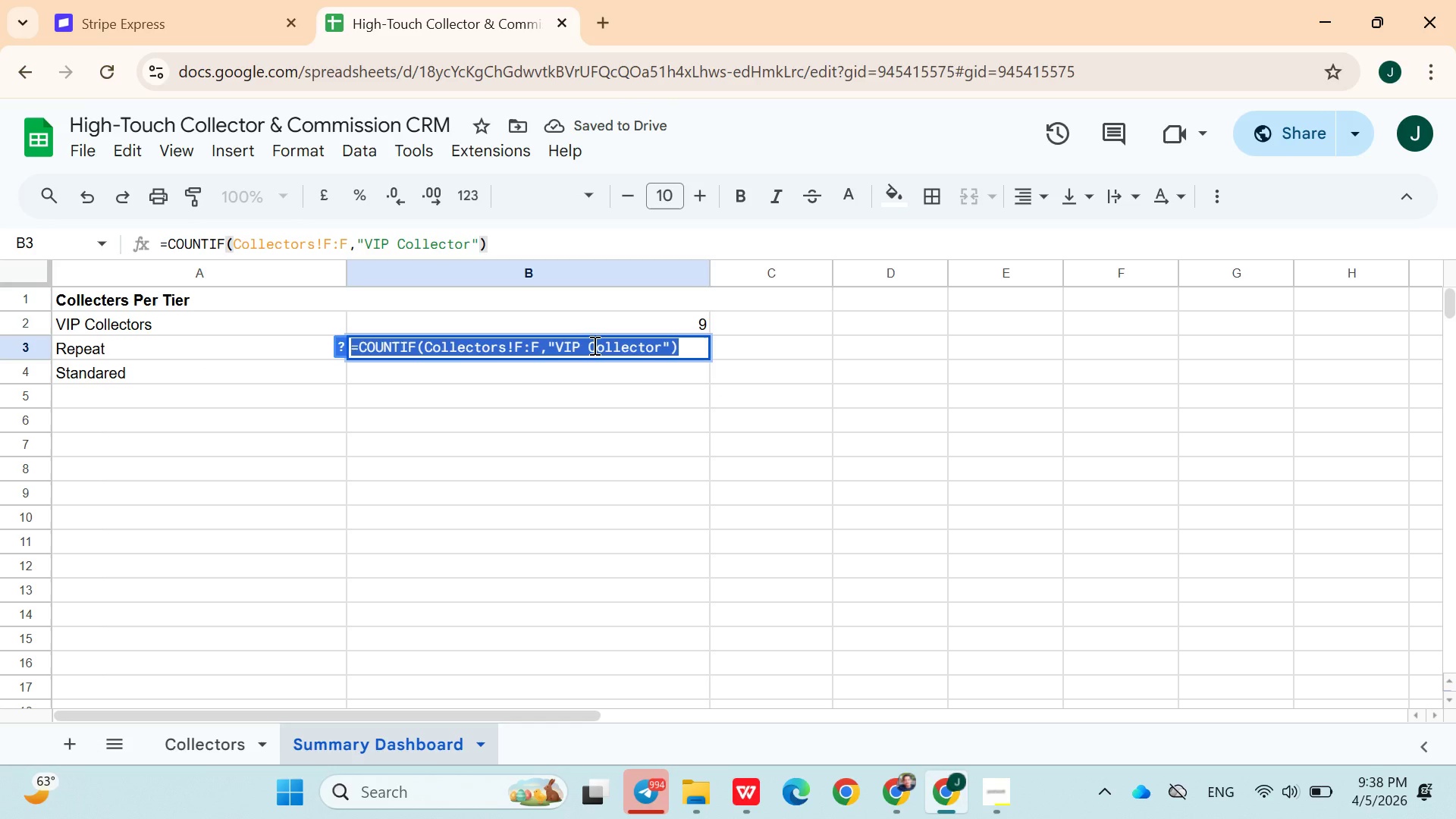 
double_click([594, 345])
 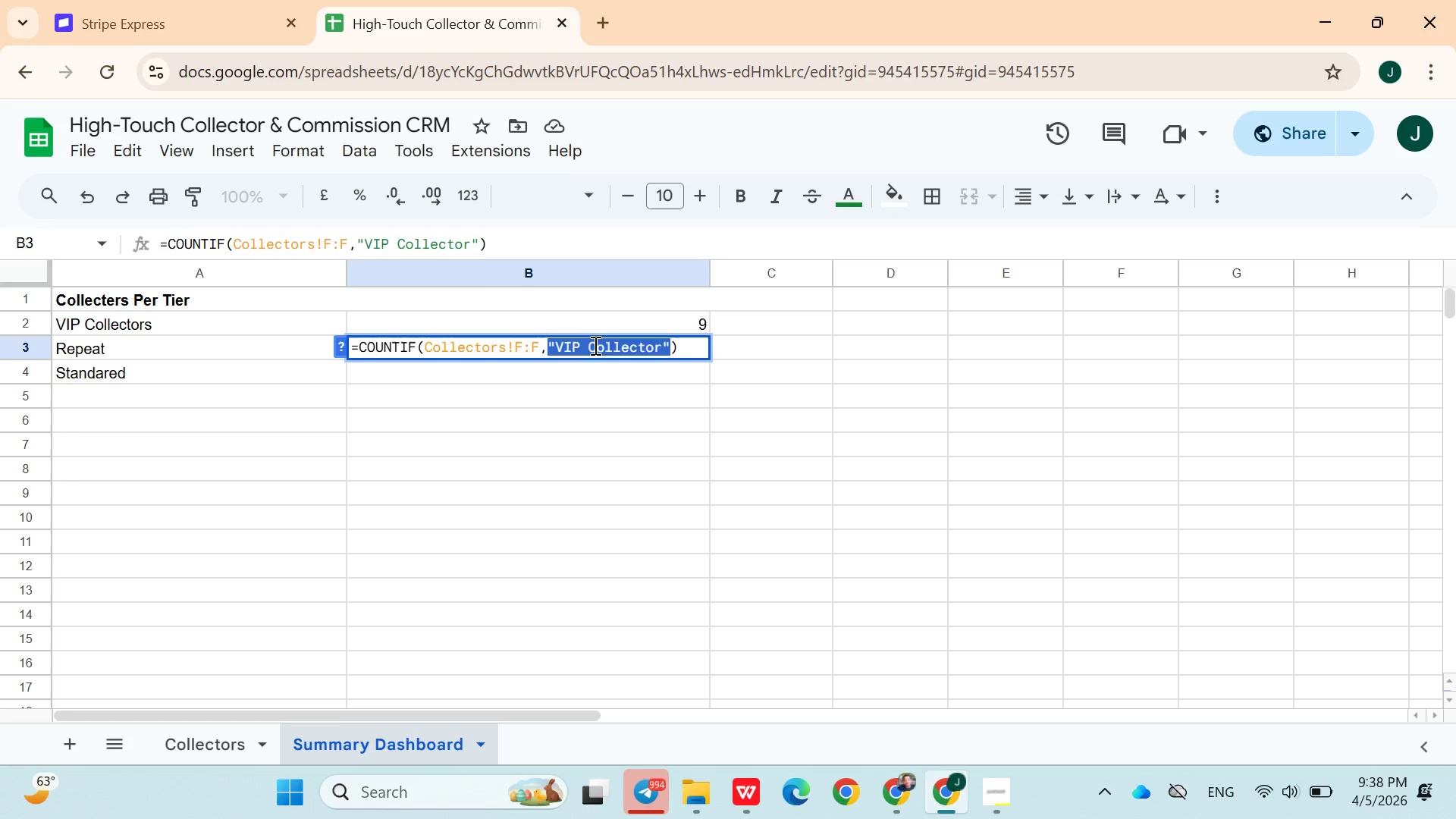 
key(Backspace)
key(Backspace)
type(zz)
 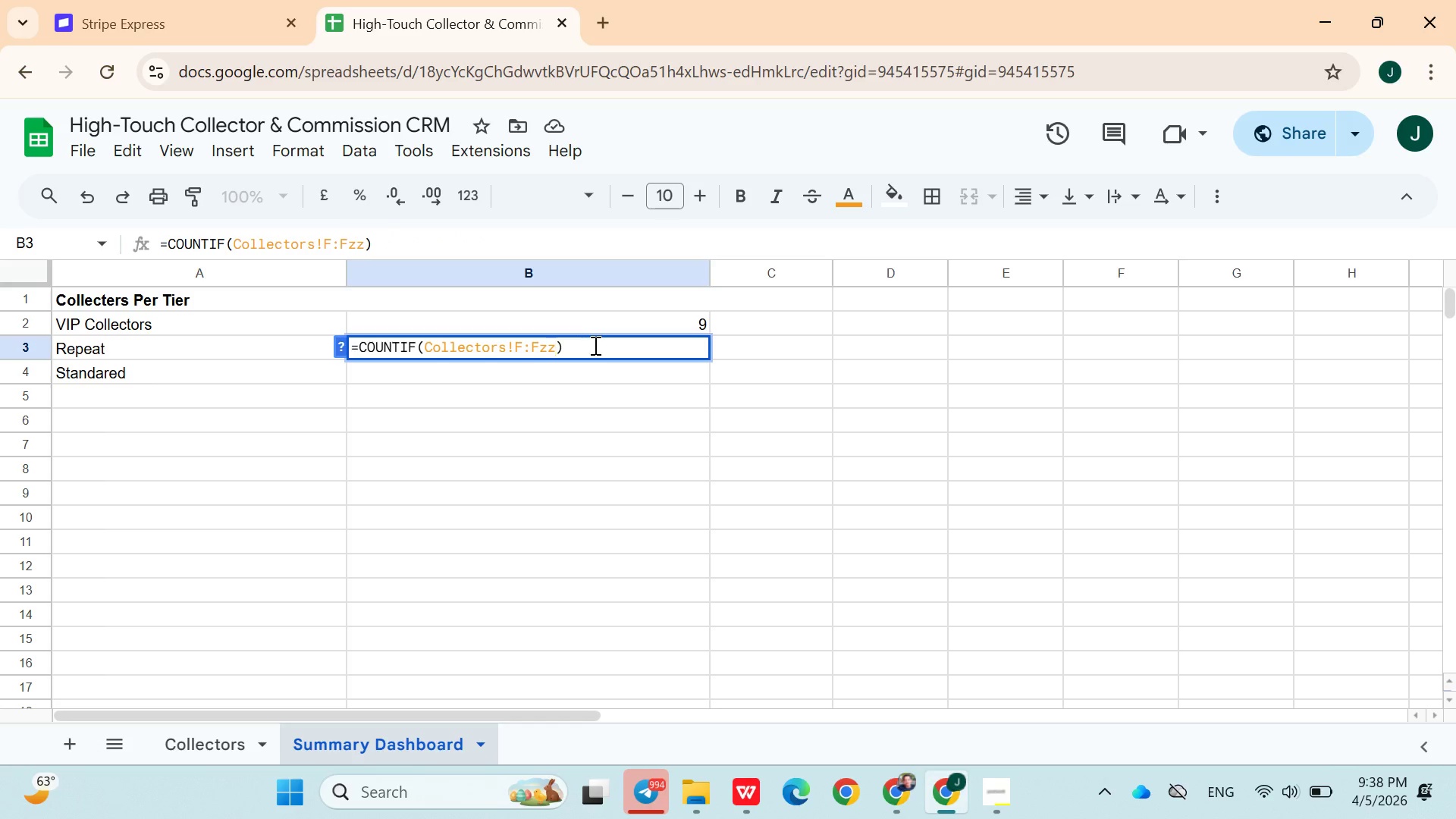 
hold_key(key=ControlLeft, duration=0.45)
 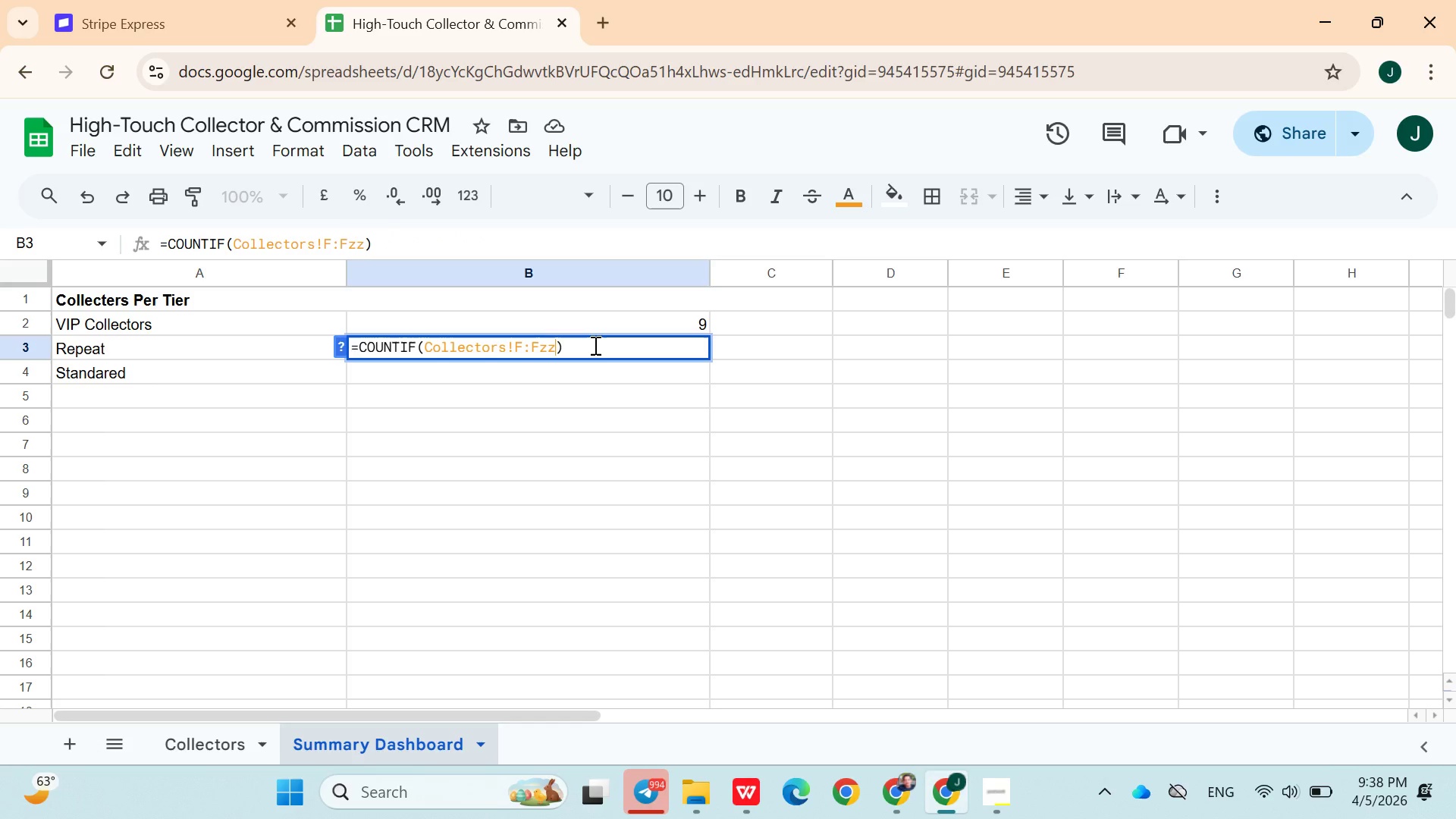 
key(Control+ControlLeft)
 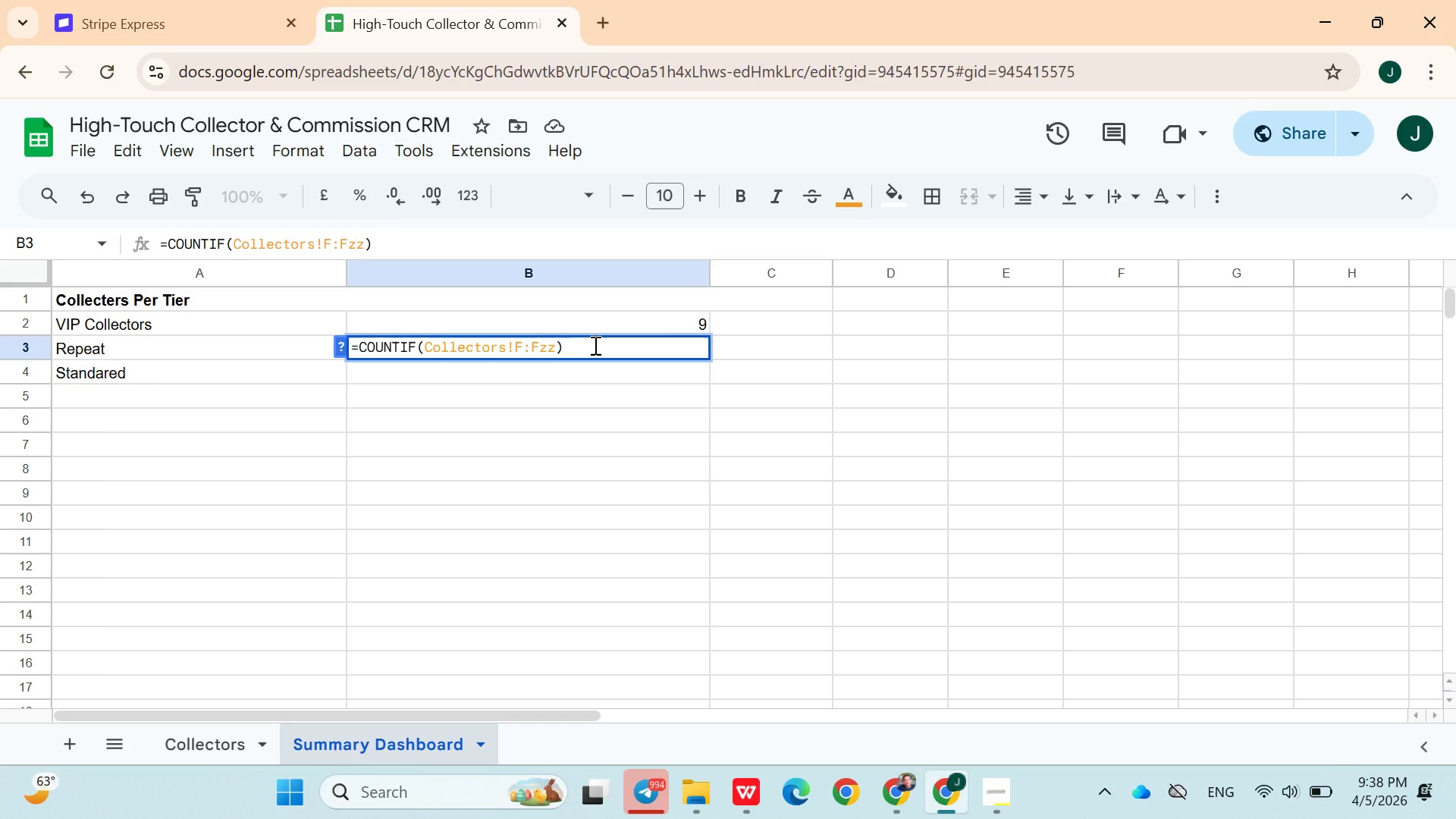 
key(Control+Z)
 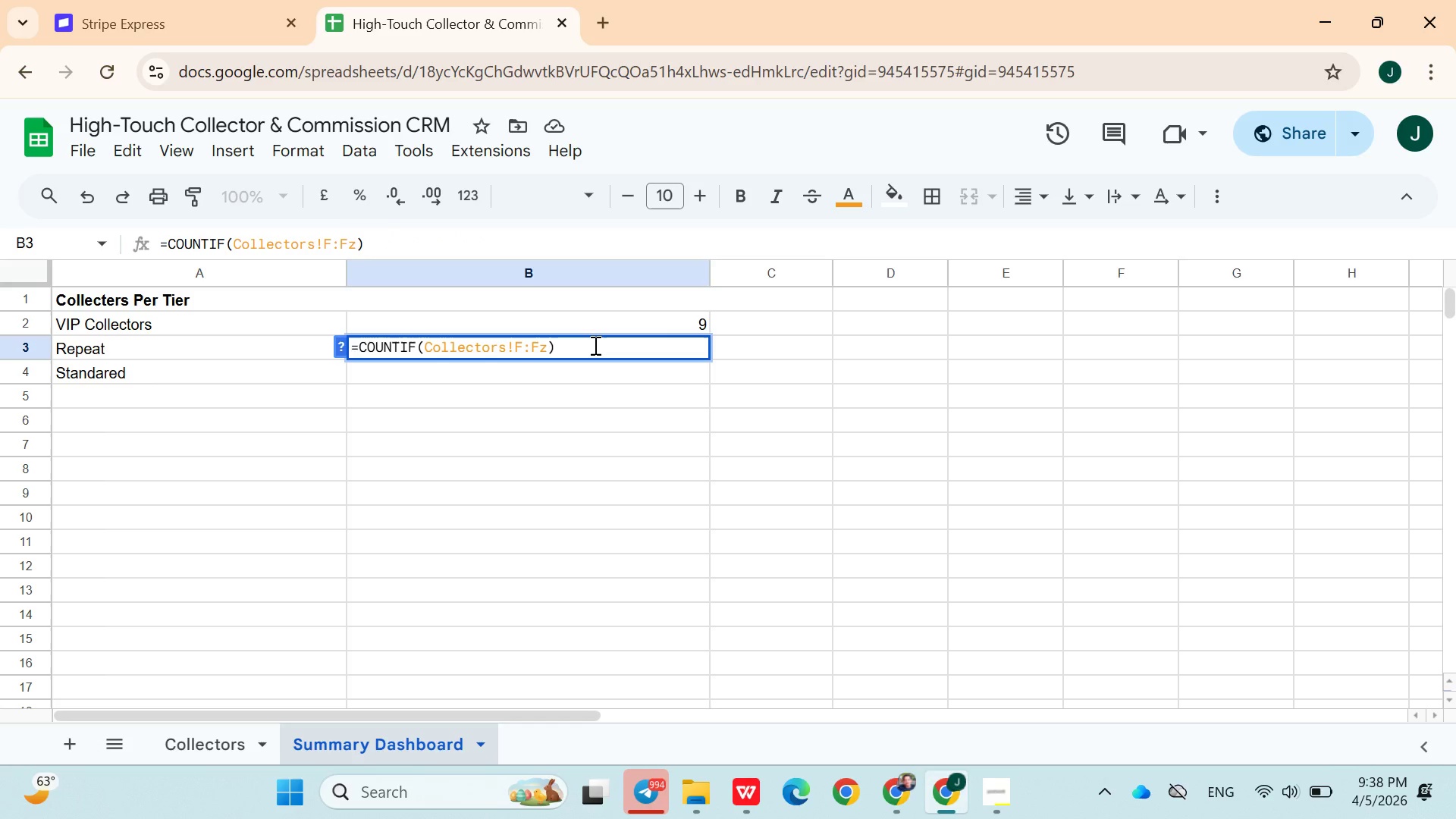 
key(Control+Z)
 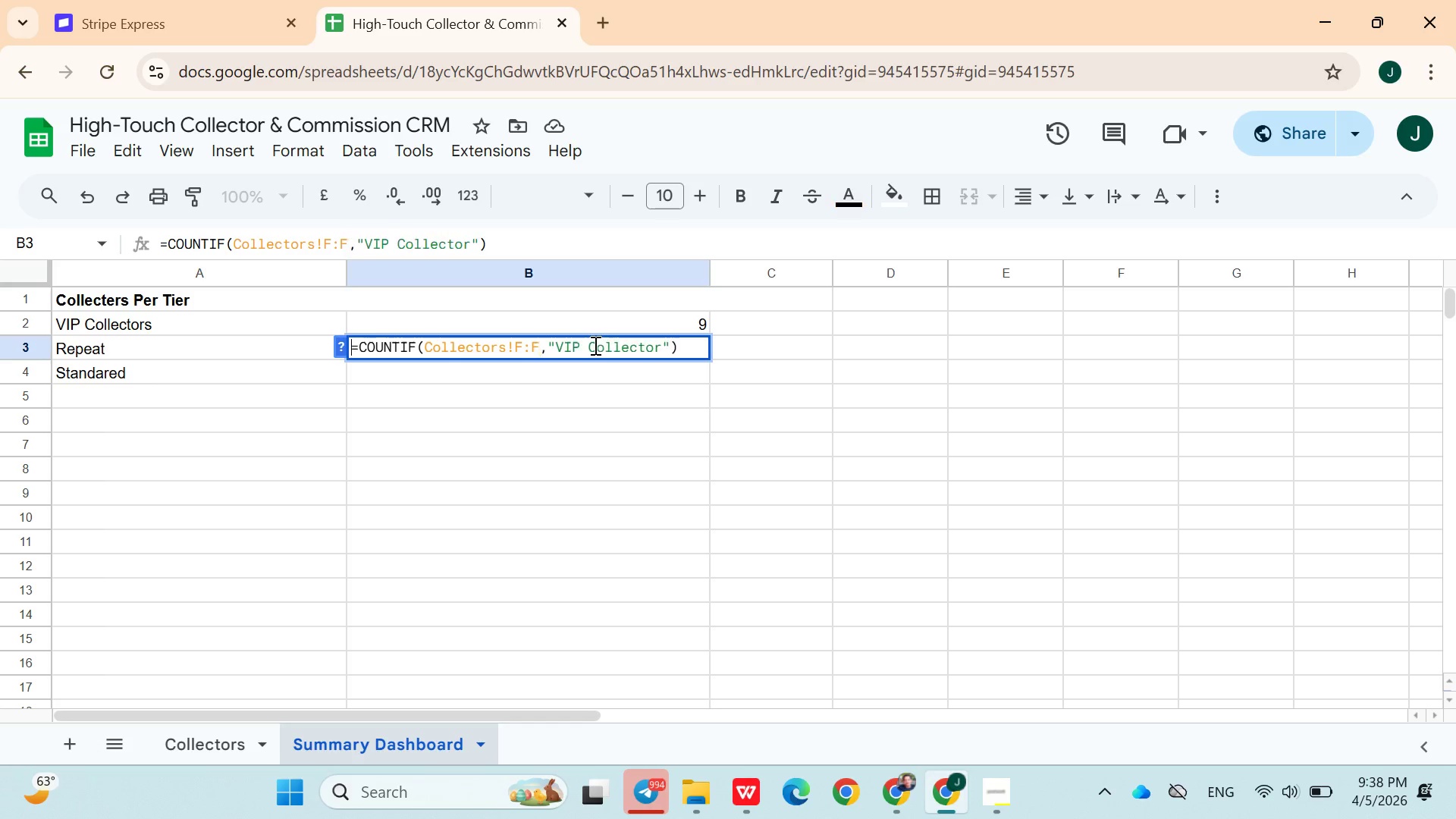 
key(Control+Z)
 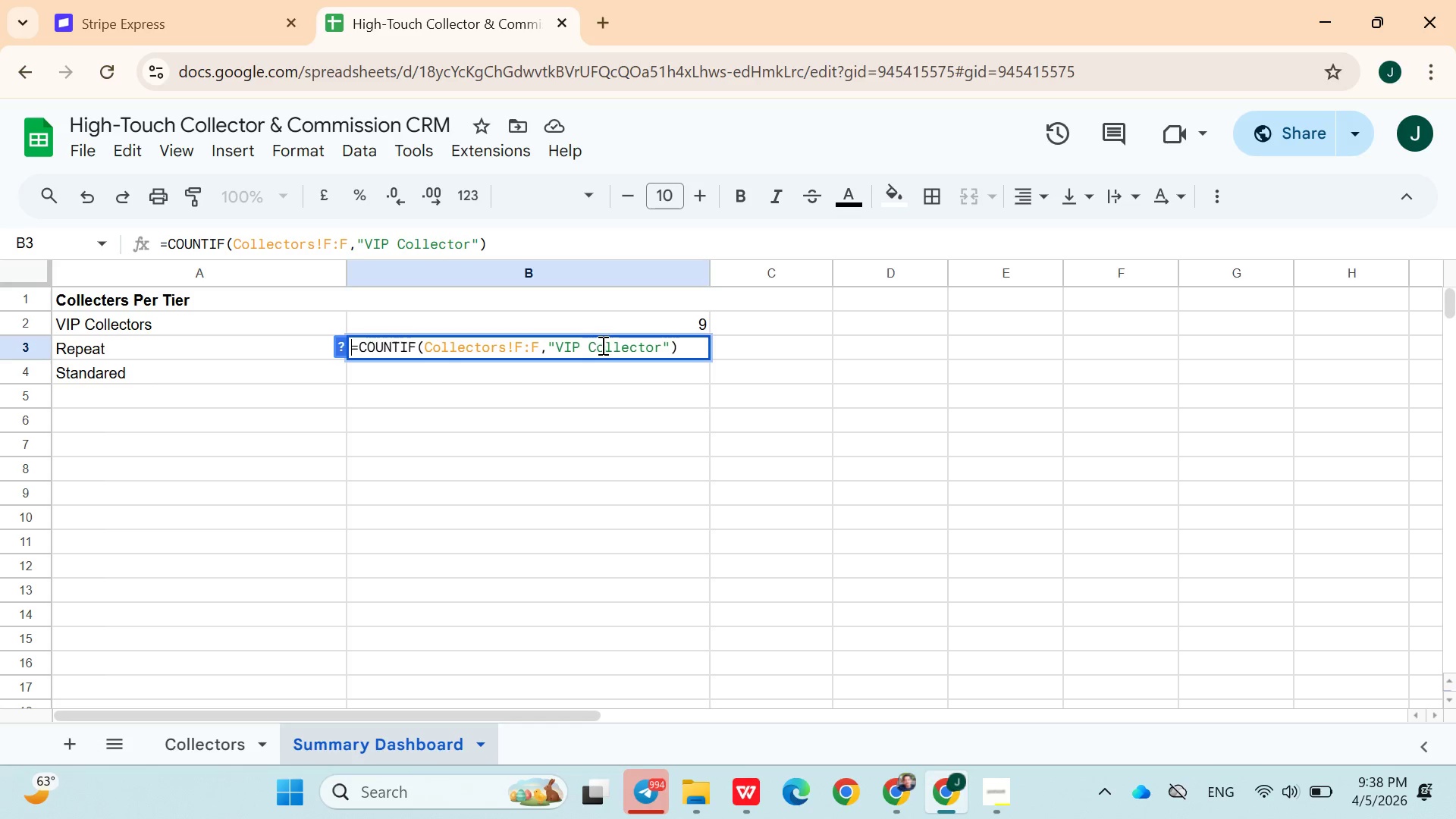 
left_click([610, 345])
 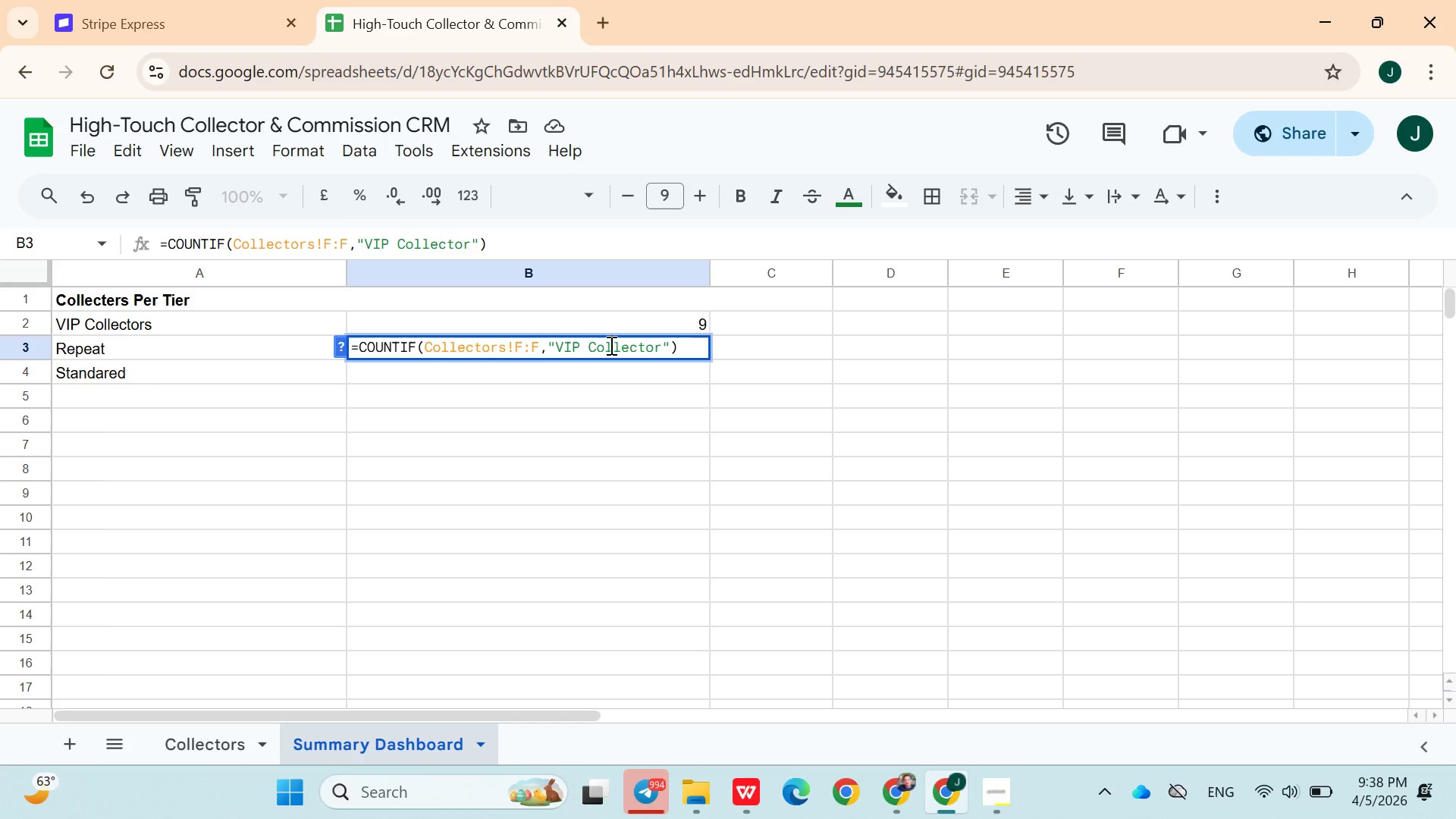 
double_click([610, 345])
 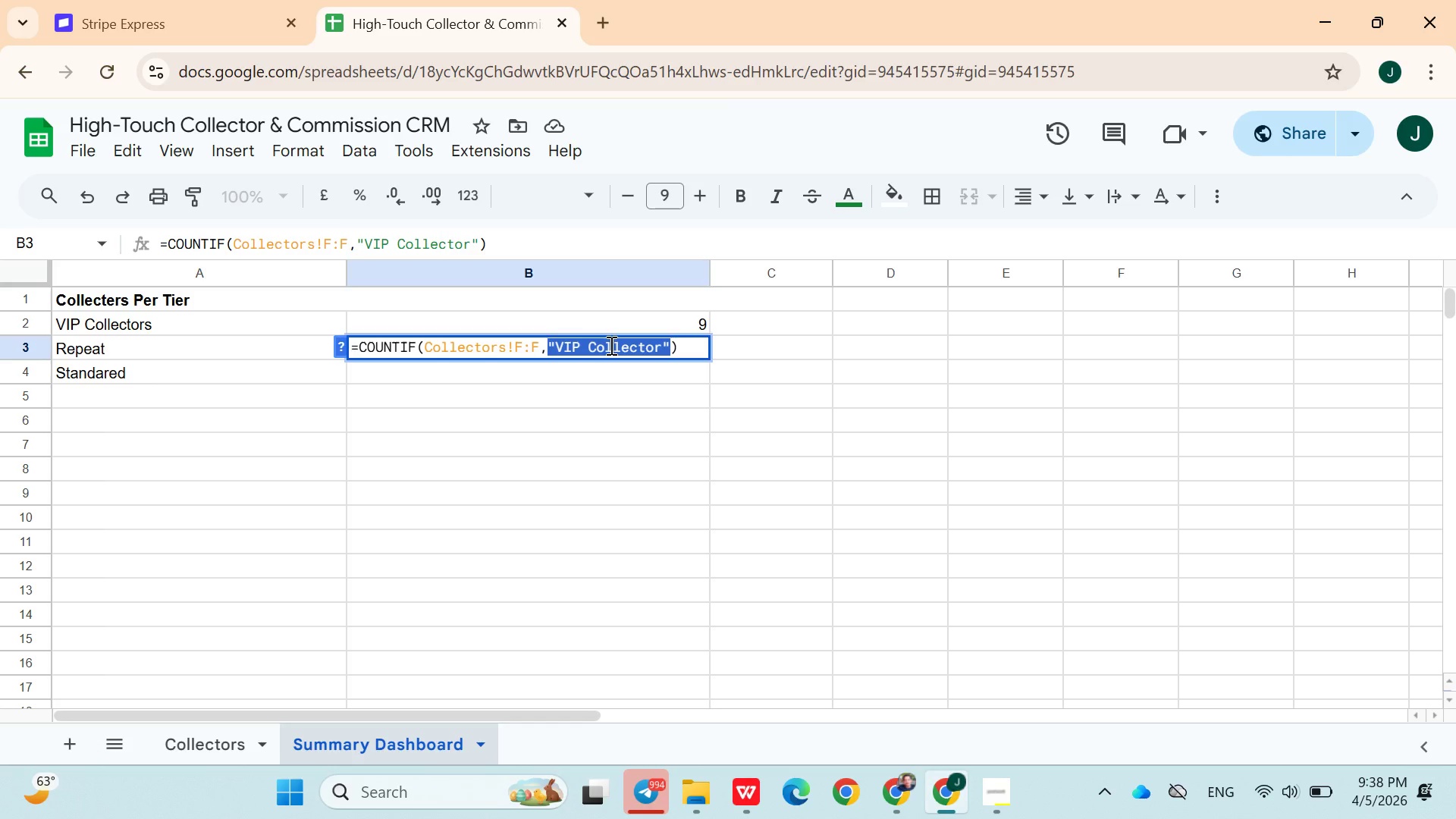 
key(Backspace)
 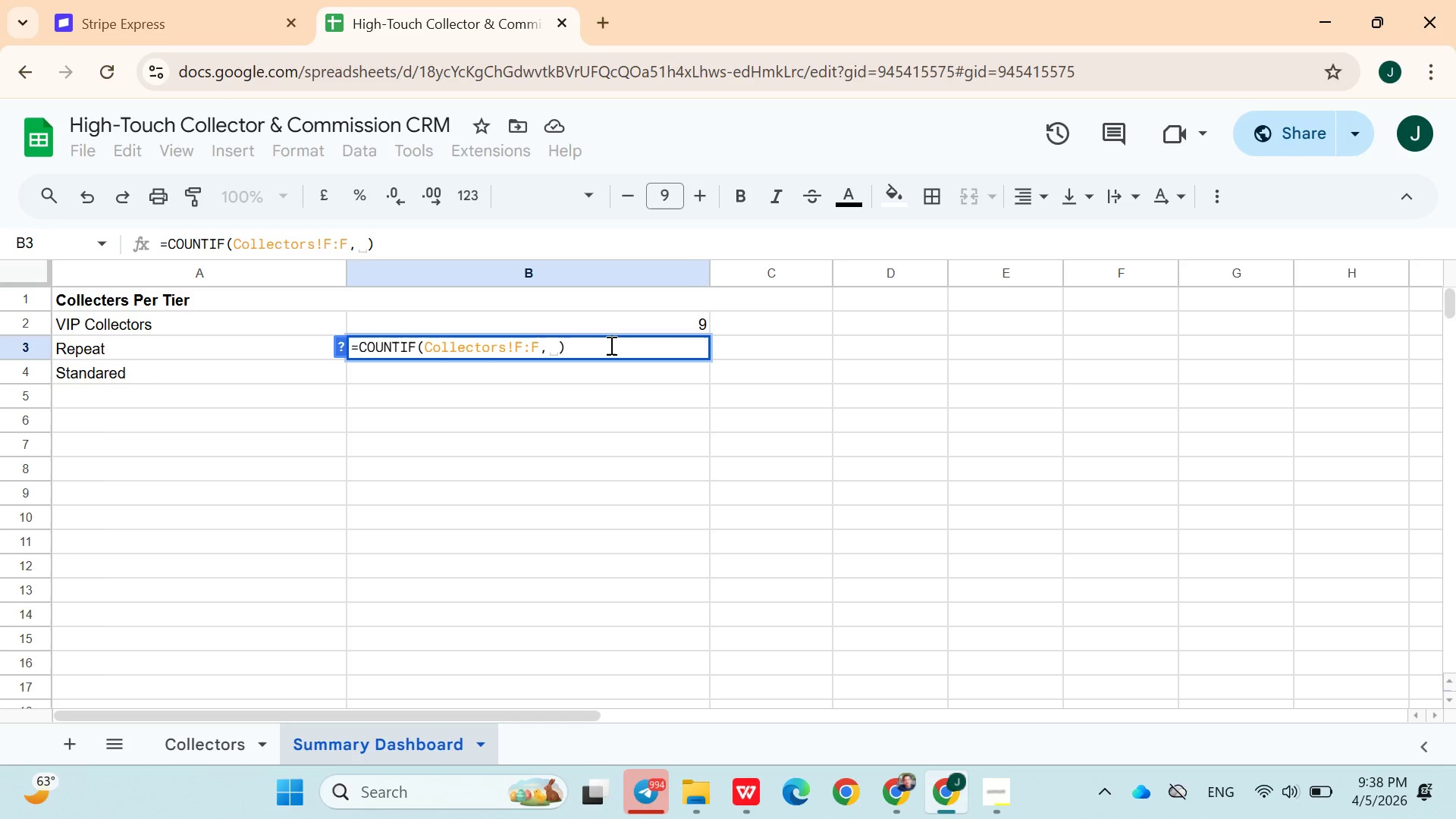 
key(Shift+Quote)
 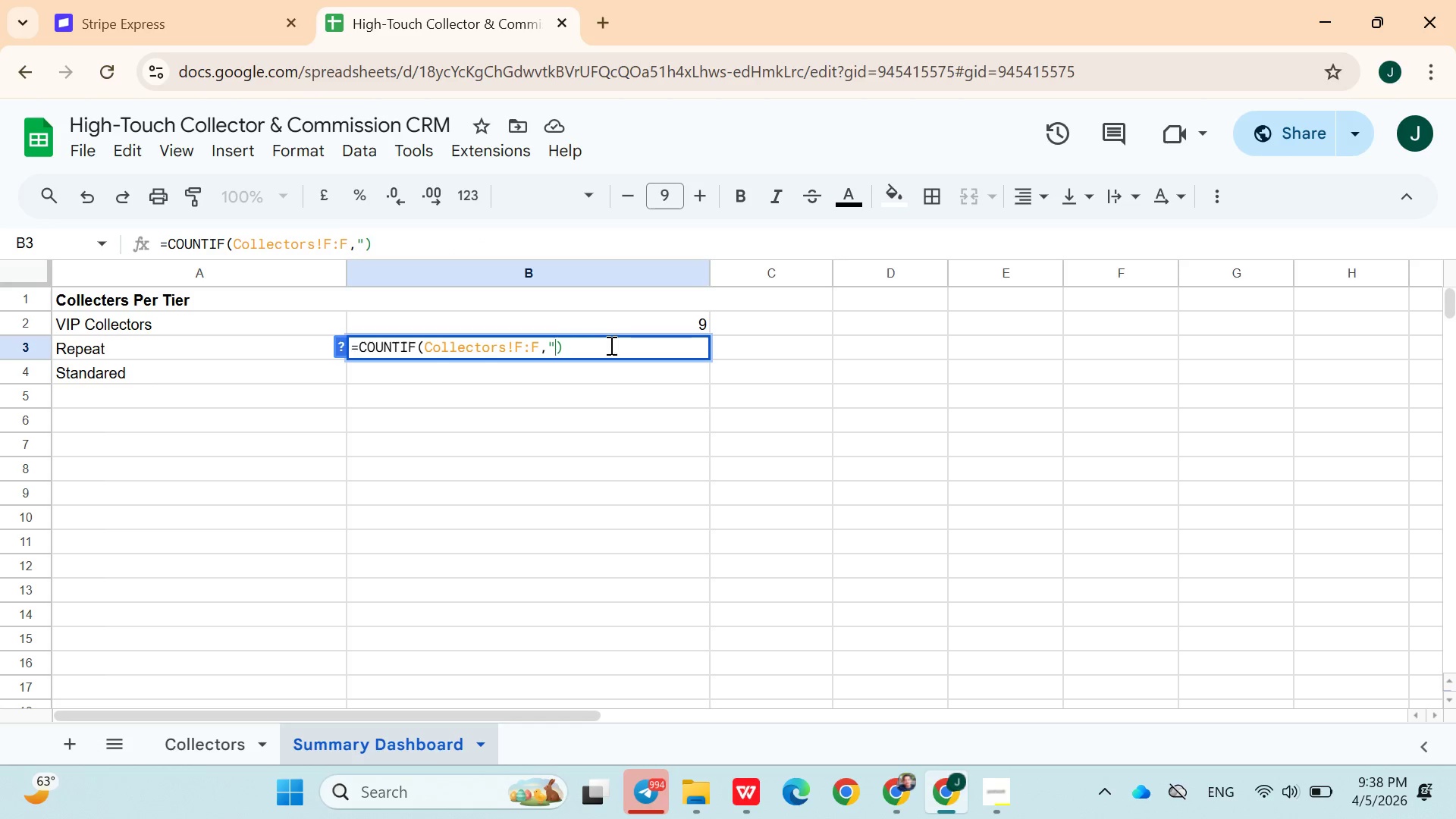 
key(Shift+Quote)
 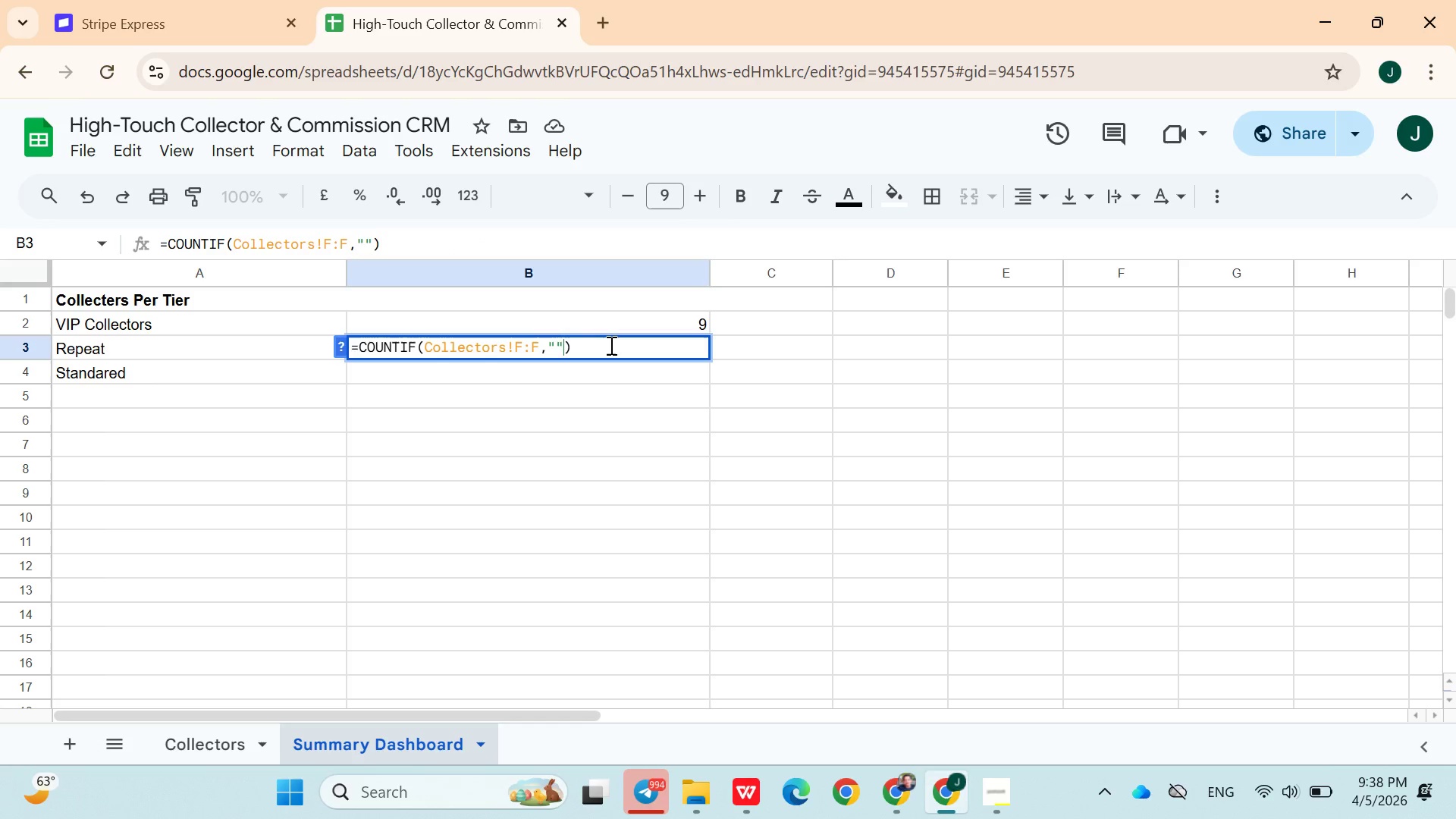 
key(ArrowLeft)
 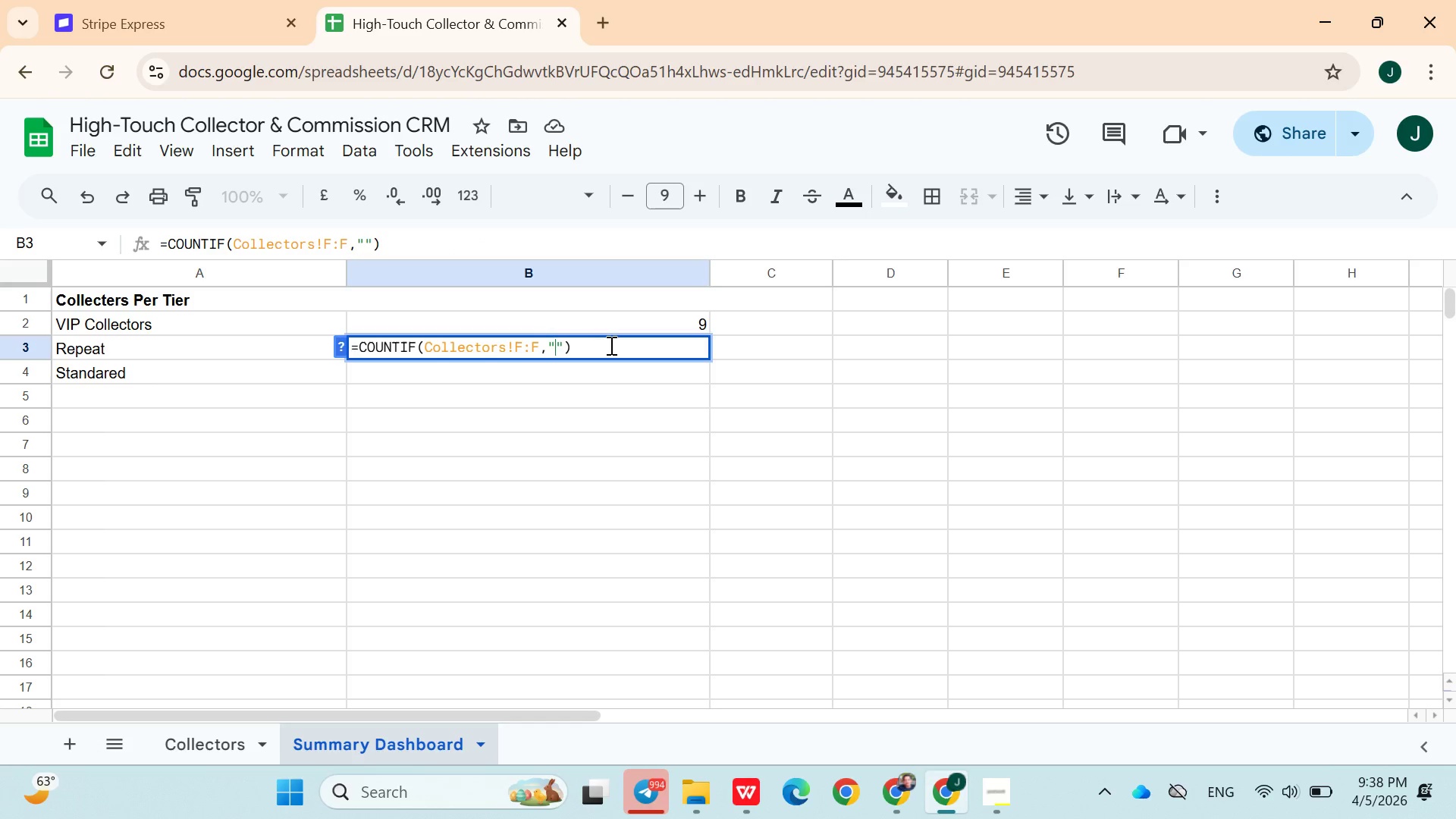 
type(Repeat)
 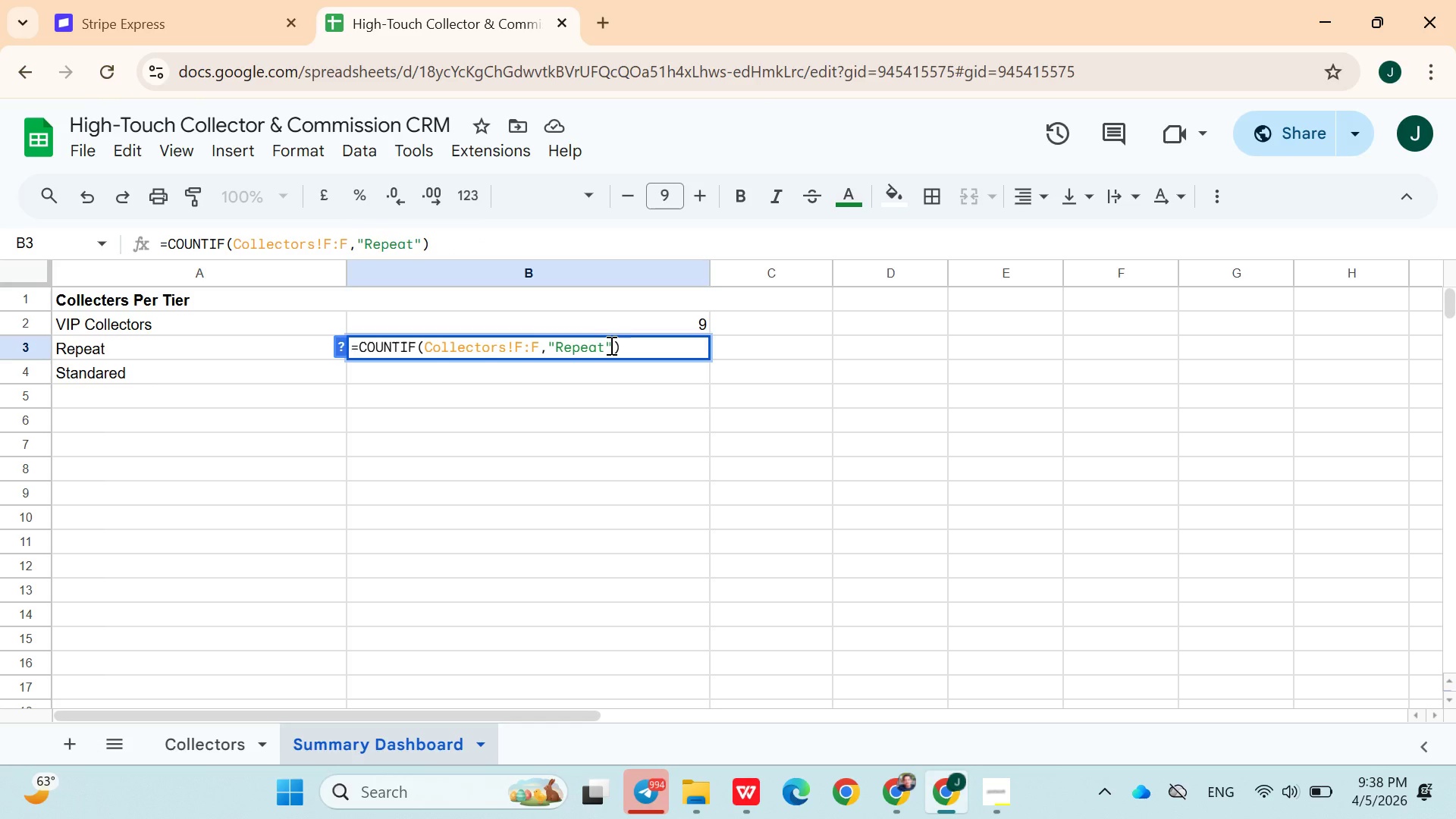 
key(ArrowRight)
 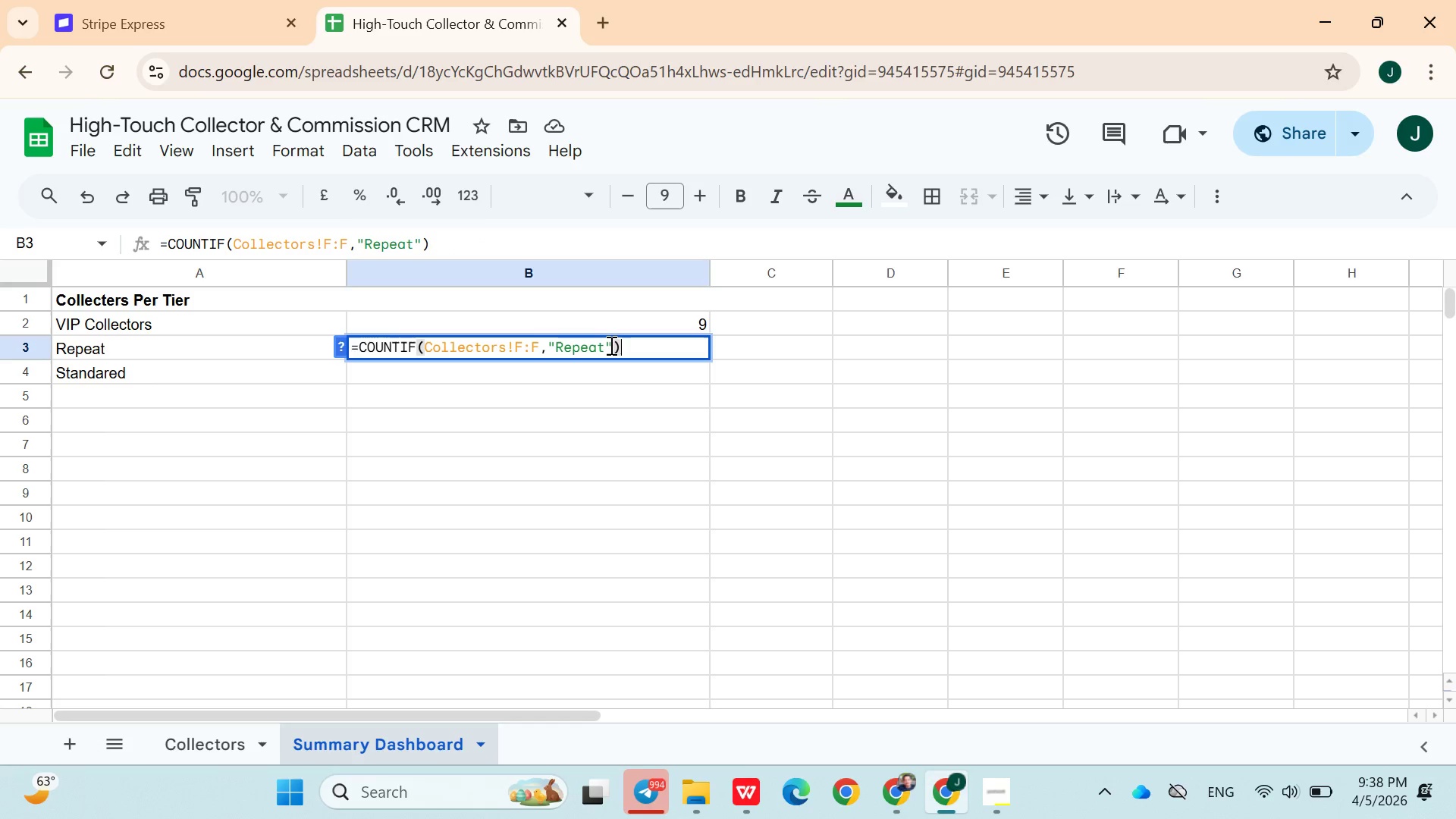 
key(ArrowRight)
 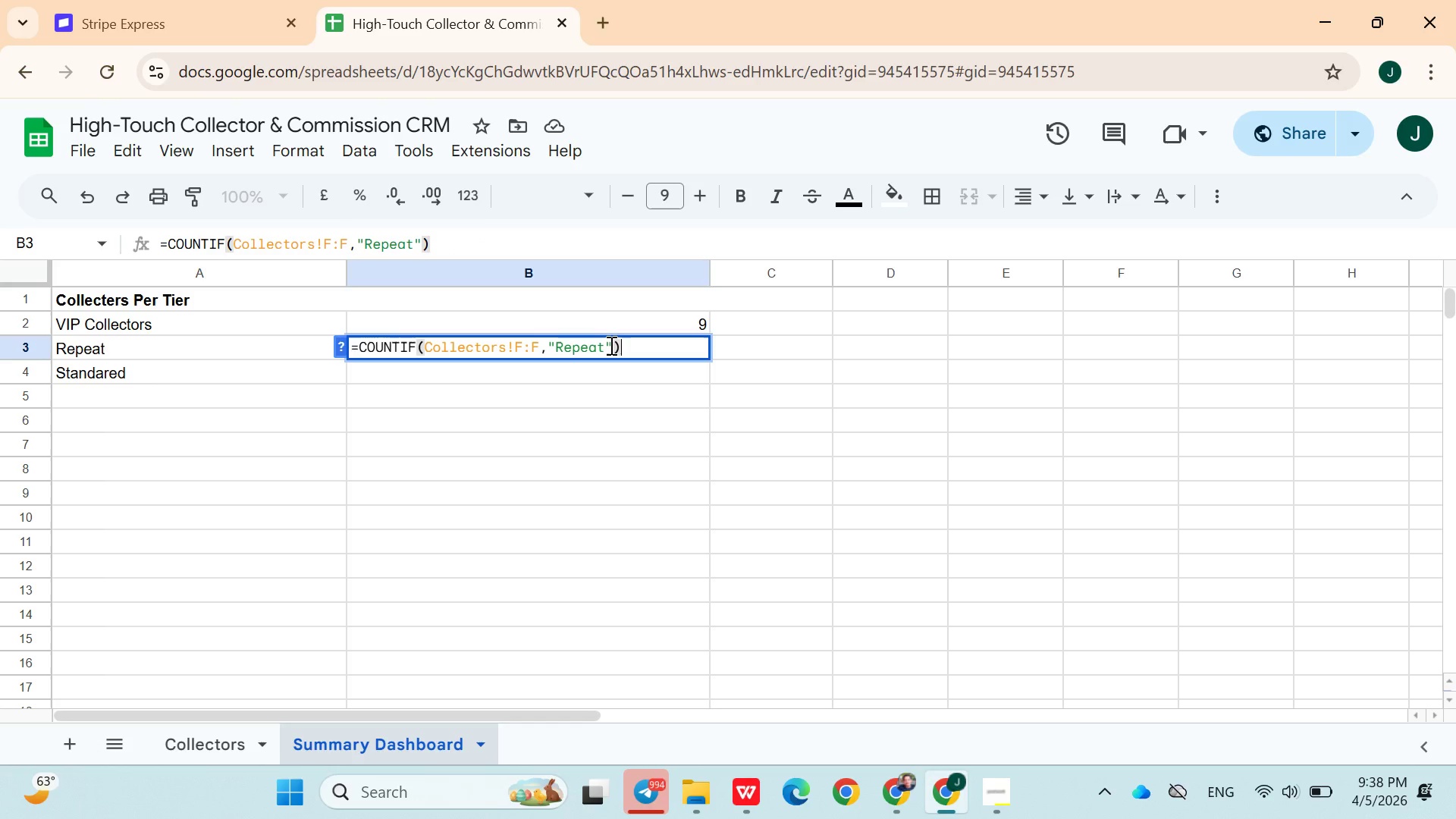 
key(ArrowRight)
 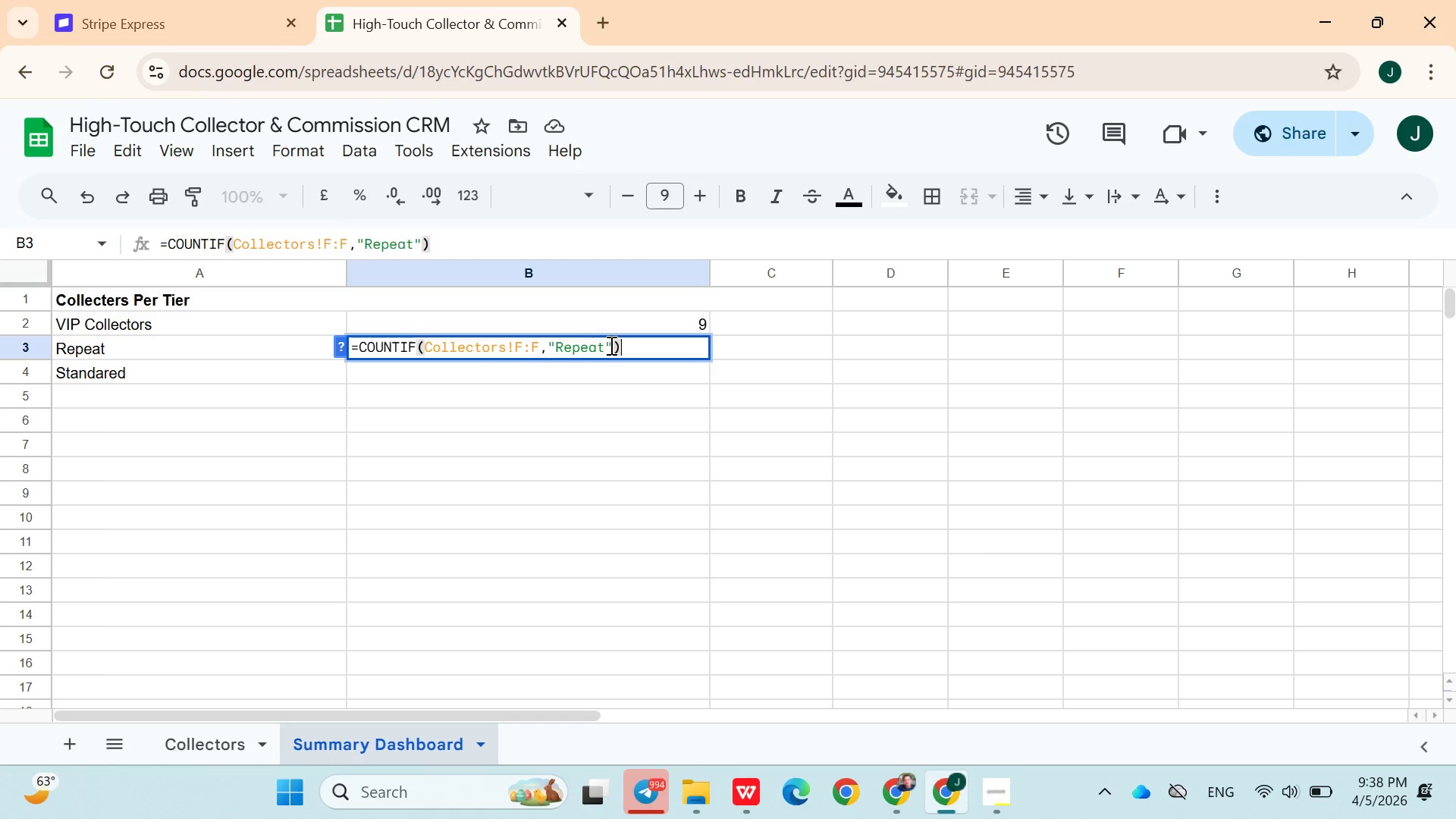 
key(Enter)
 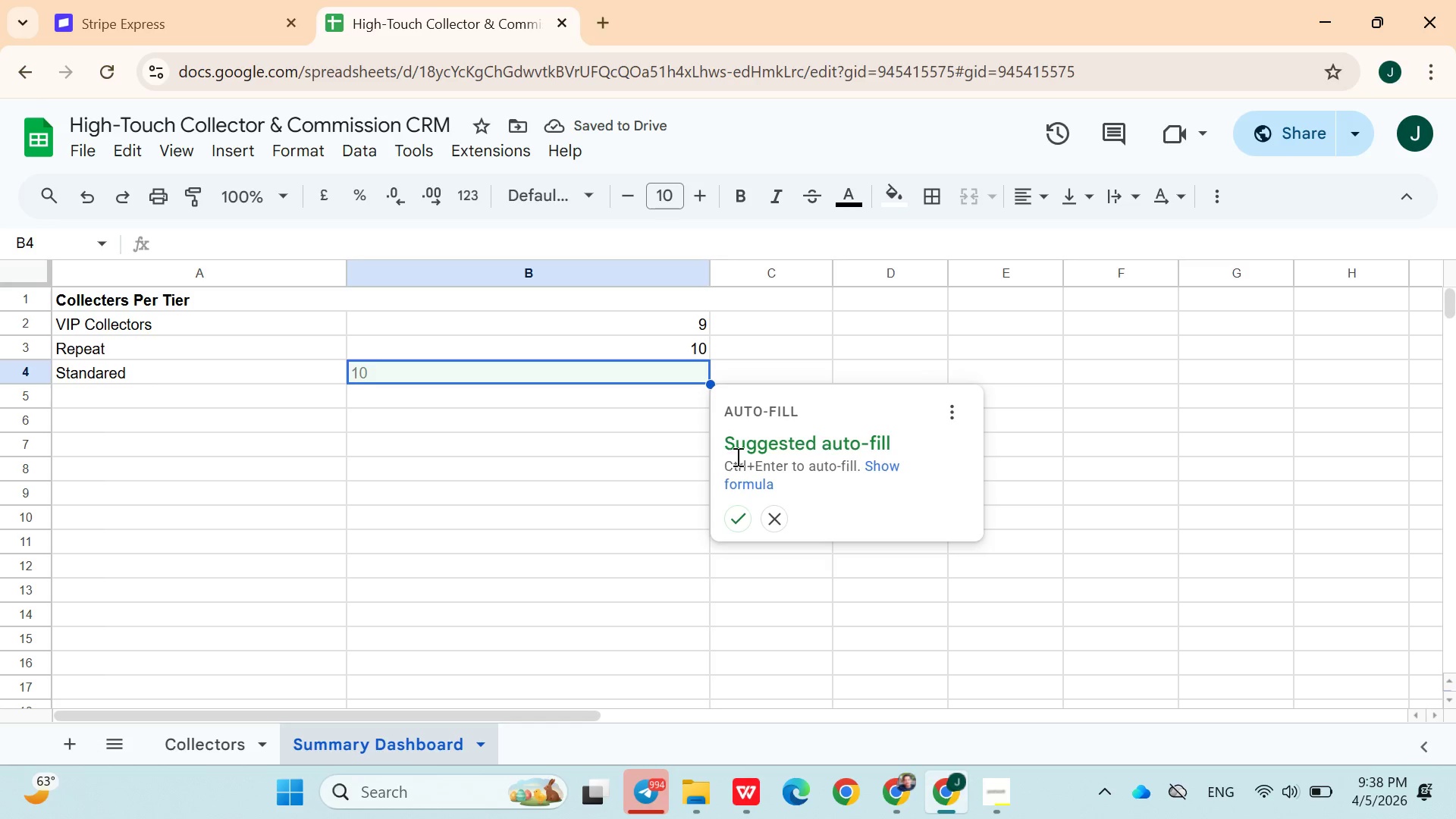 
left_click([741, 509])
 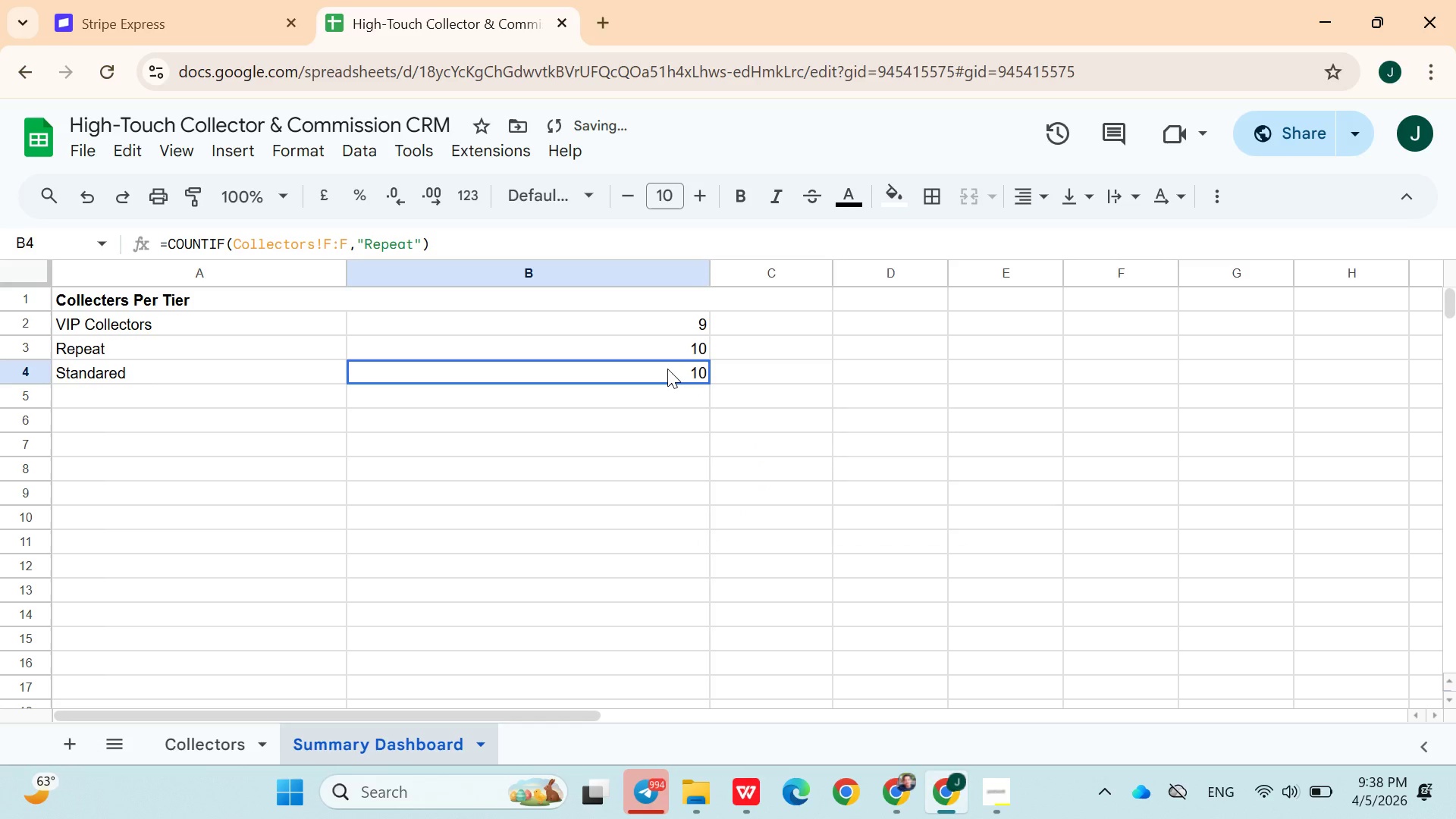 
double_click([667, 369])
 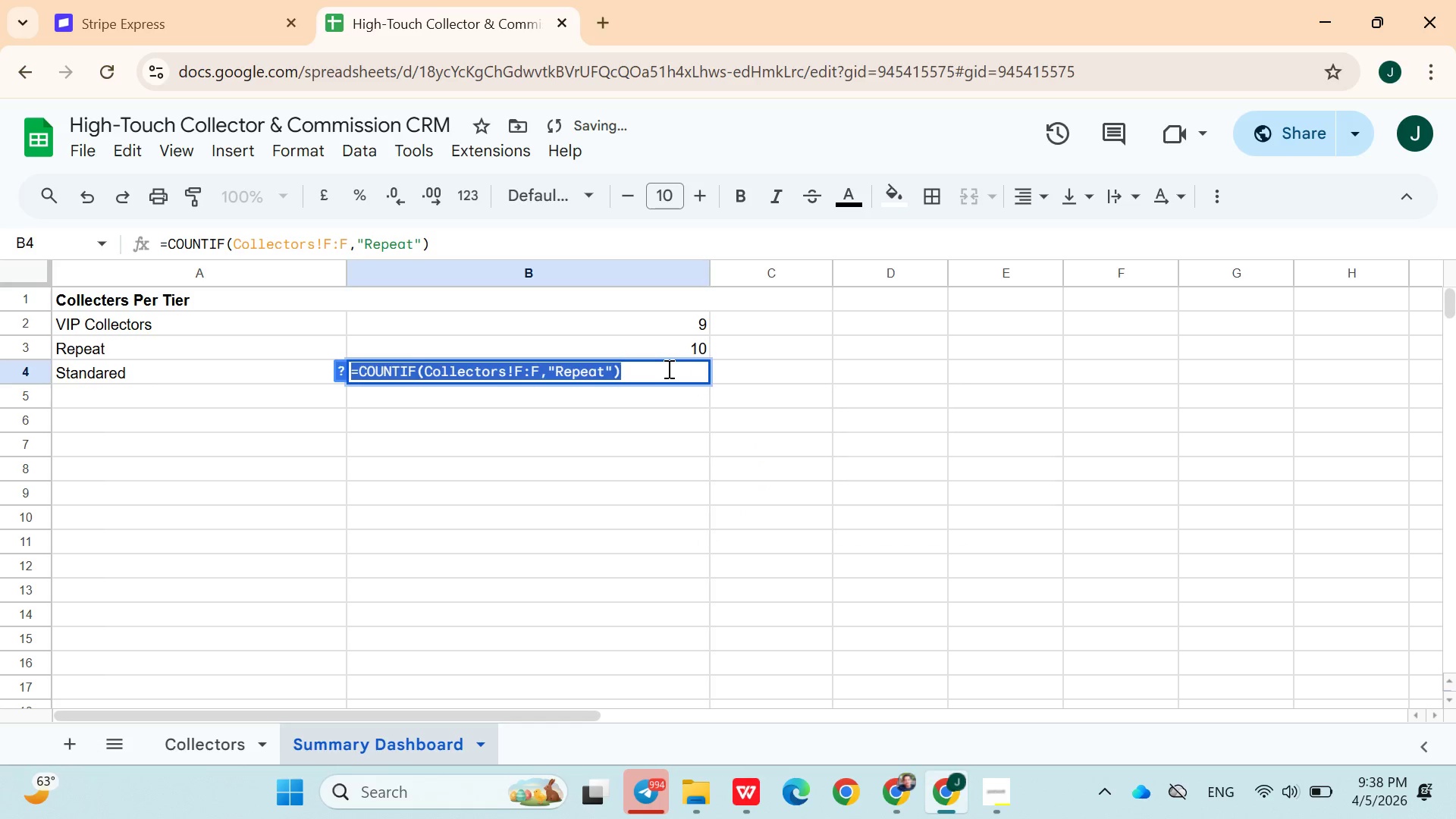 
triple_click([667, 369])
 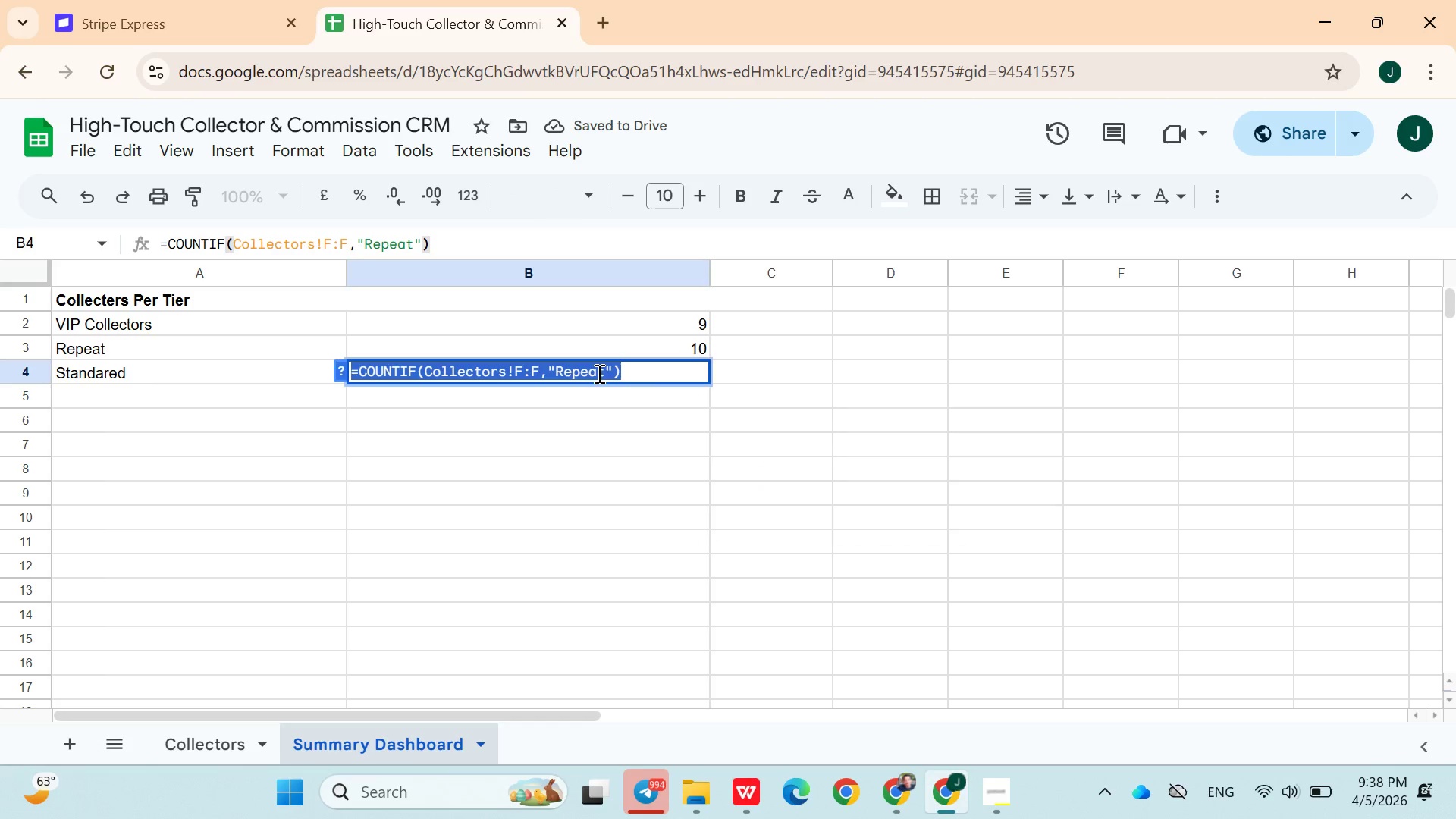 
left_click([602, 373])
 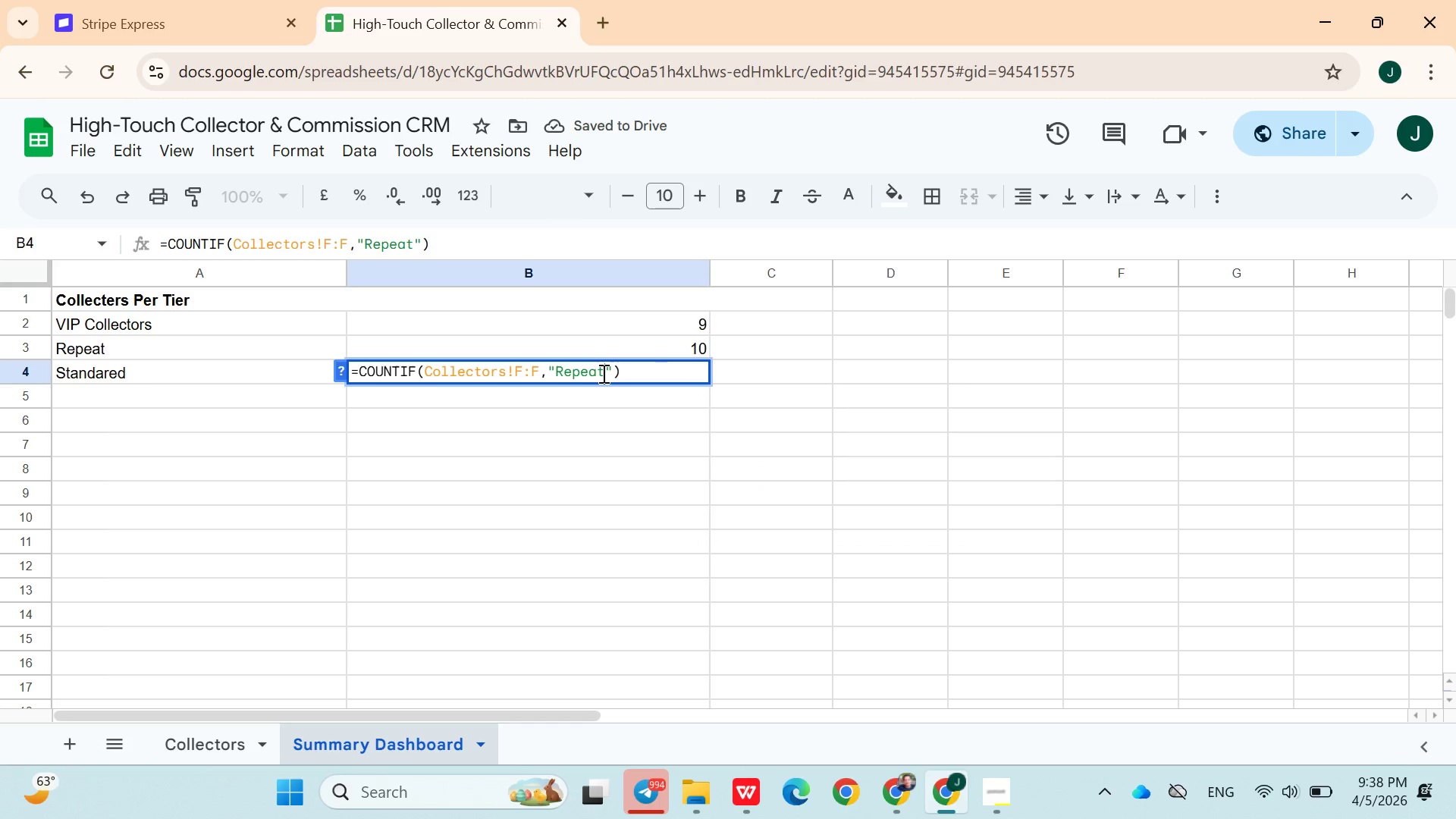 
key(Backspace)
key(Backspace)
key(Backspace)
key(Backspace)
key(Backspace)
key(Backspace)
type(Standared)
 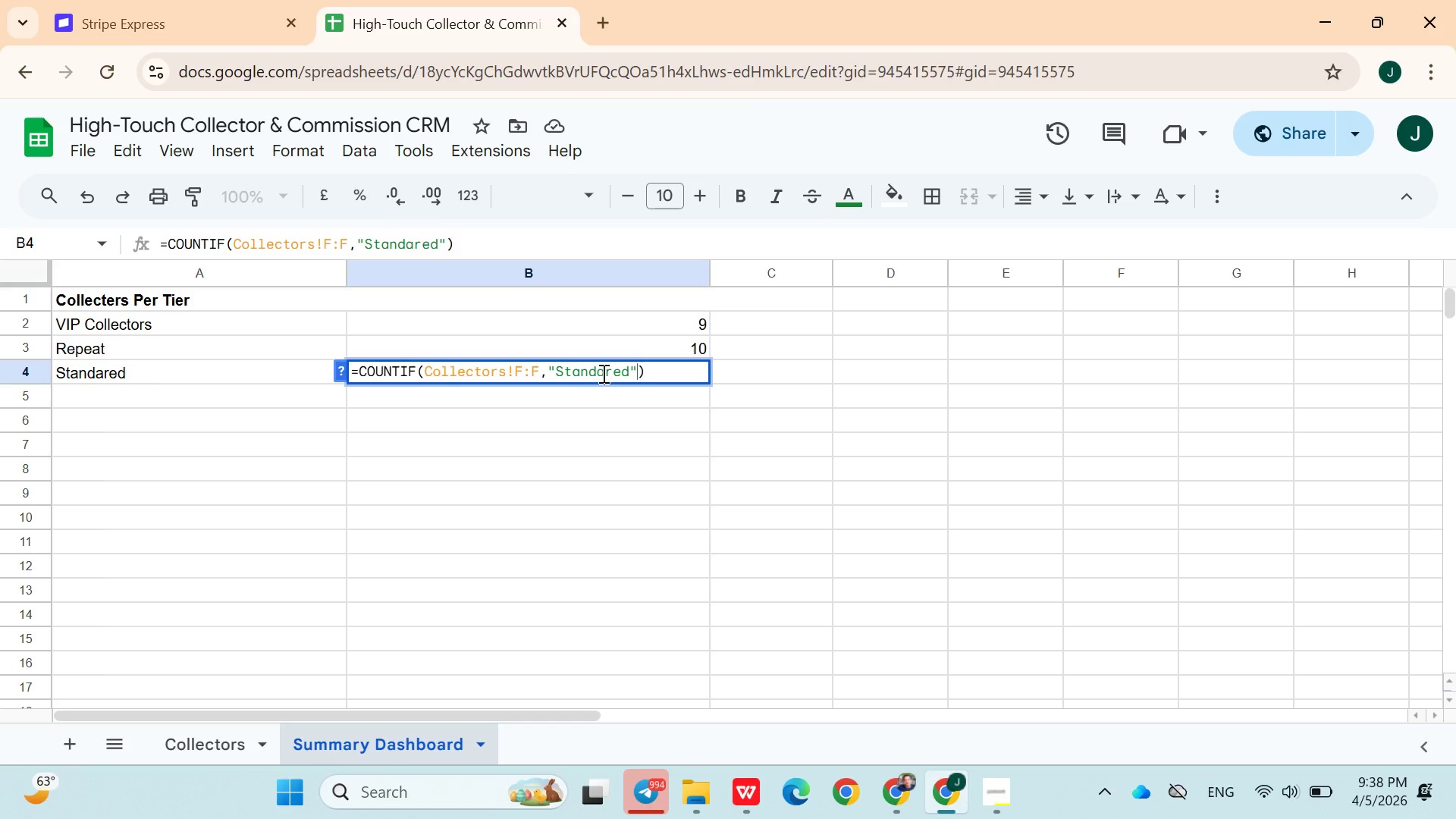 
key(ArrowRight)
 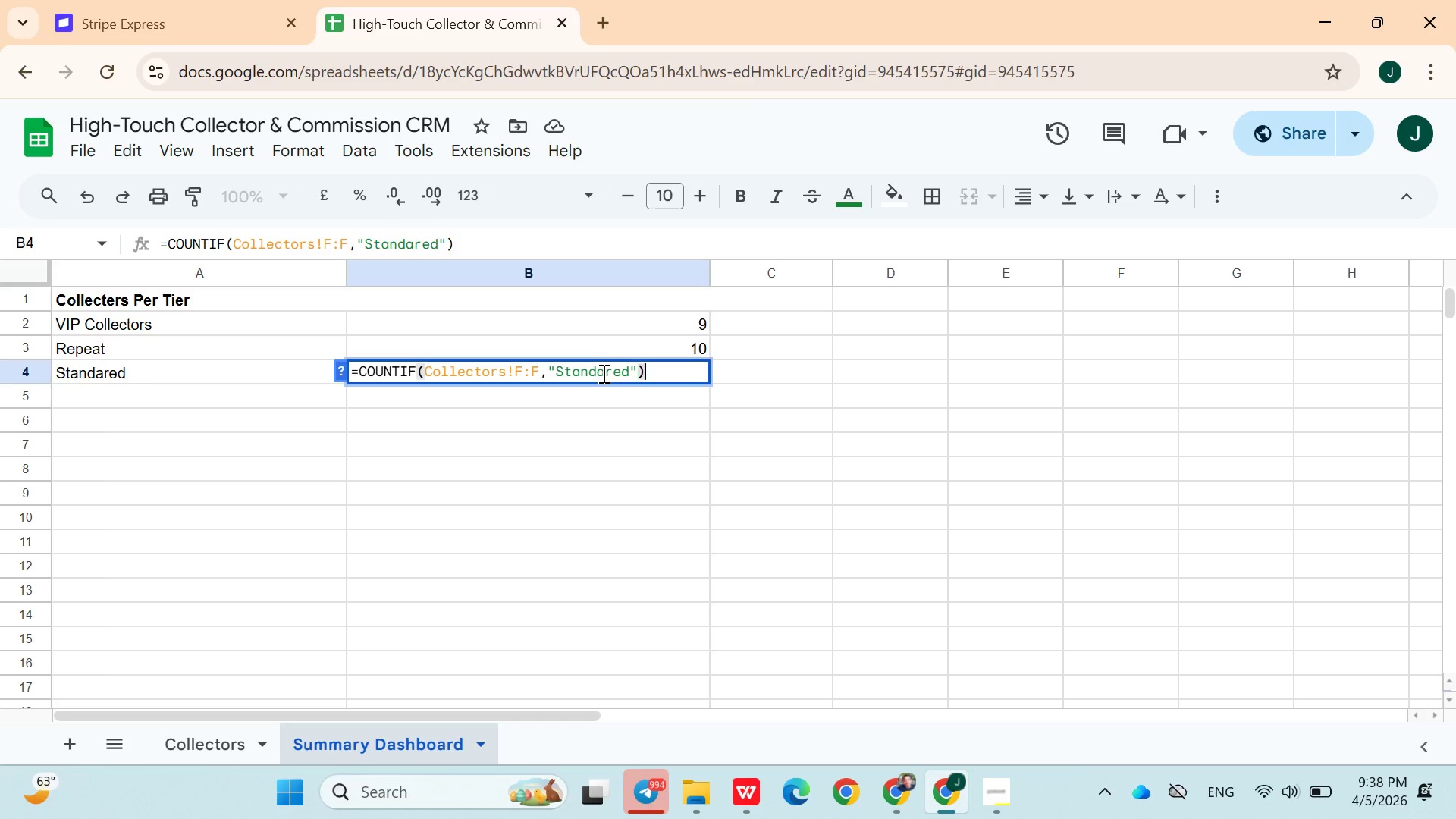 
key(ArrowRight)
 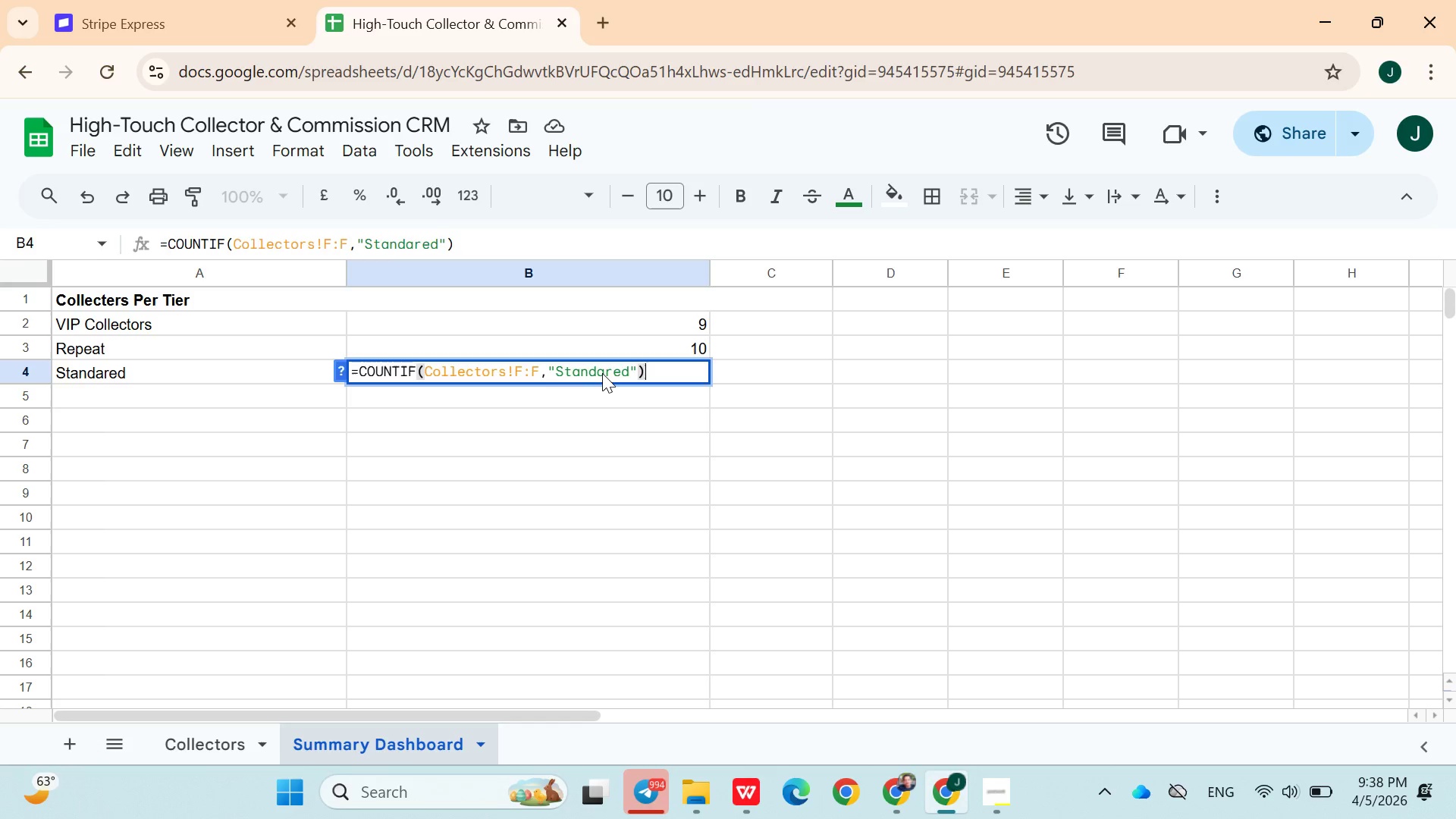 
key(Enter)
 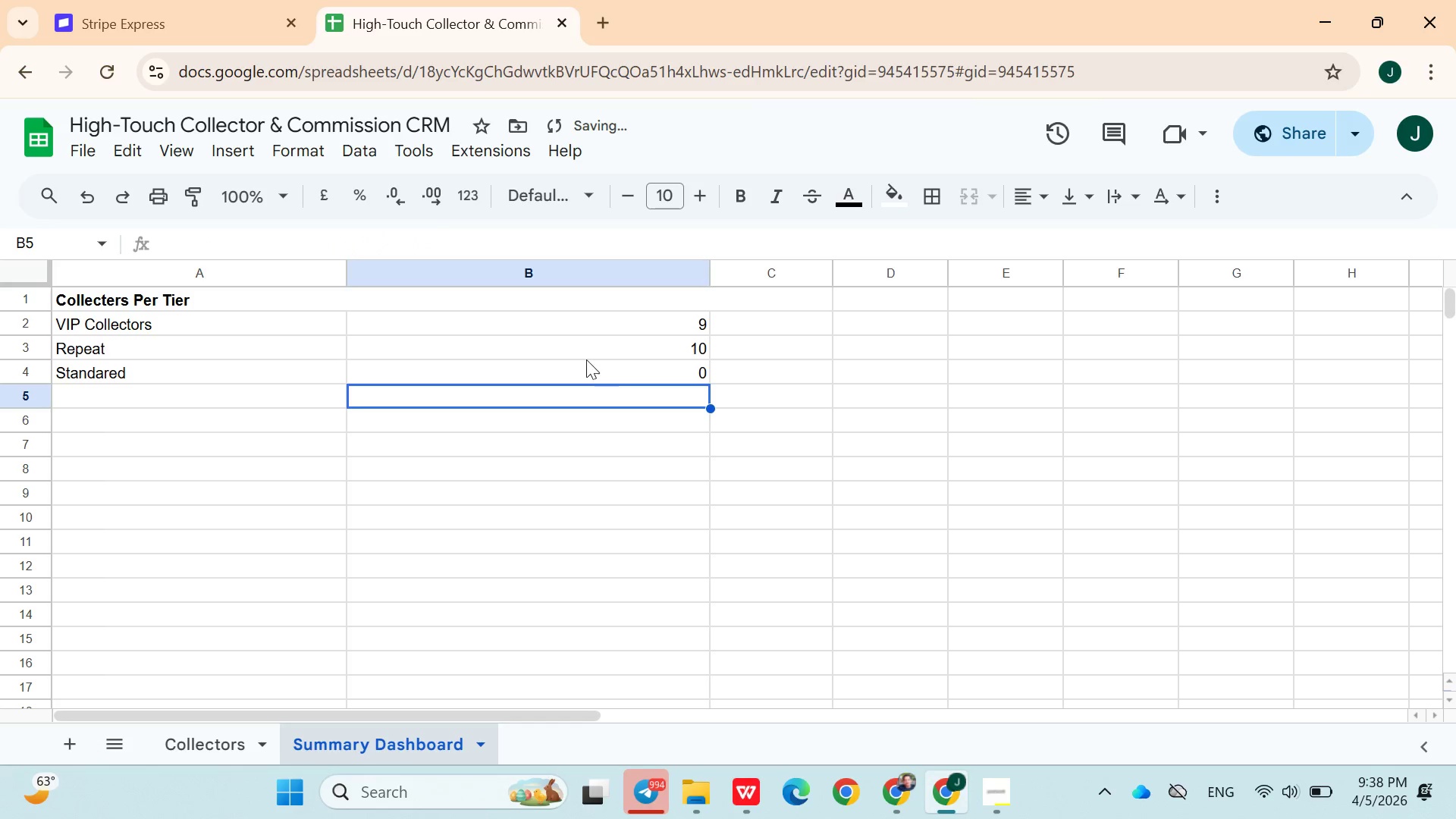 
left_click([585, 359])
 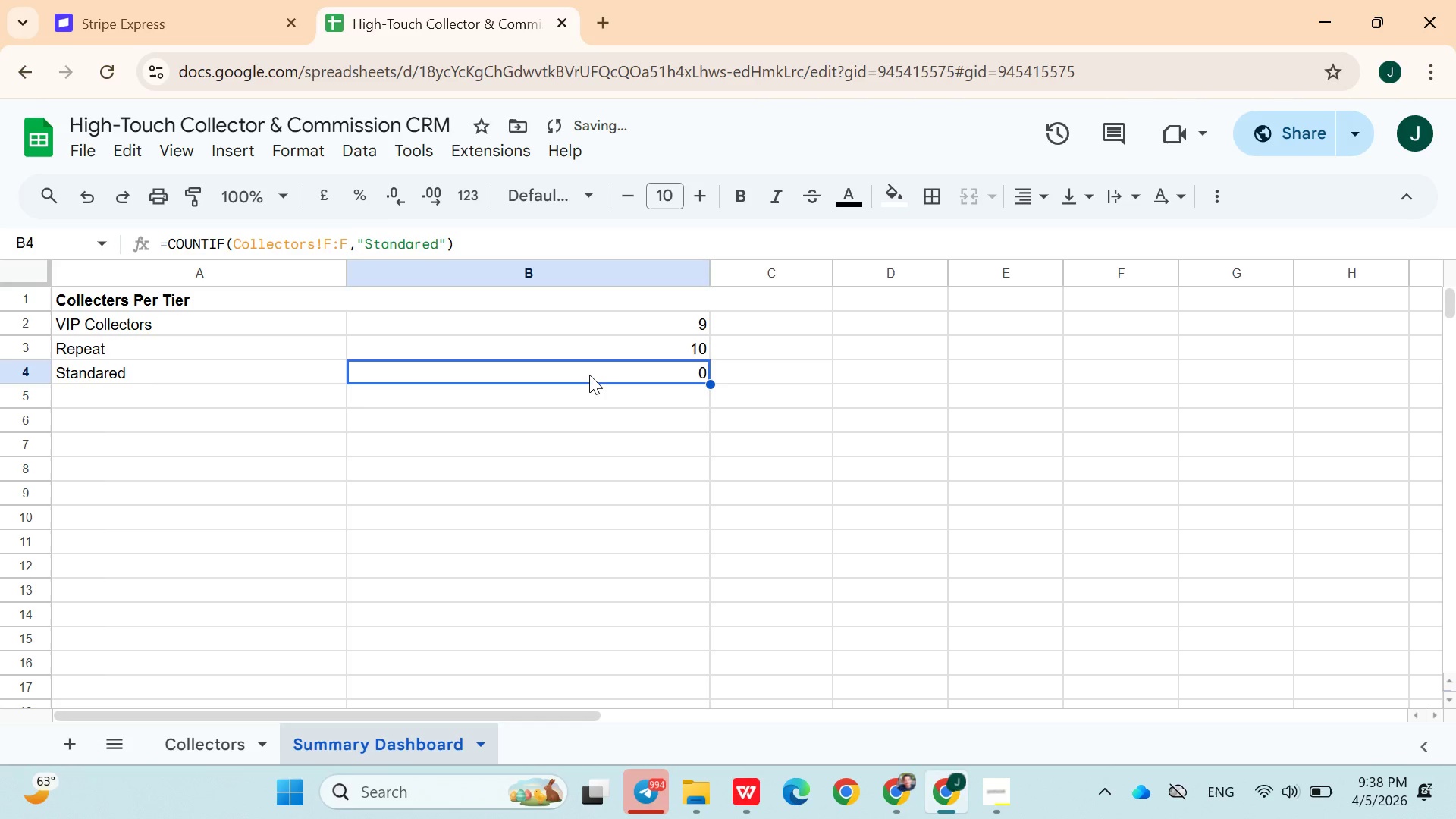 
double_click([589, 375])
 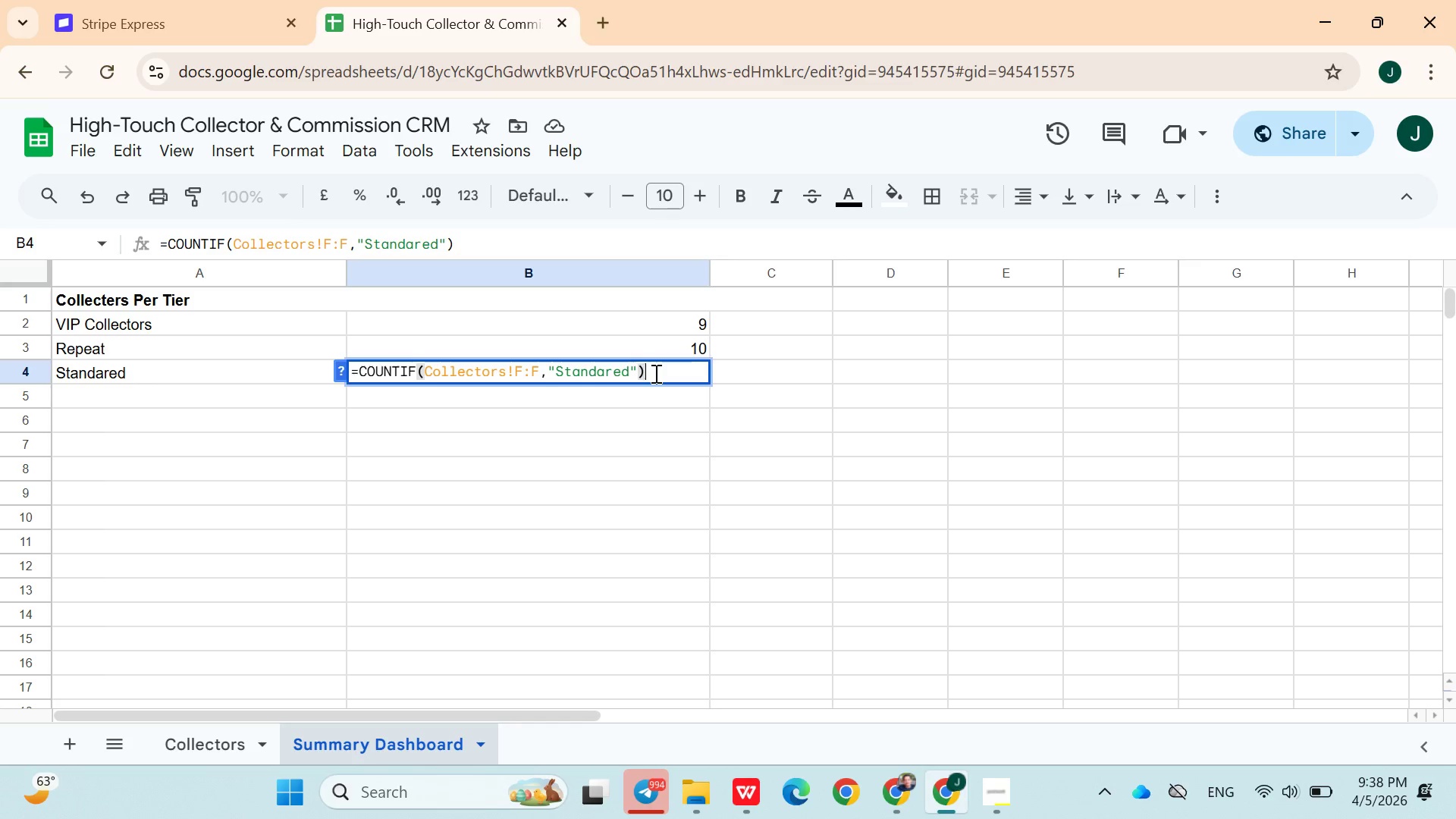 
wait(9.67)
 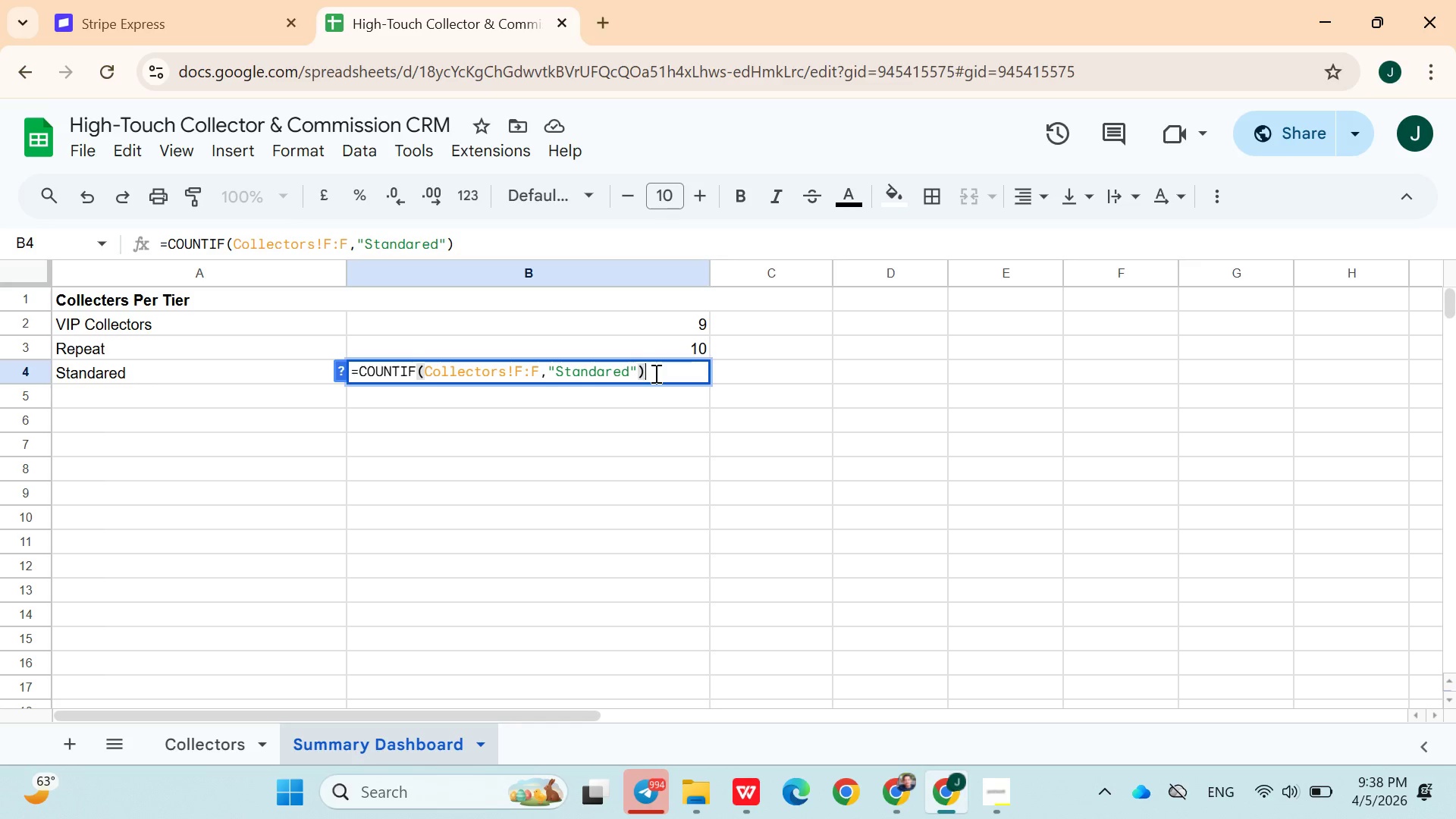 
double_click([128, 362])
 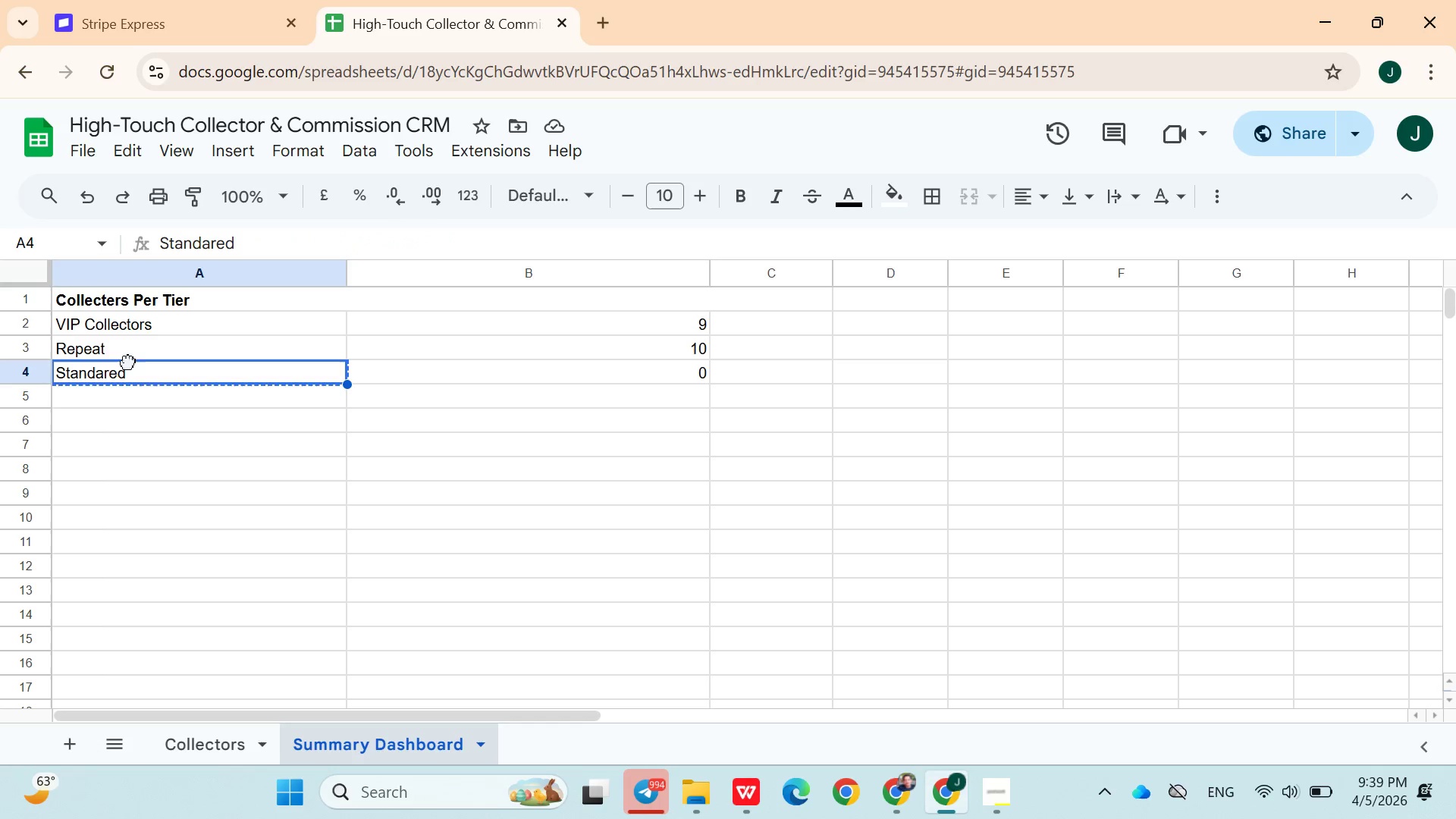 
triple_click([128, 362])
 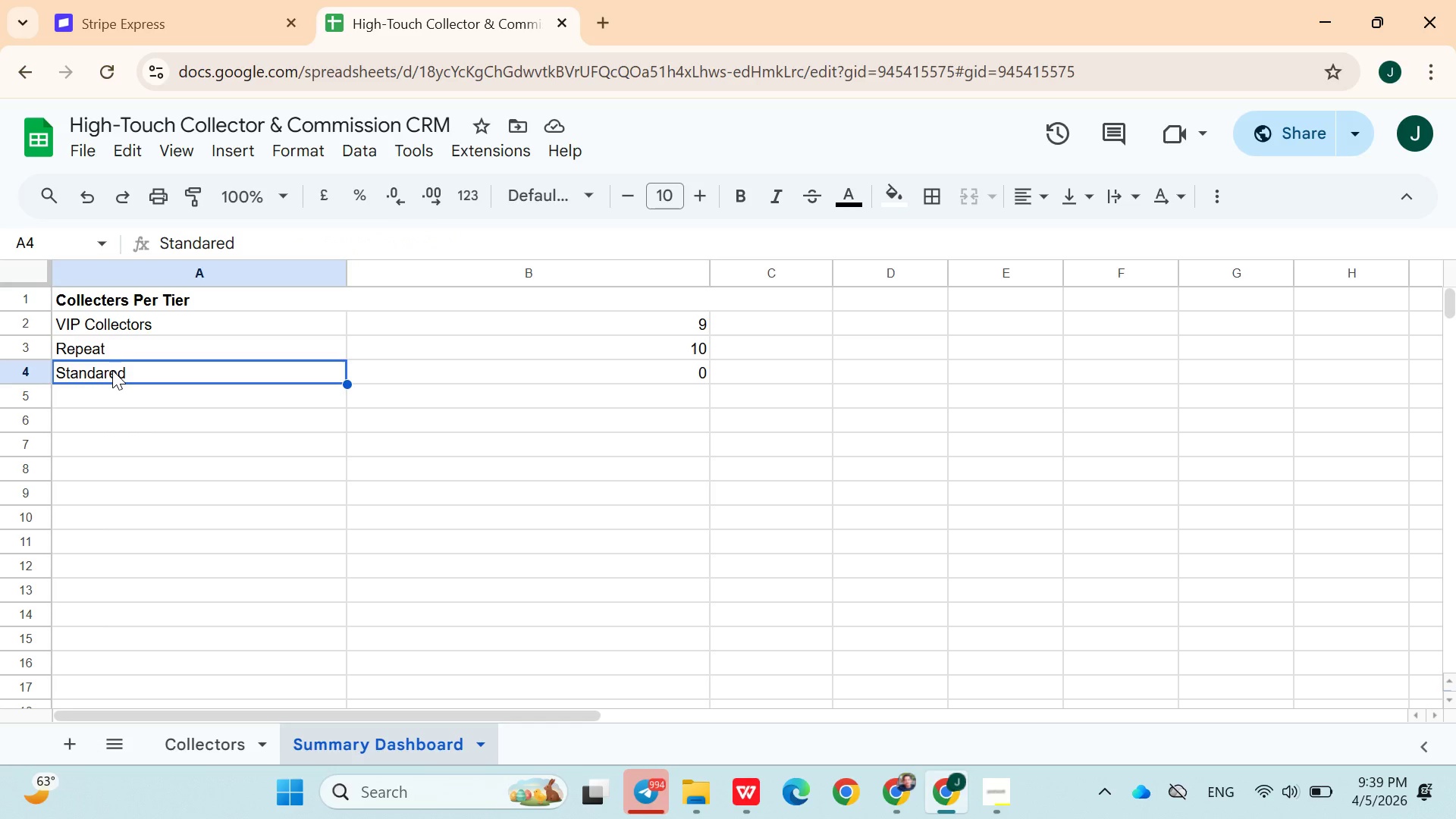 
double_click([112, 370])
 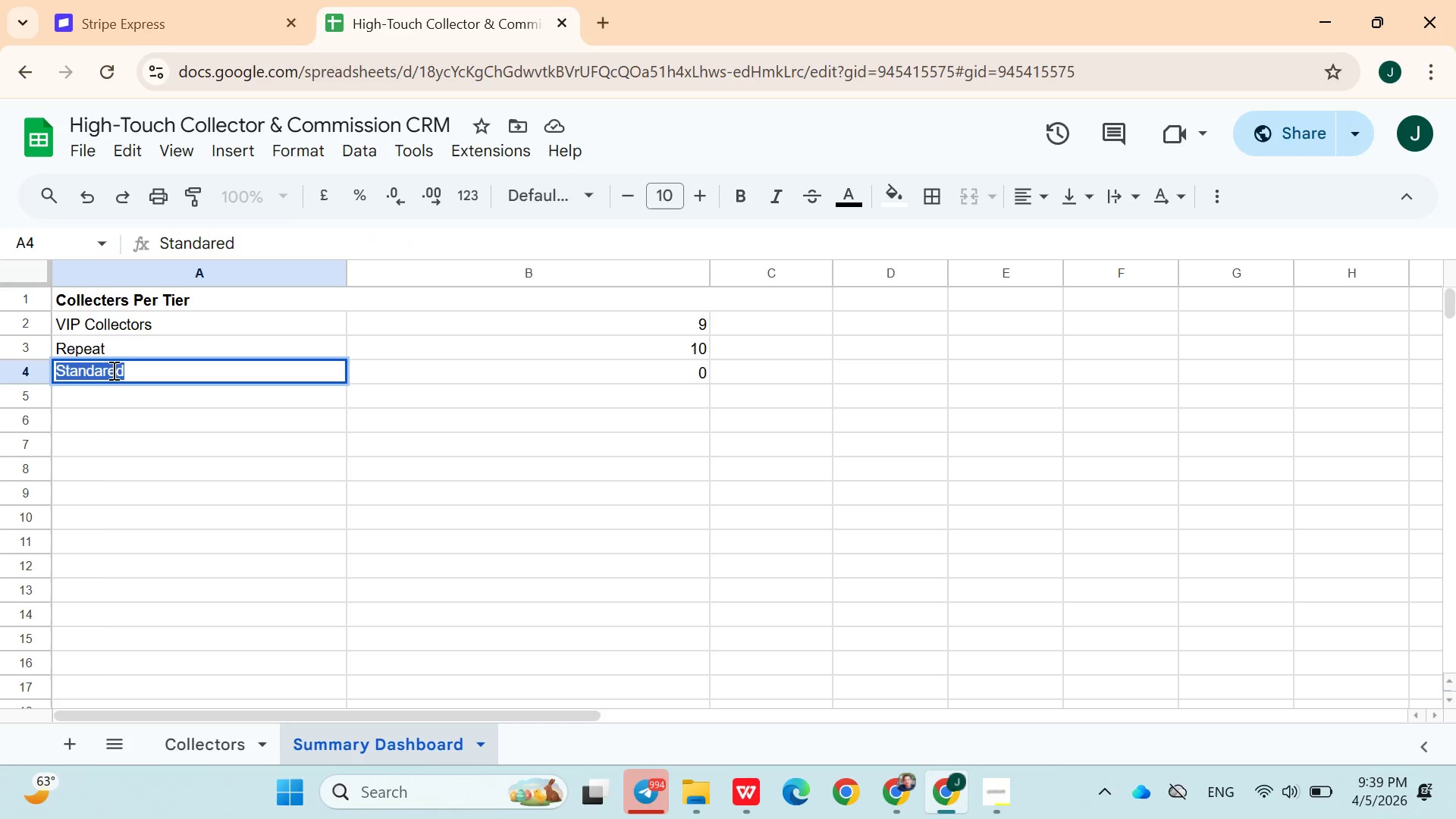 
triple_click([112, 370])
 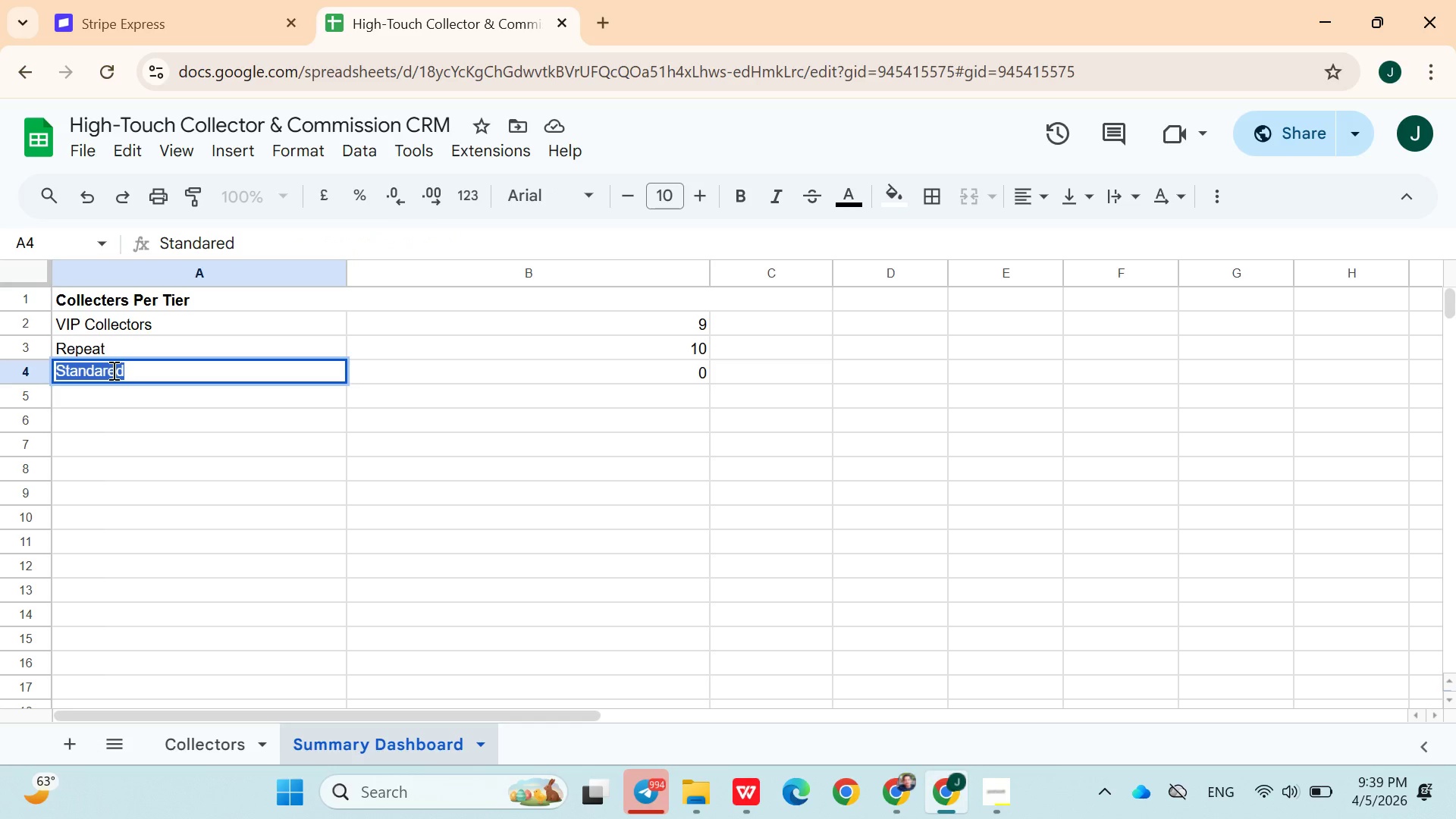 
key(Control+C)
 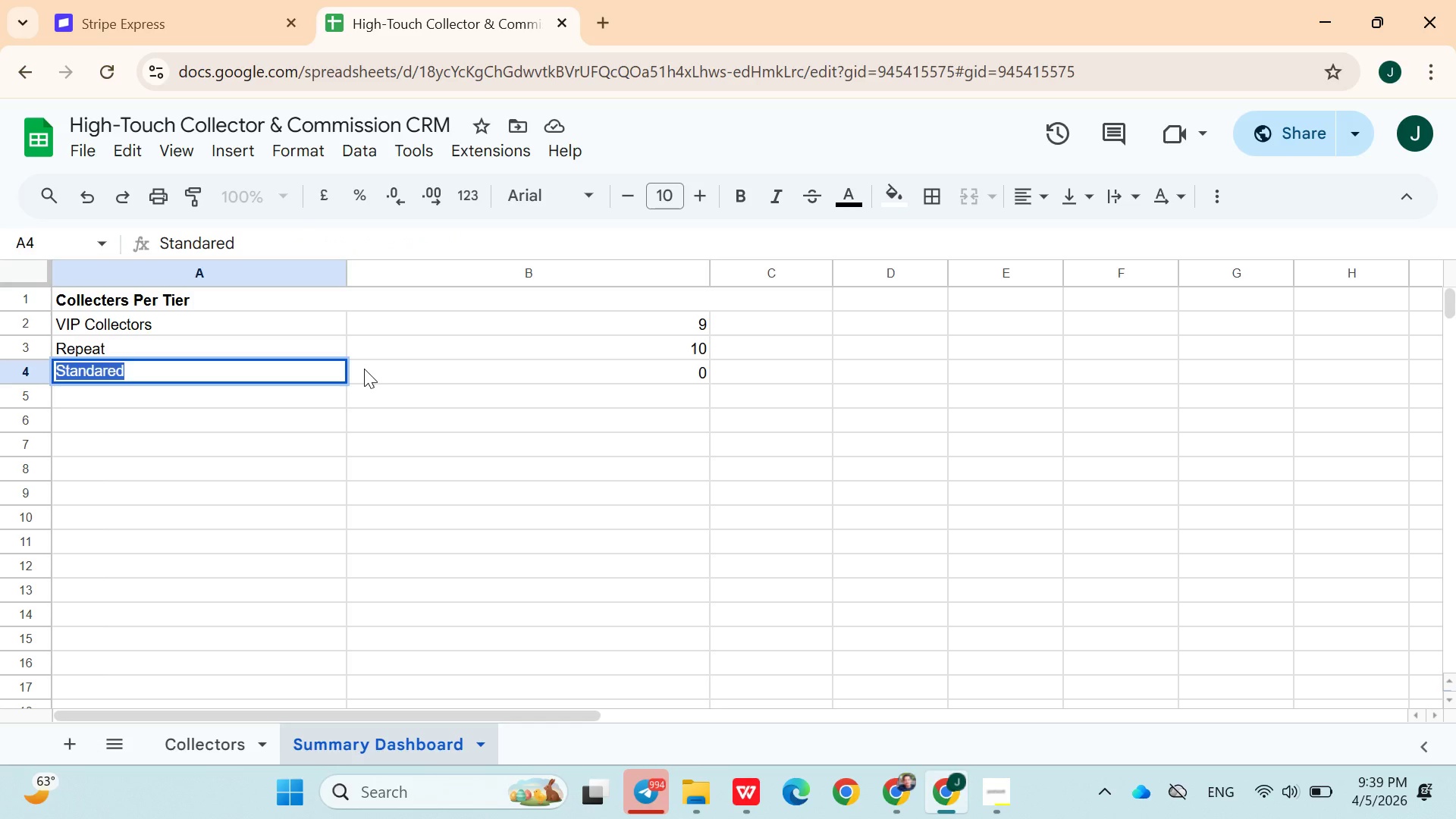 
double_click([370, 369])
 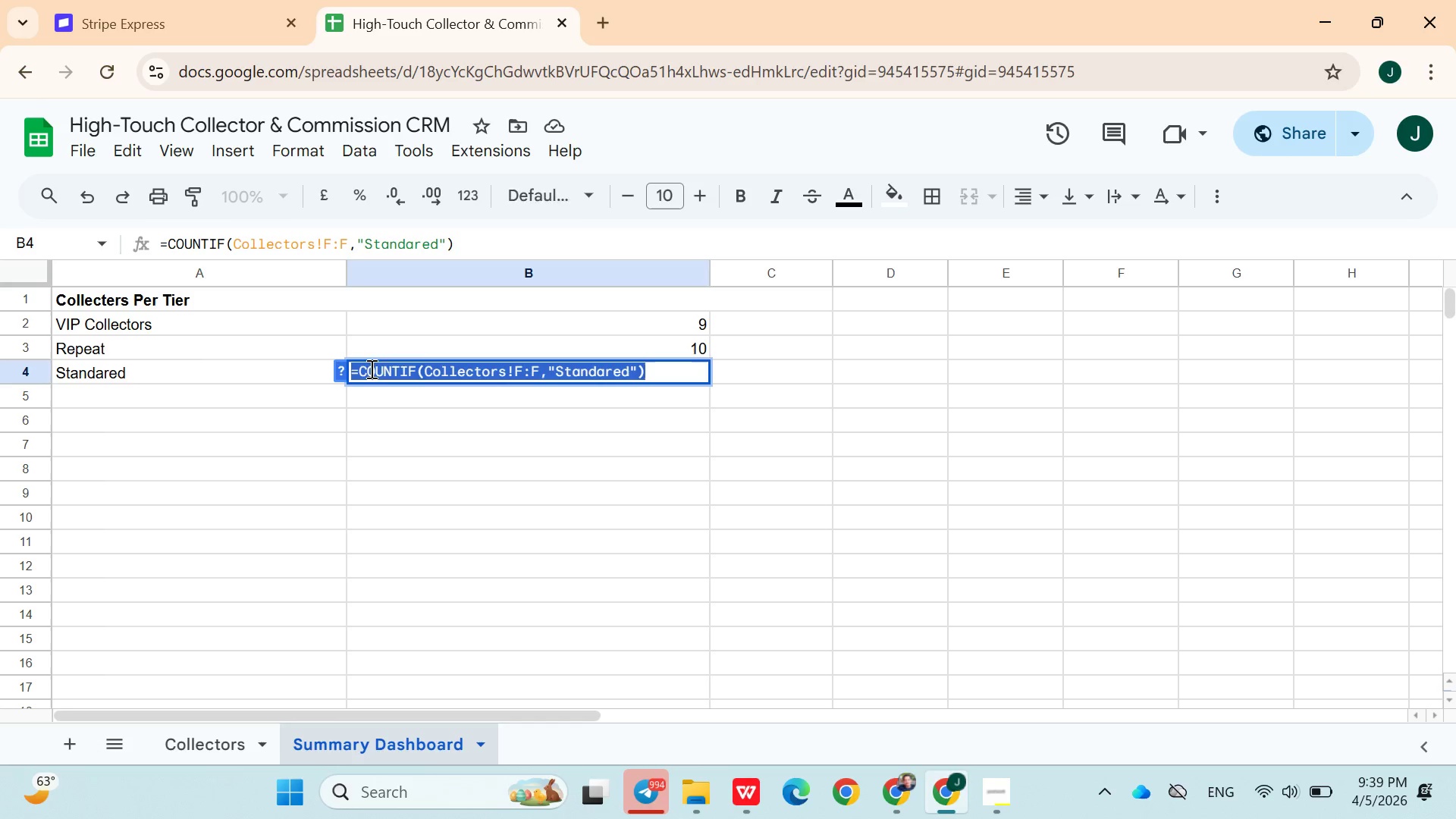 
triple_click([370, 369])
 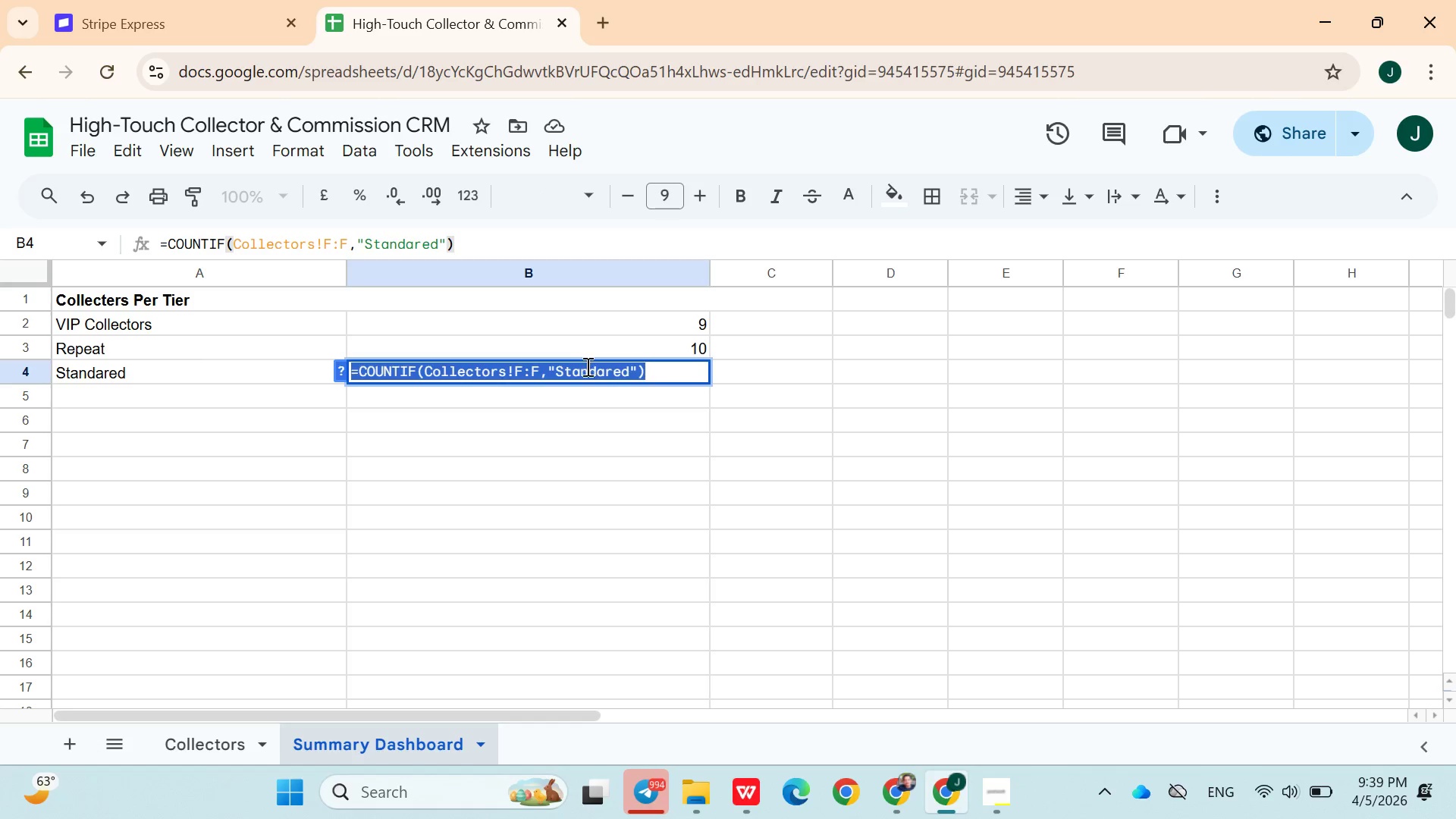 
left_click([588, 368])
 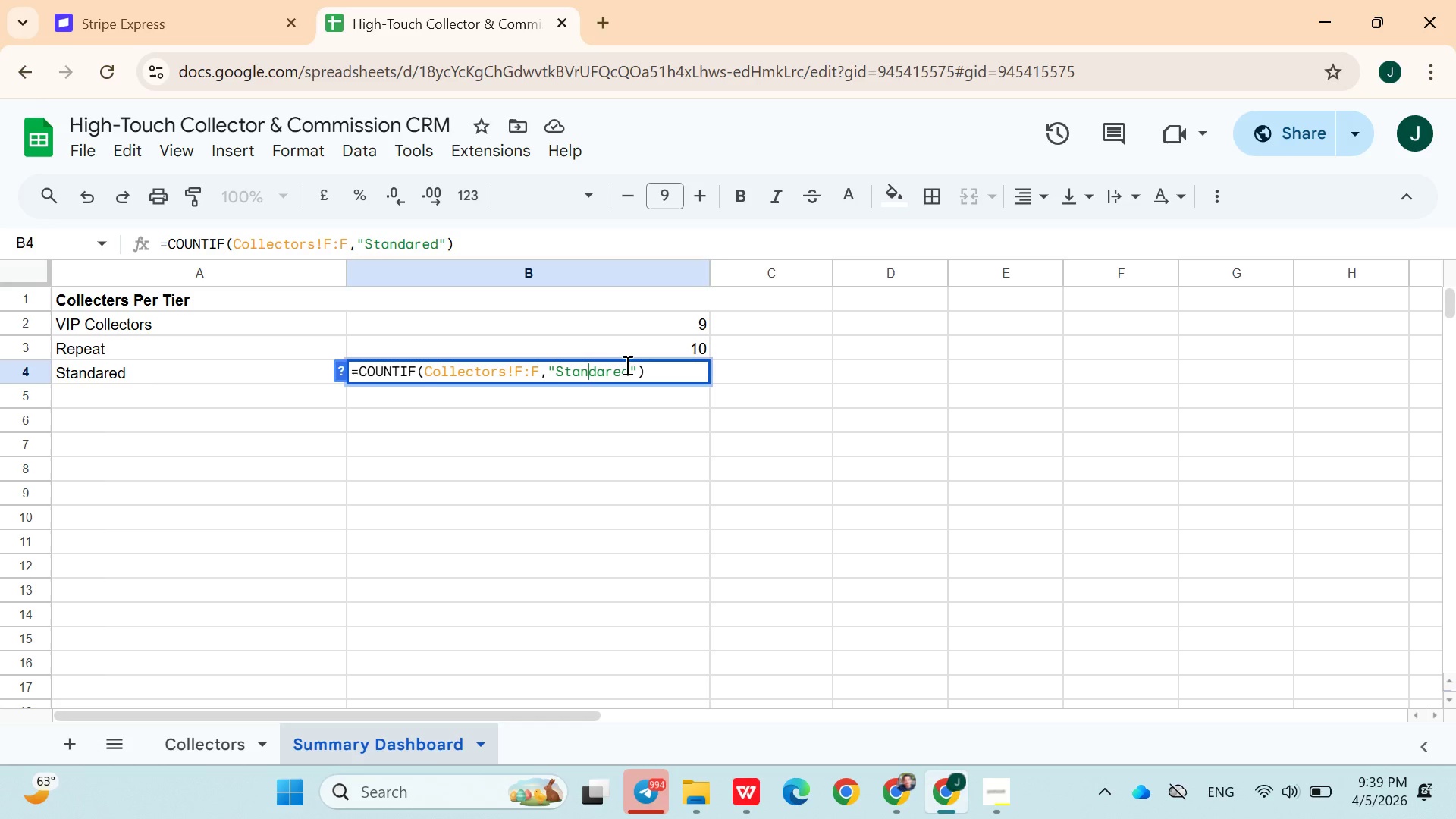 
left_click([626, 365])
 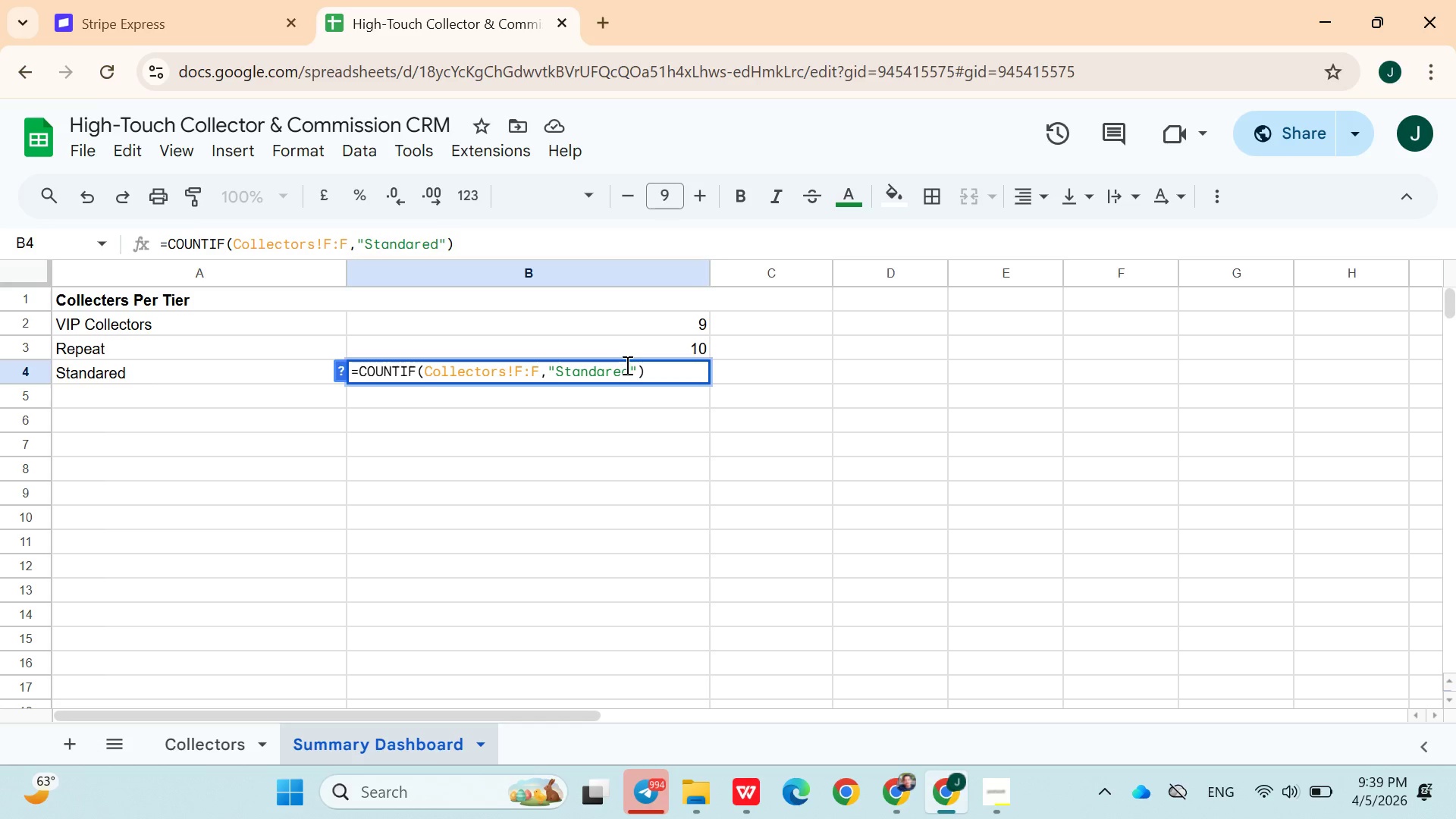 
key(Backspace)
 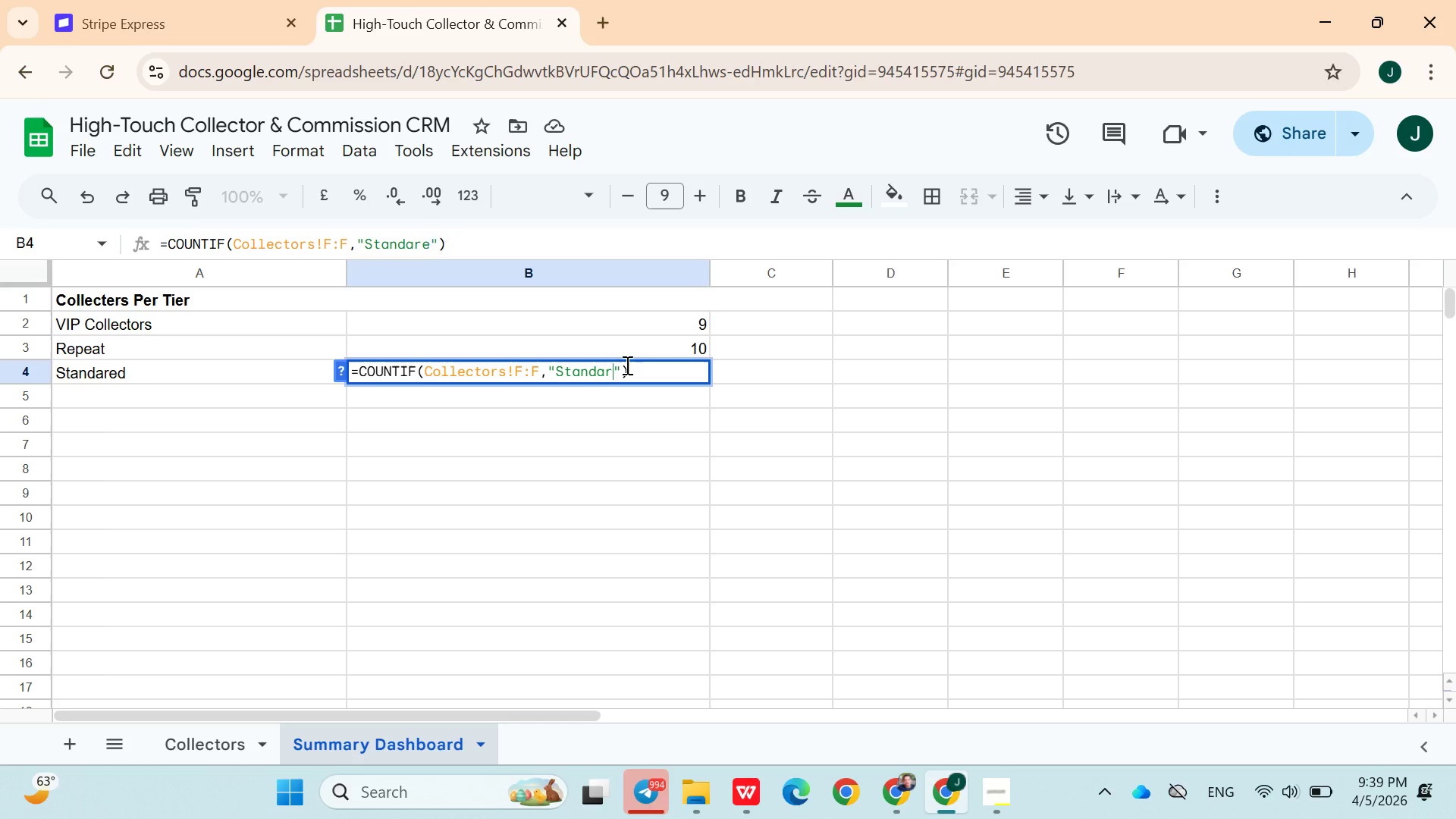 
key(Backspace)
 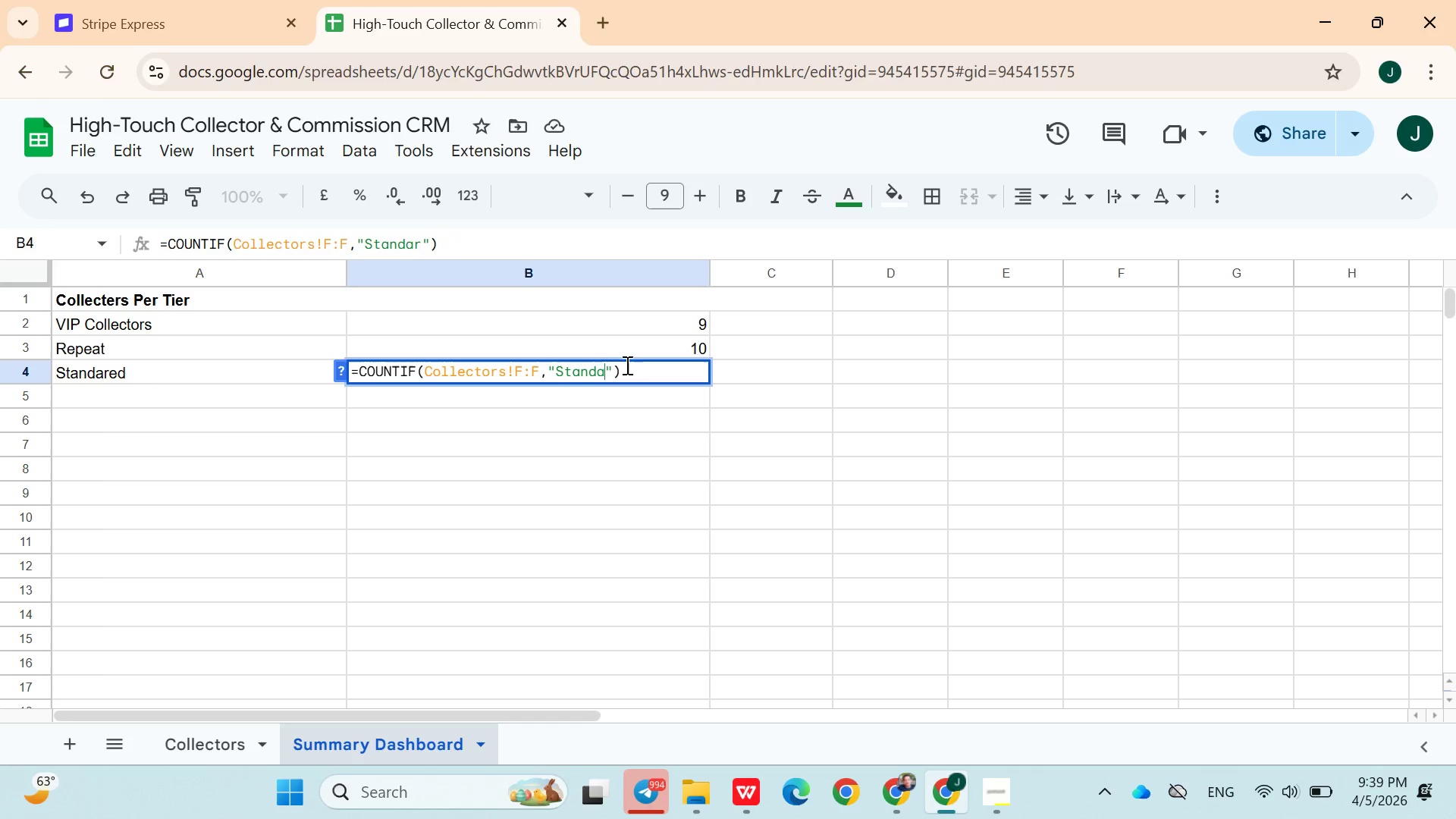 
key(Backspace)
 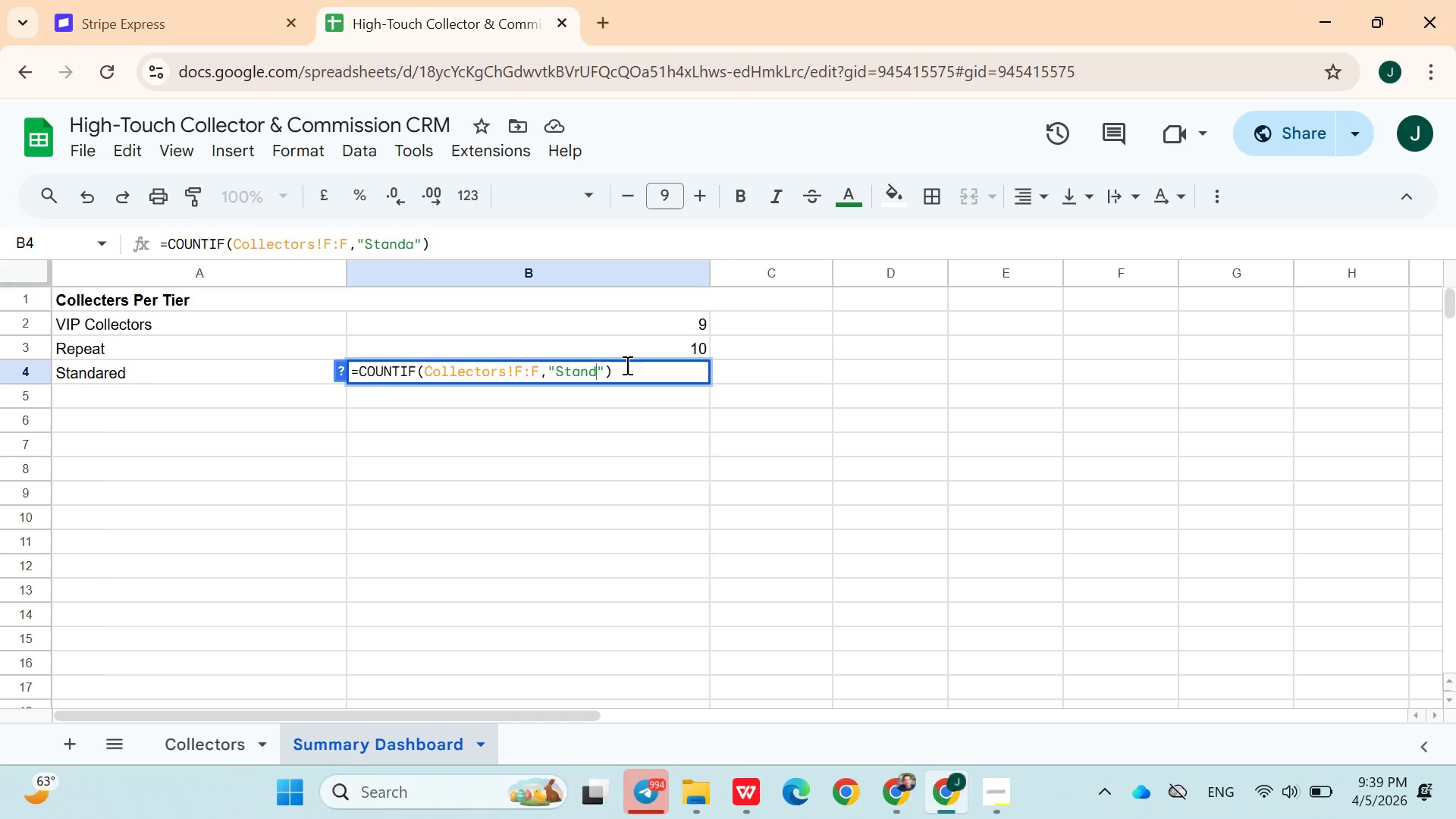 
key(Backspace)
 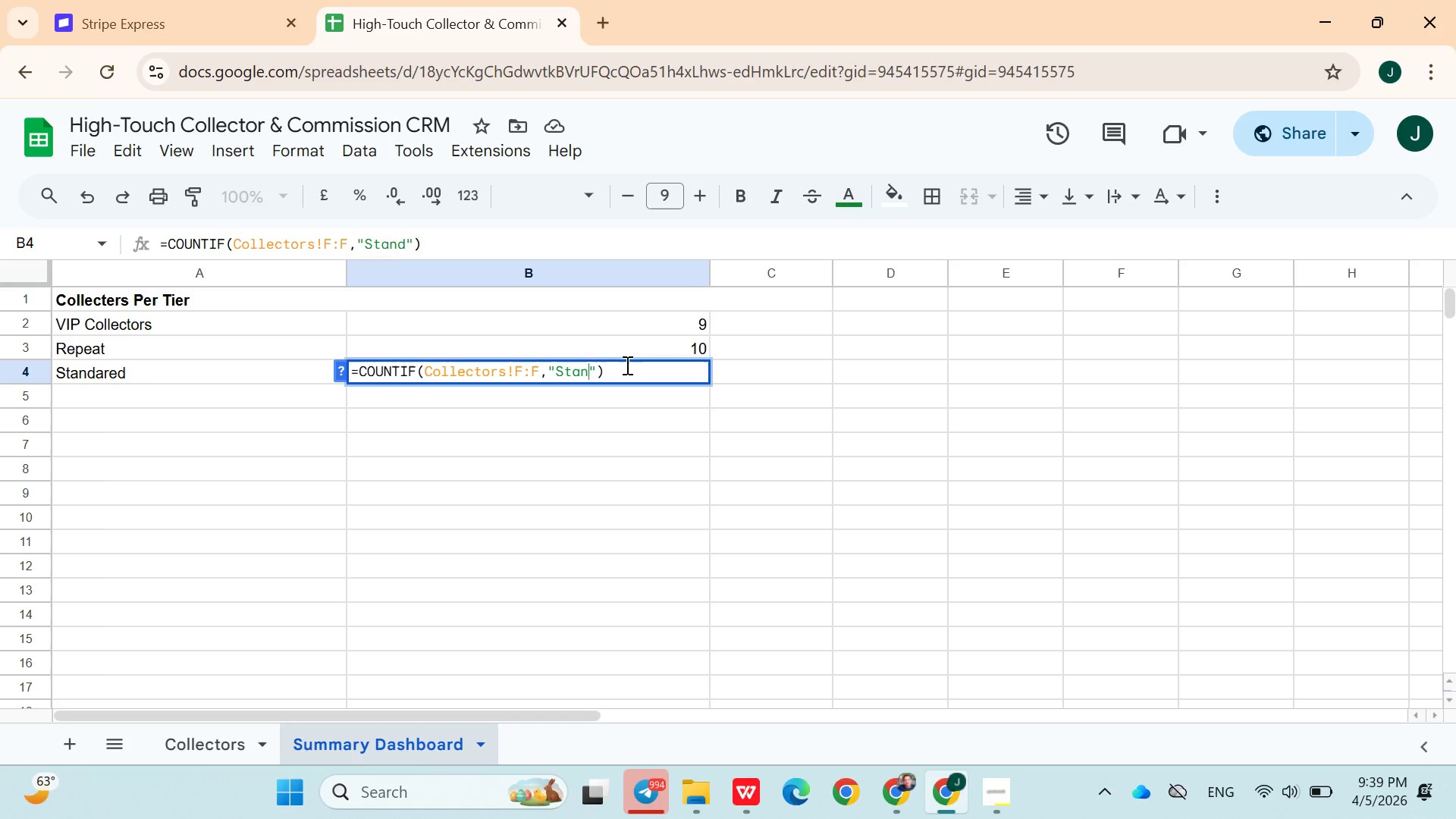 
key(Backspace)
 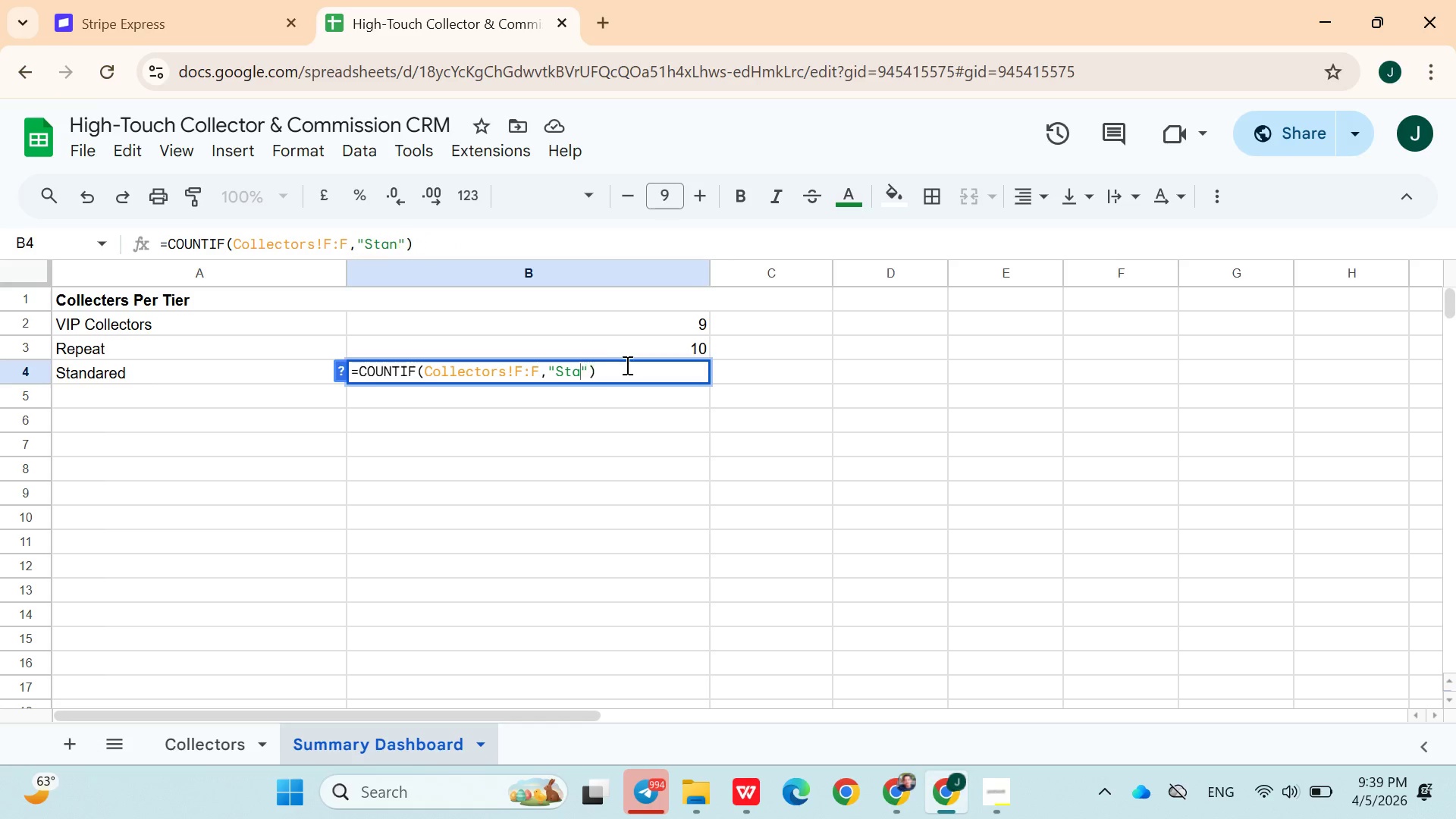 
key(Backspace)
 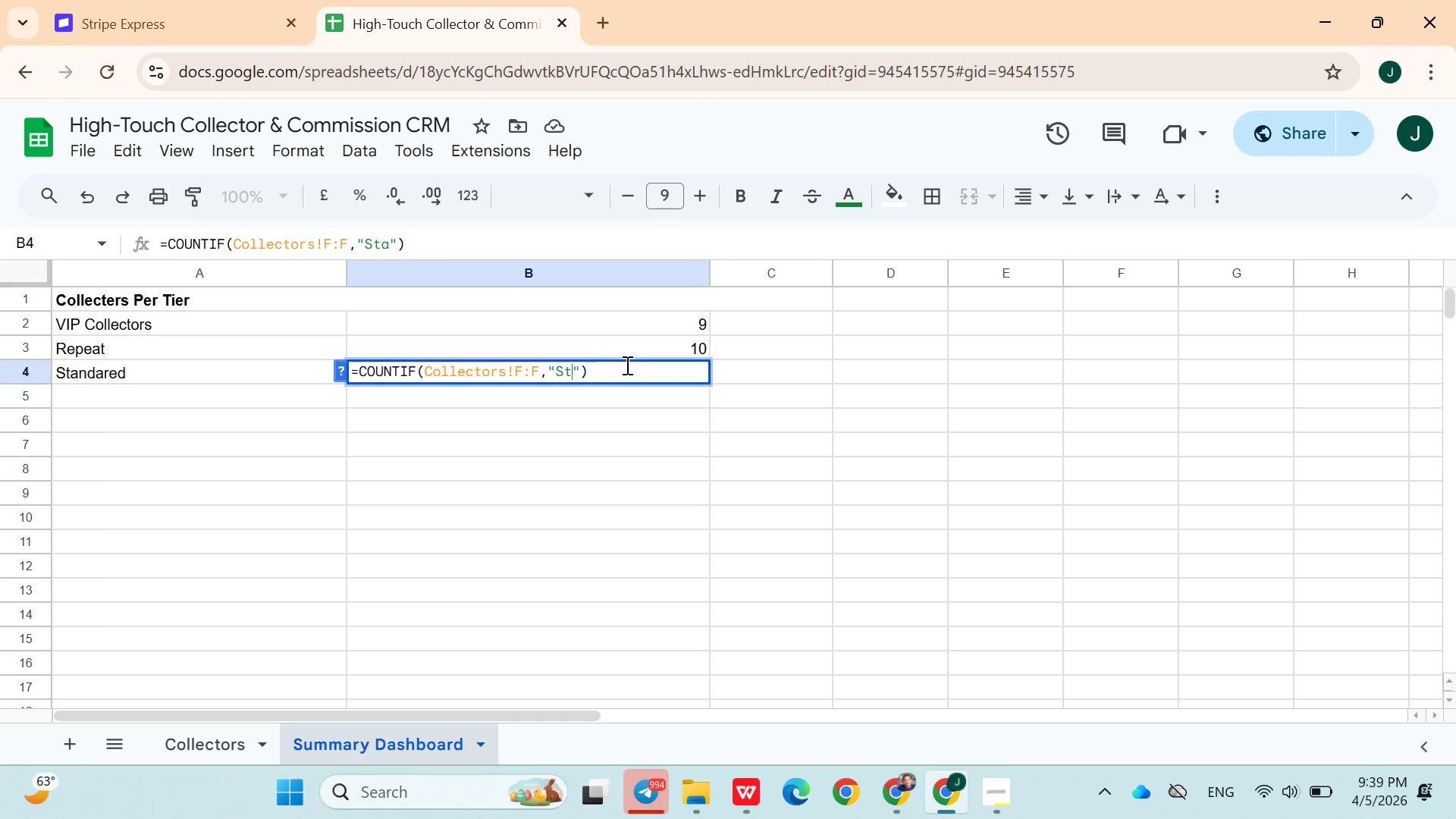 
key(Backspace)
 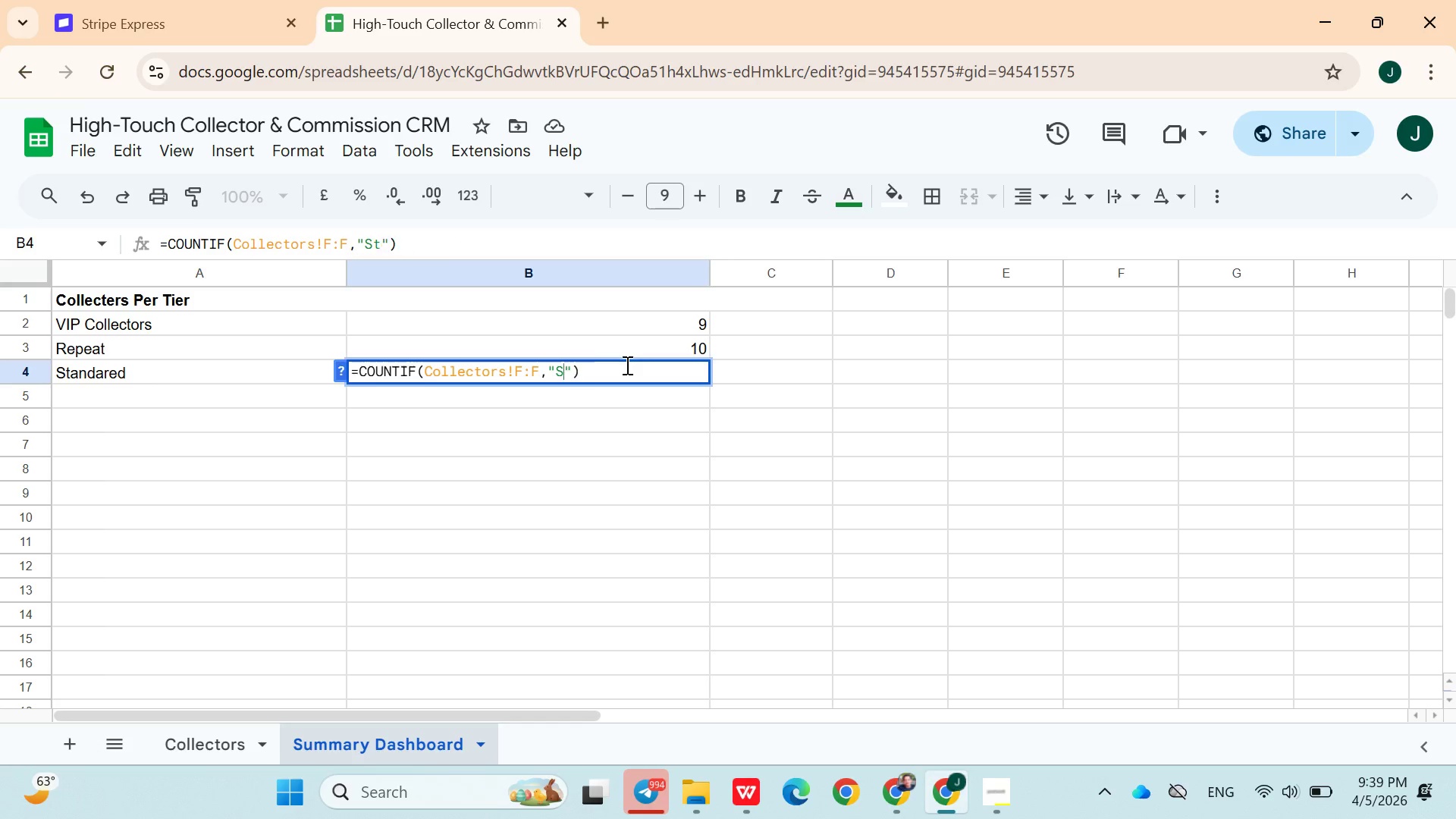 
key(Backspace)
 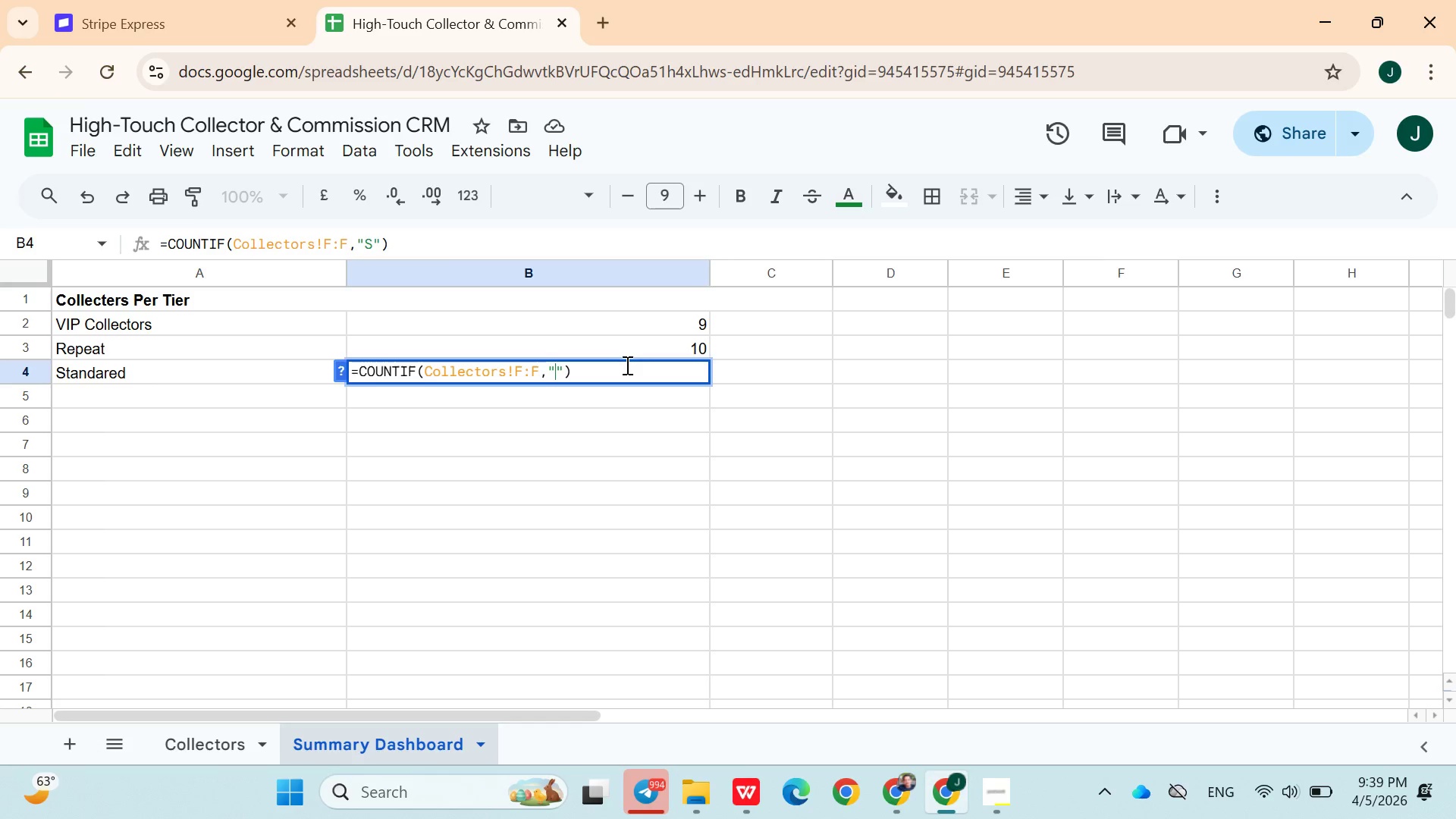 
key(Backspace)
 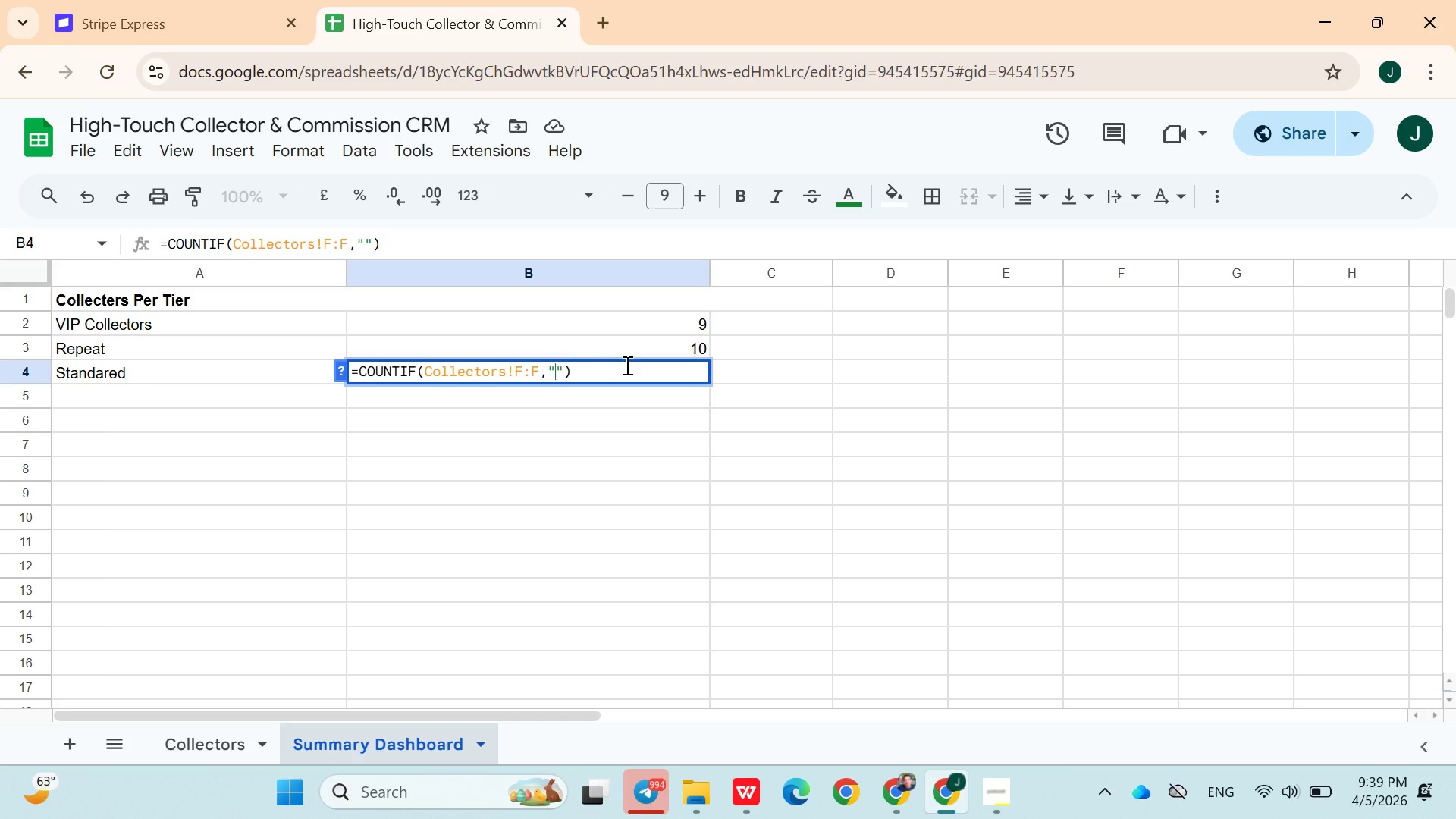 
key(Control+V)
 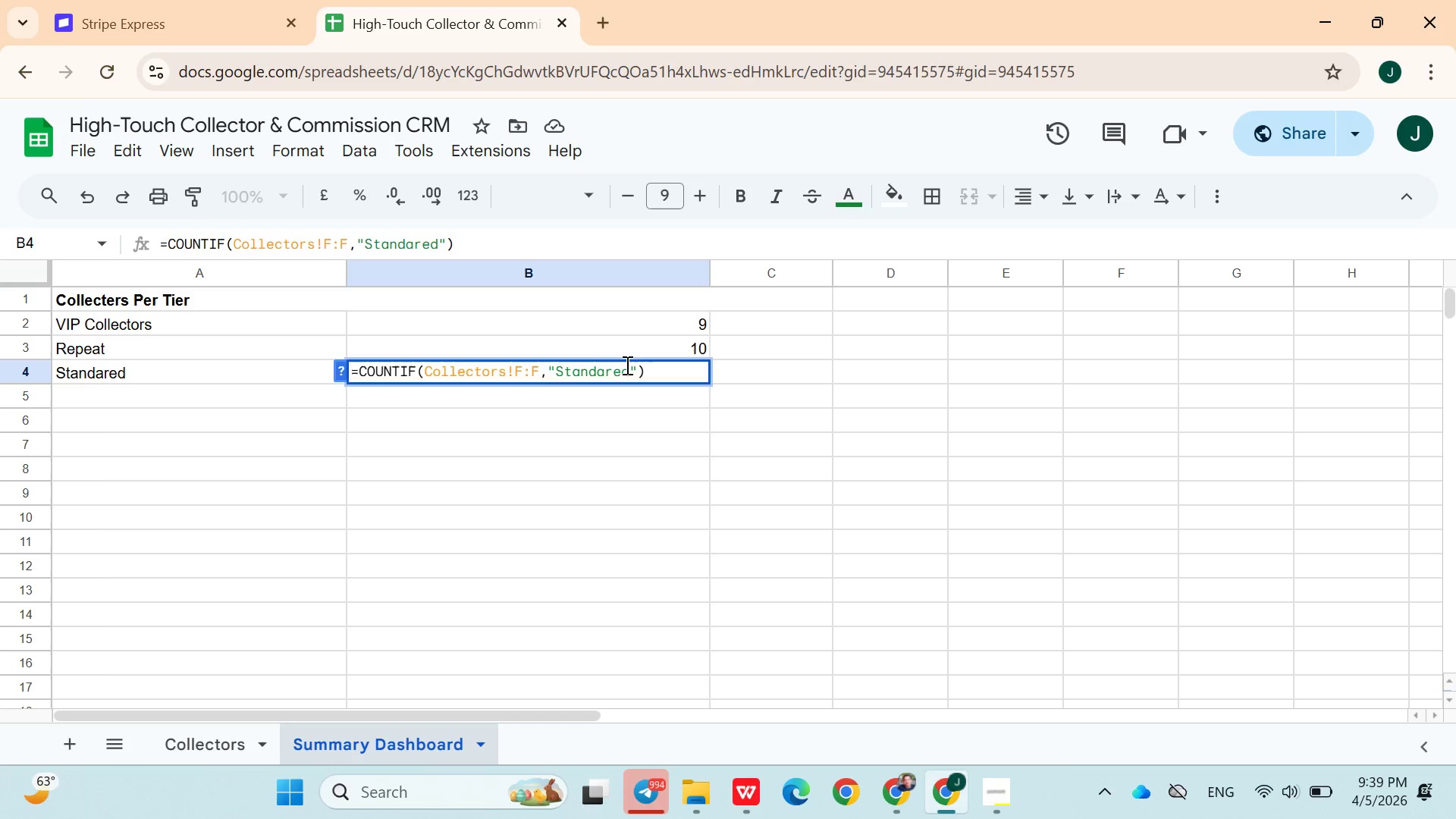 
key(Enter)
 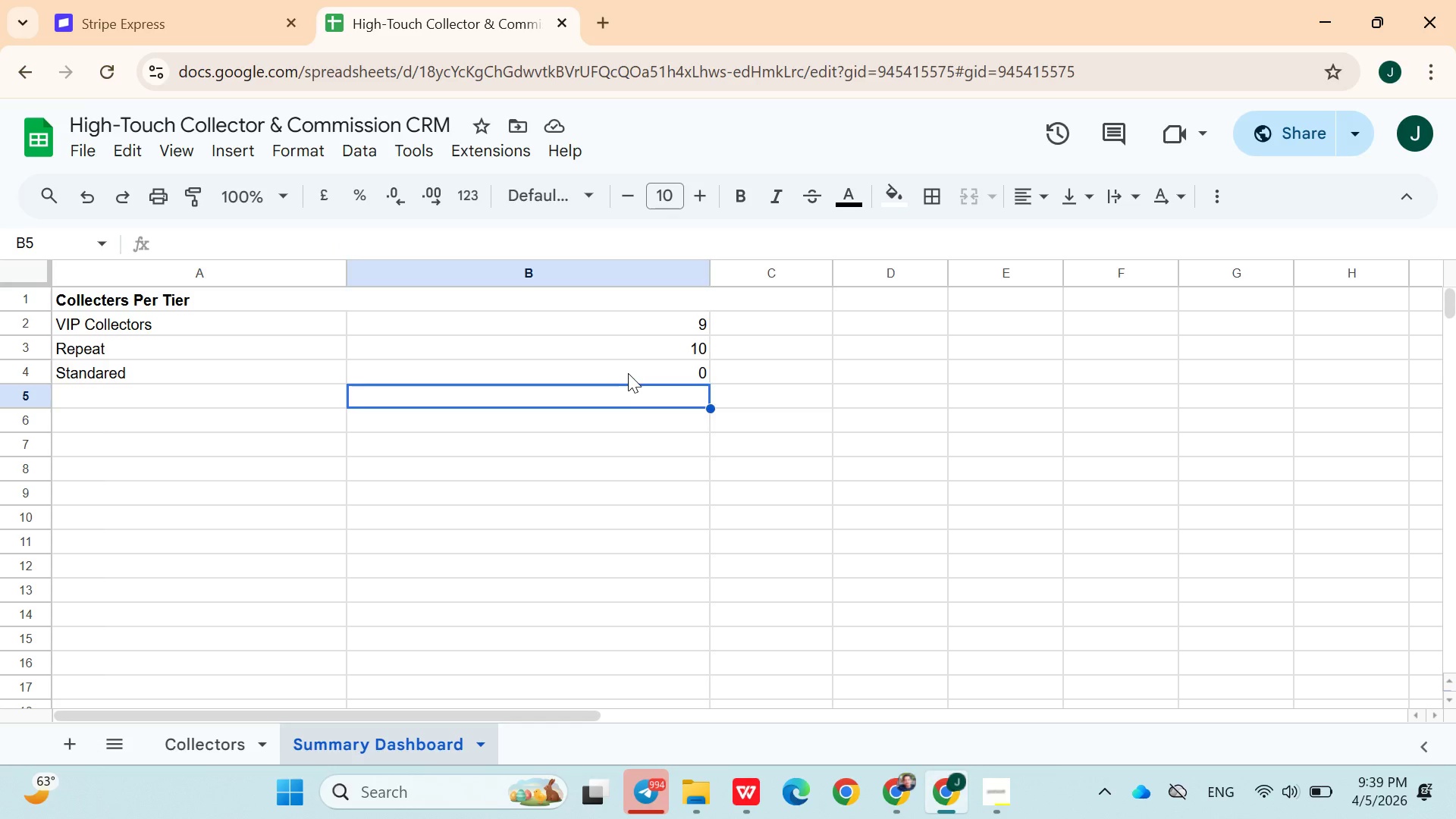 
double_click([628, 375])
 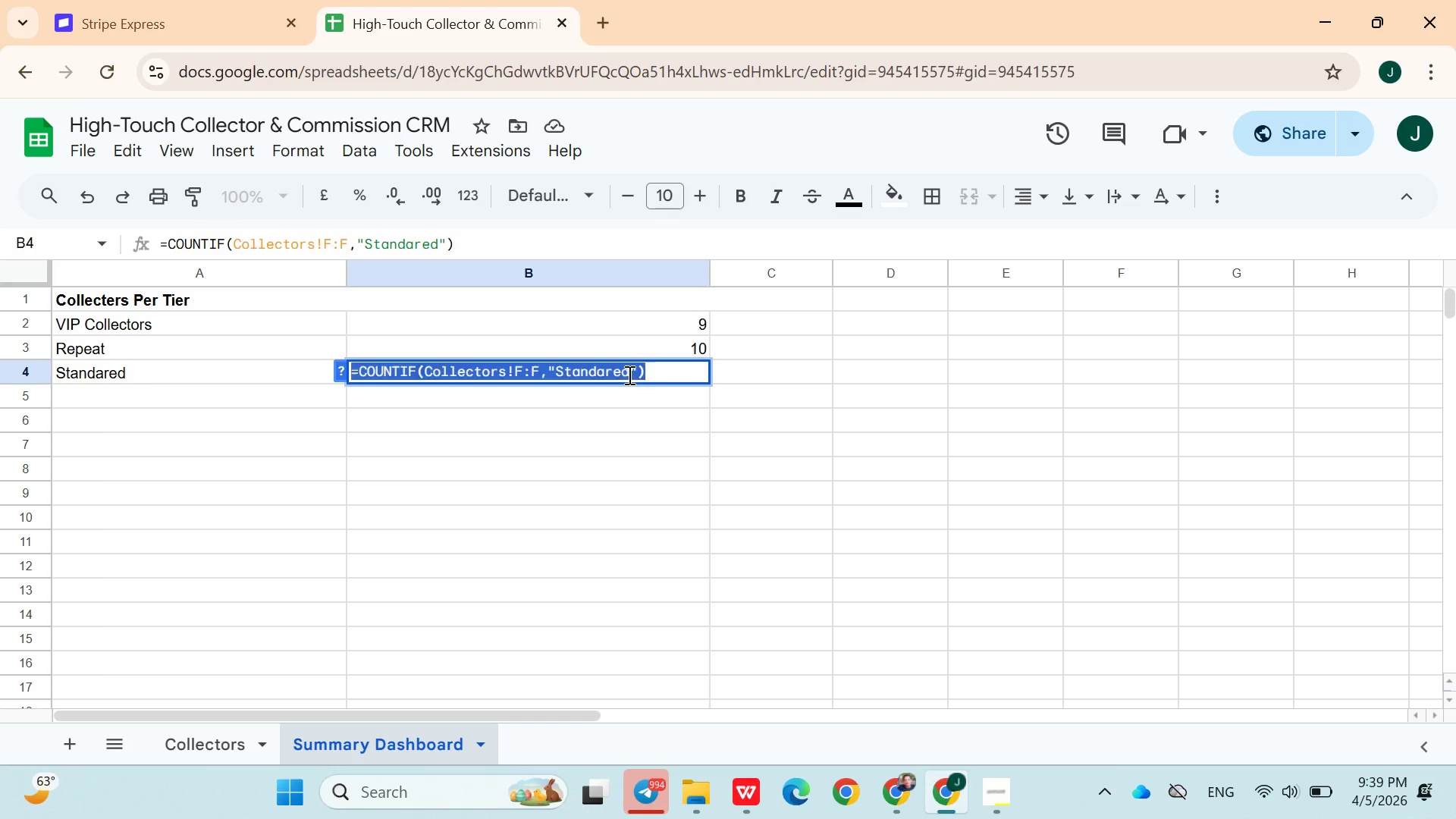 
triple_click([628, 375])
 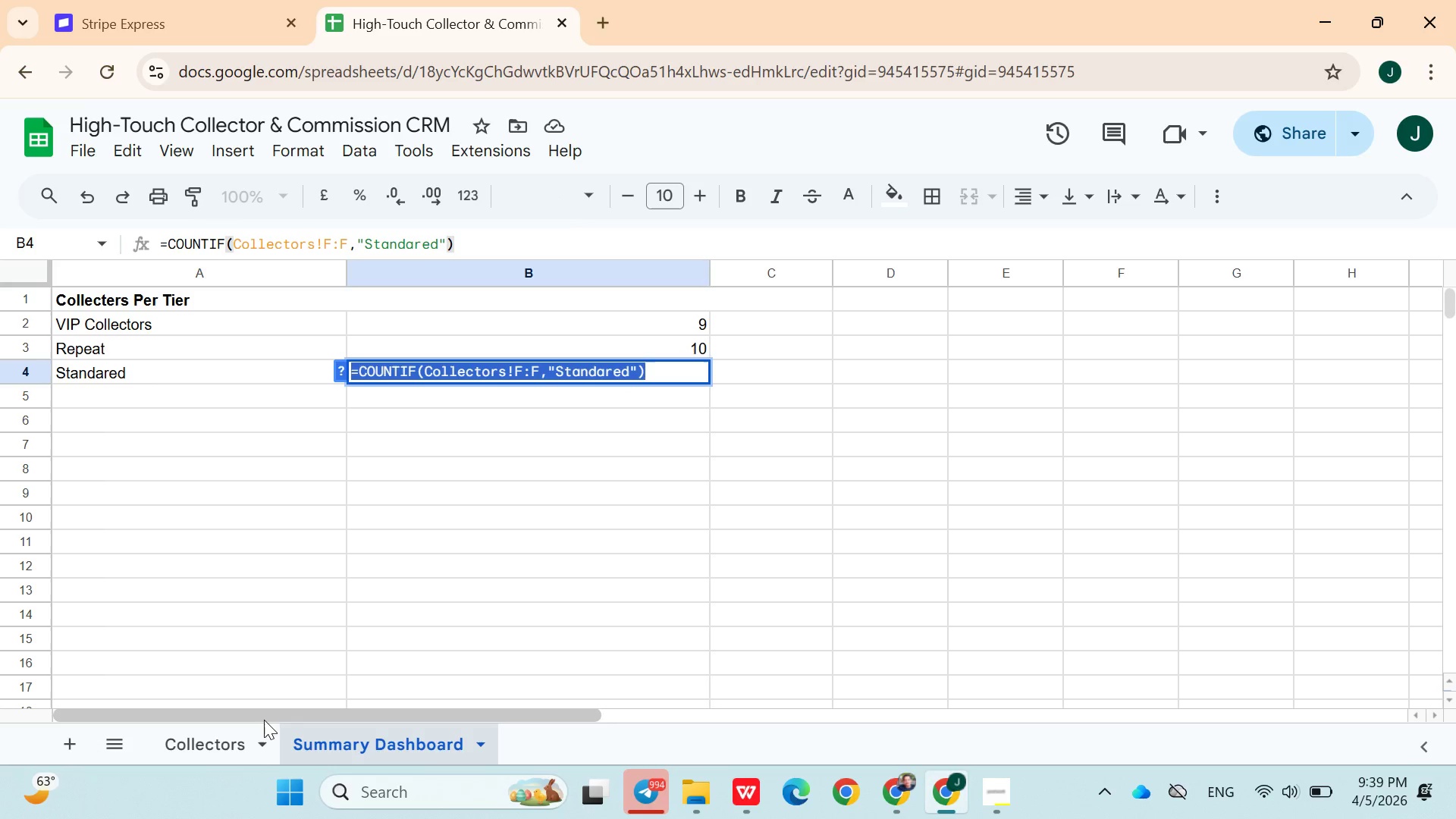 
left_click([239, 738])
 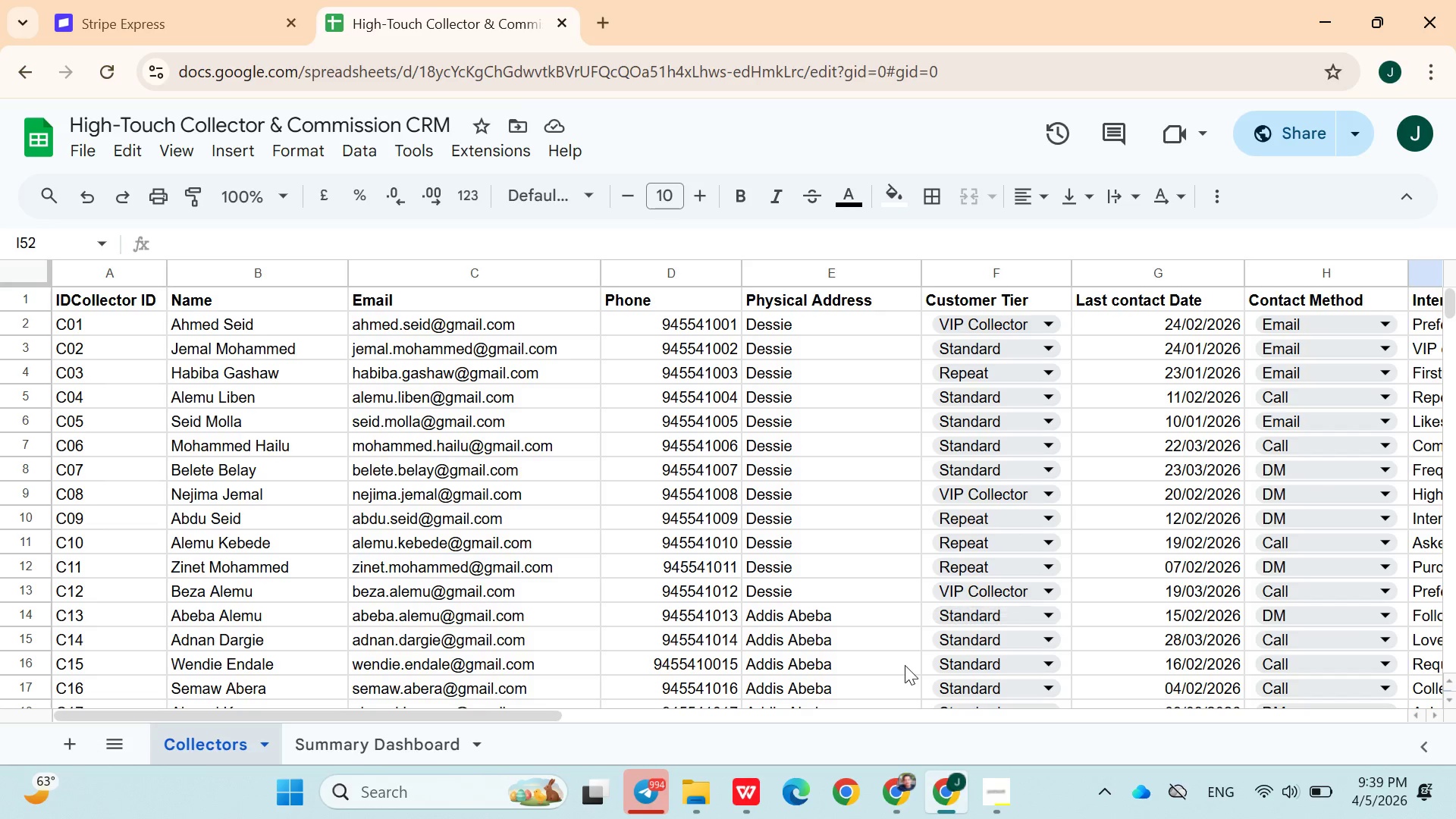 
wait(5.34)
 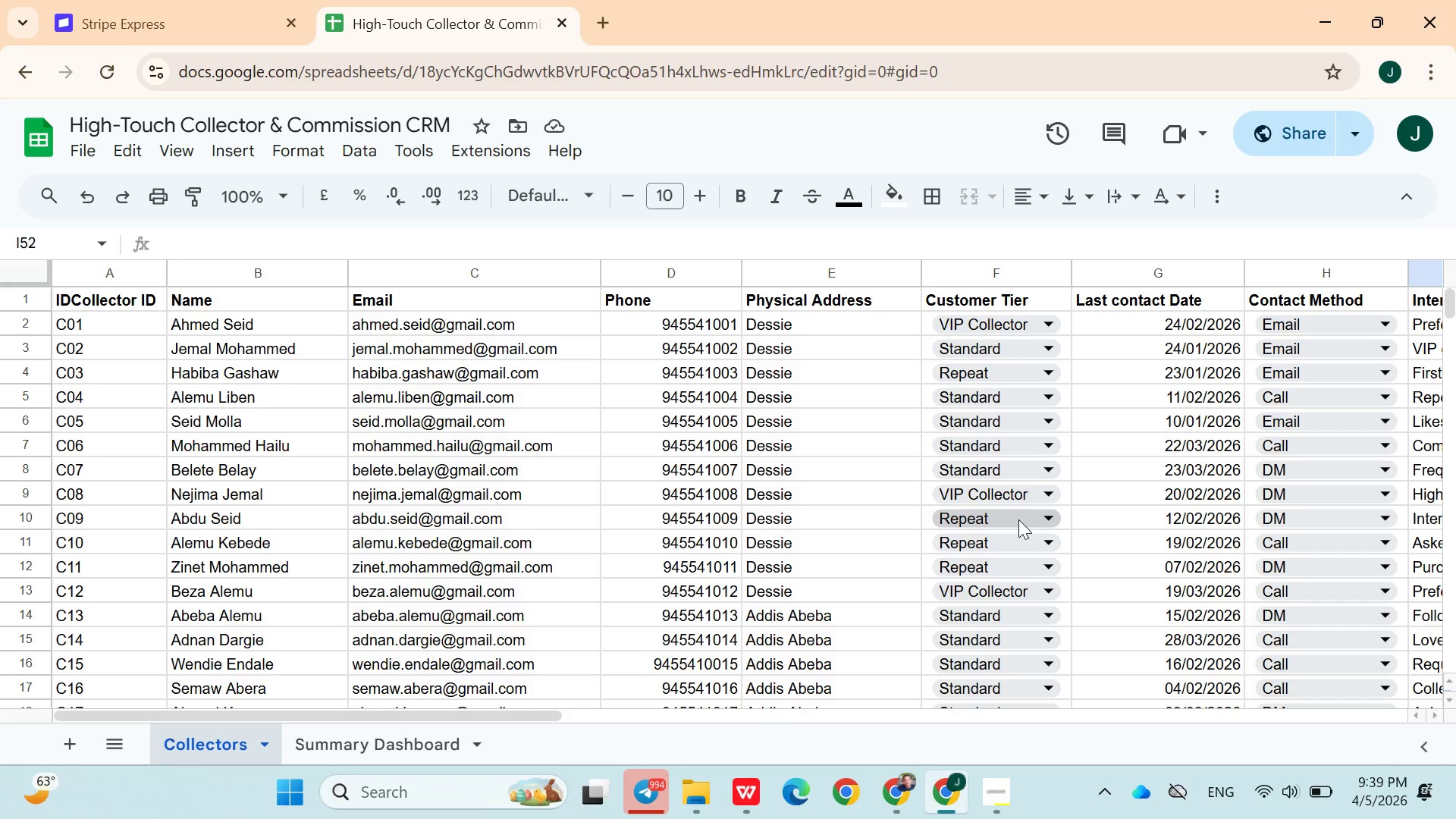 
left_click([398, 745])
 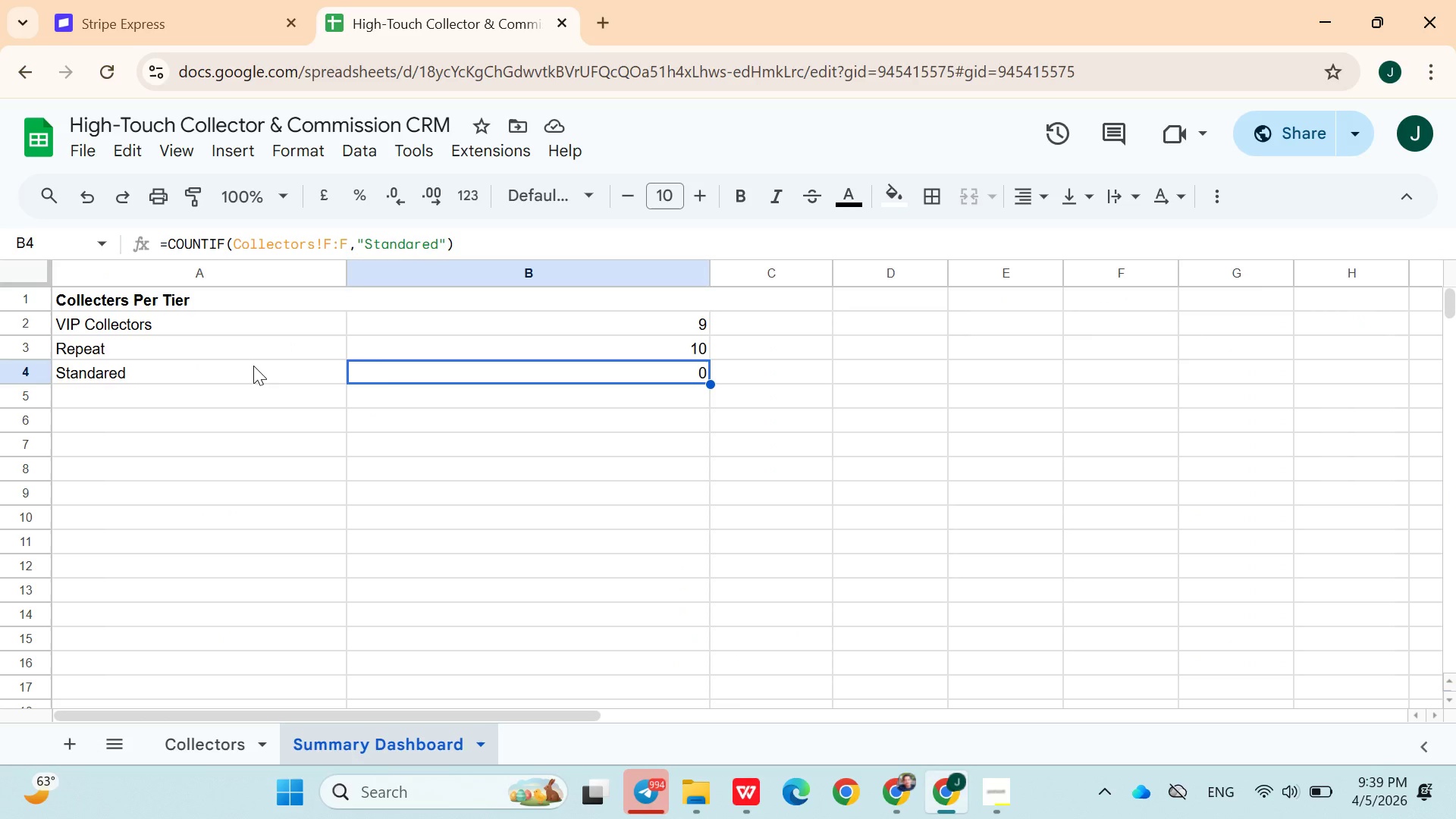 
double_click([250, 366])
 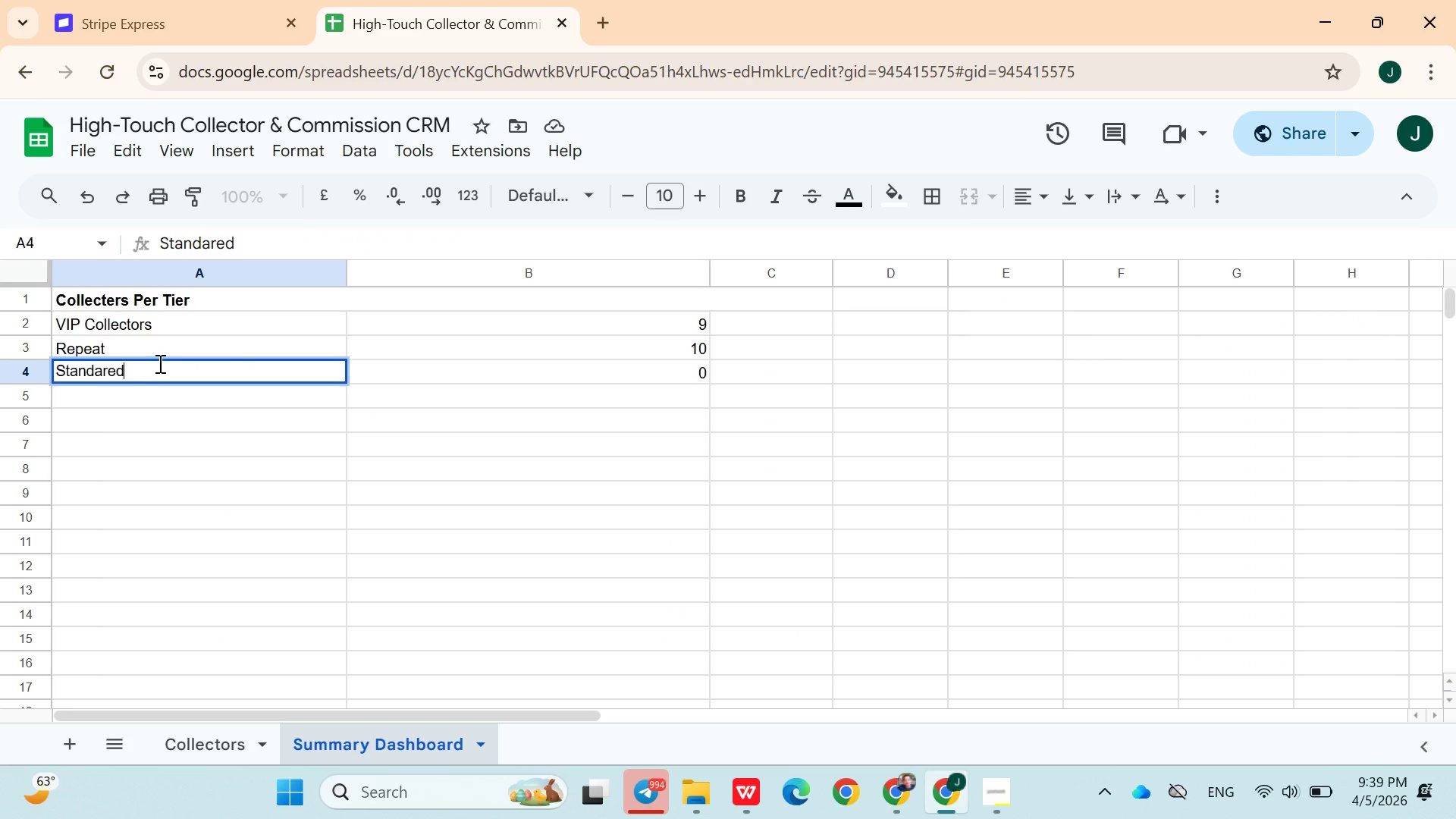 
key(ArrowLeft)
 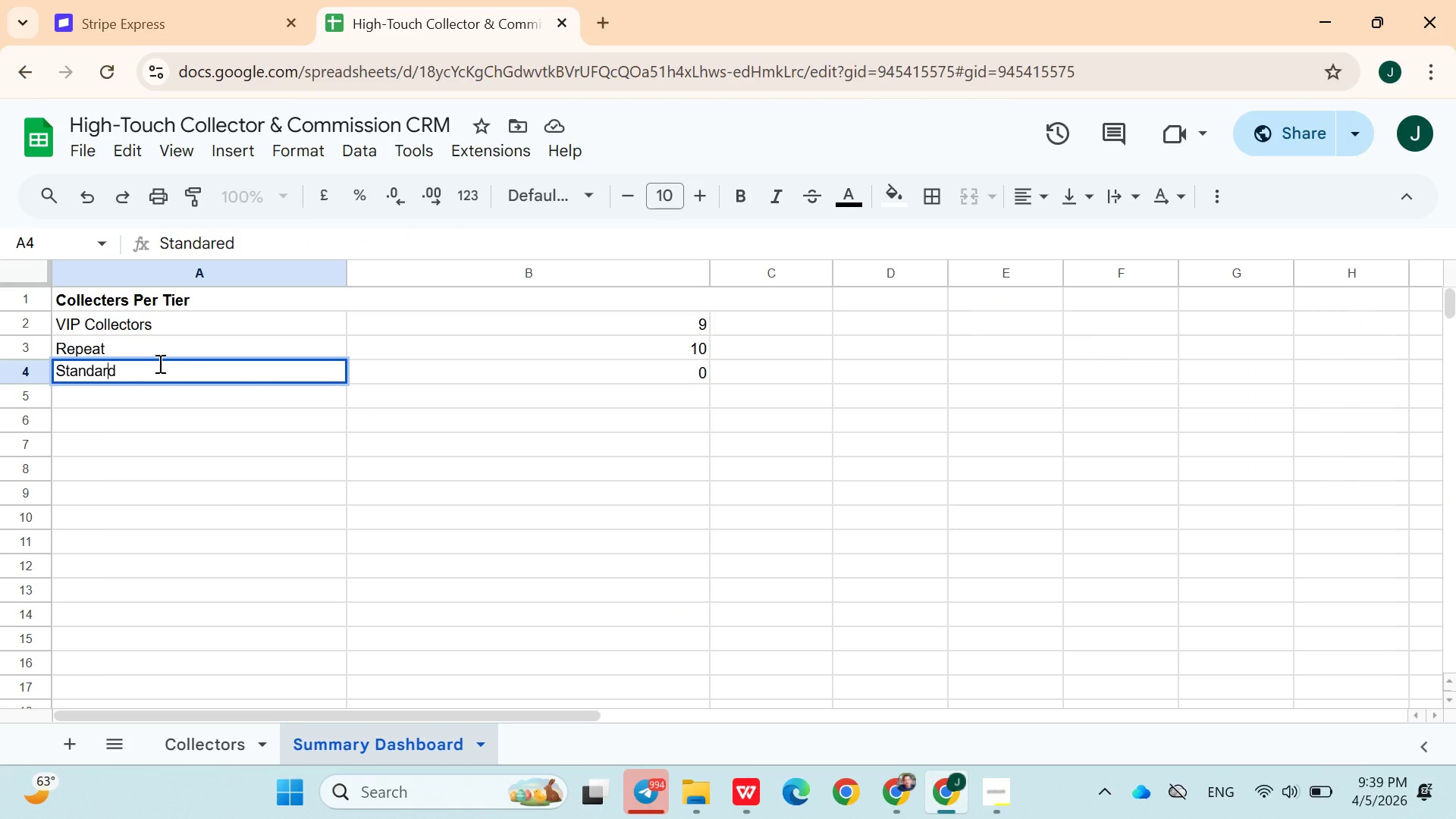 
key(Backspace)
 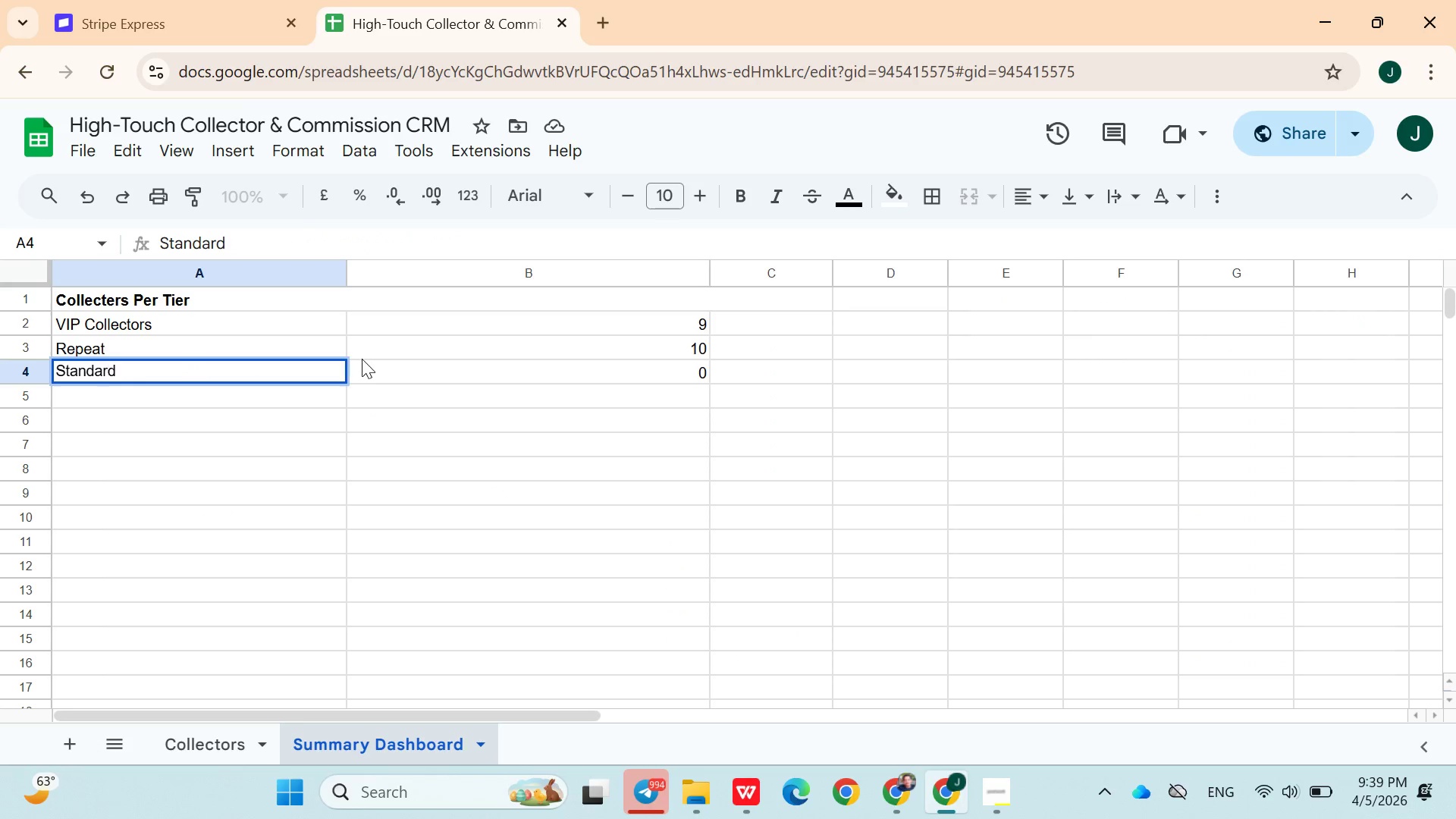 
double_click([362, 361])
 